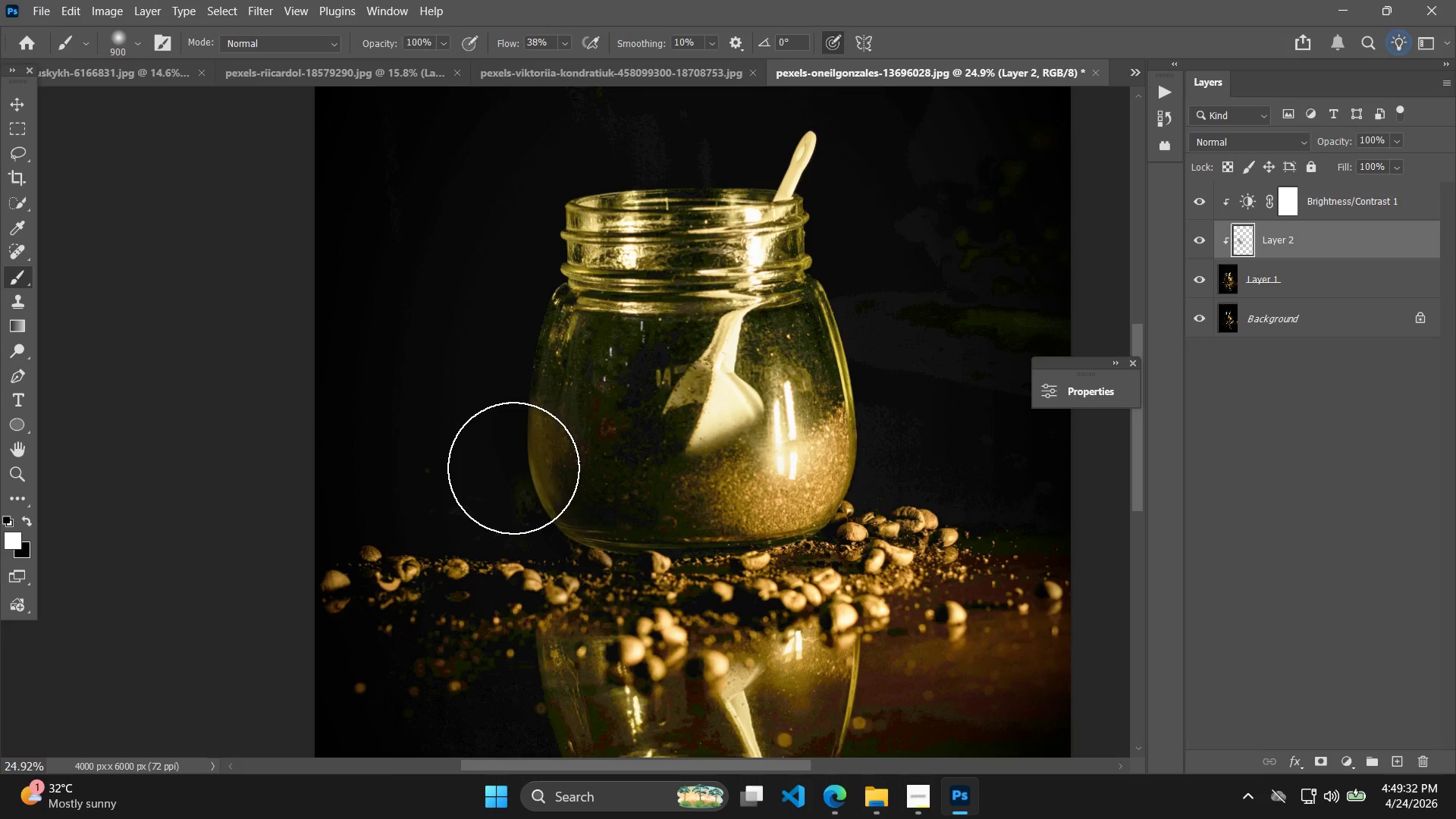 
key(Control+ControlLeft)
 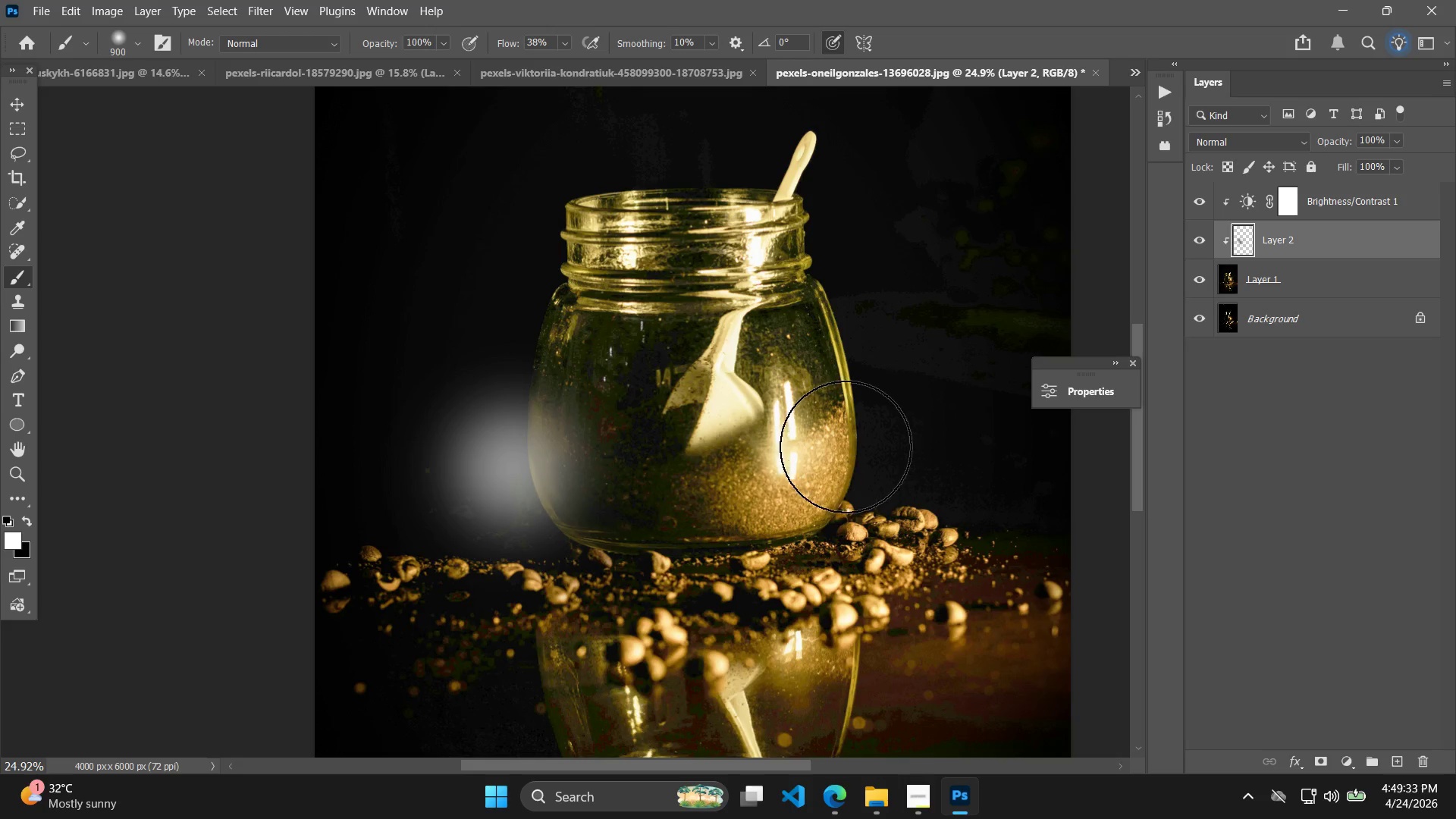 
key(Control+Z)
 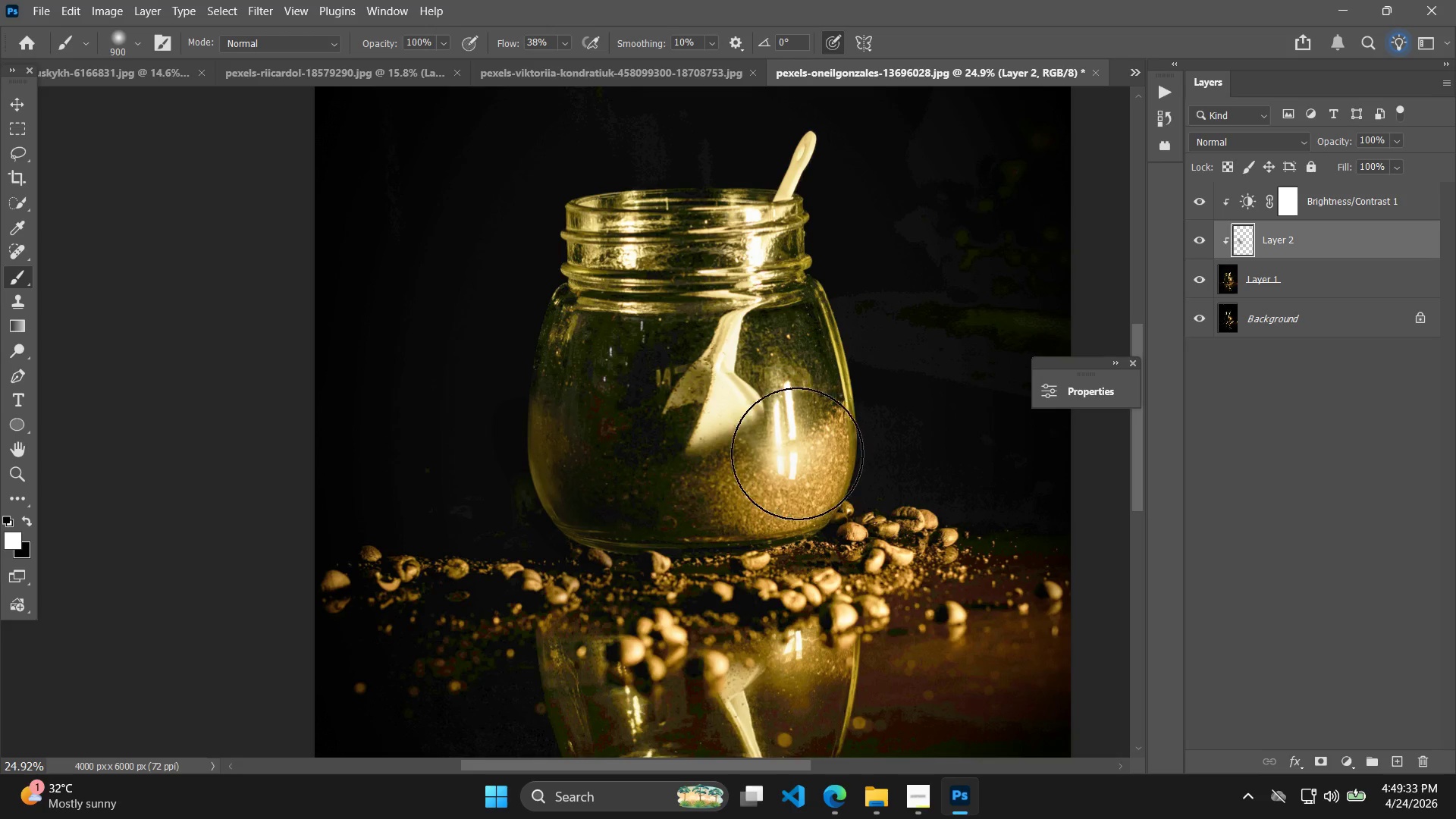 
key(X)
 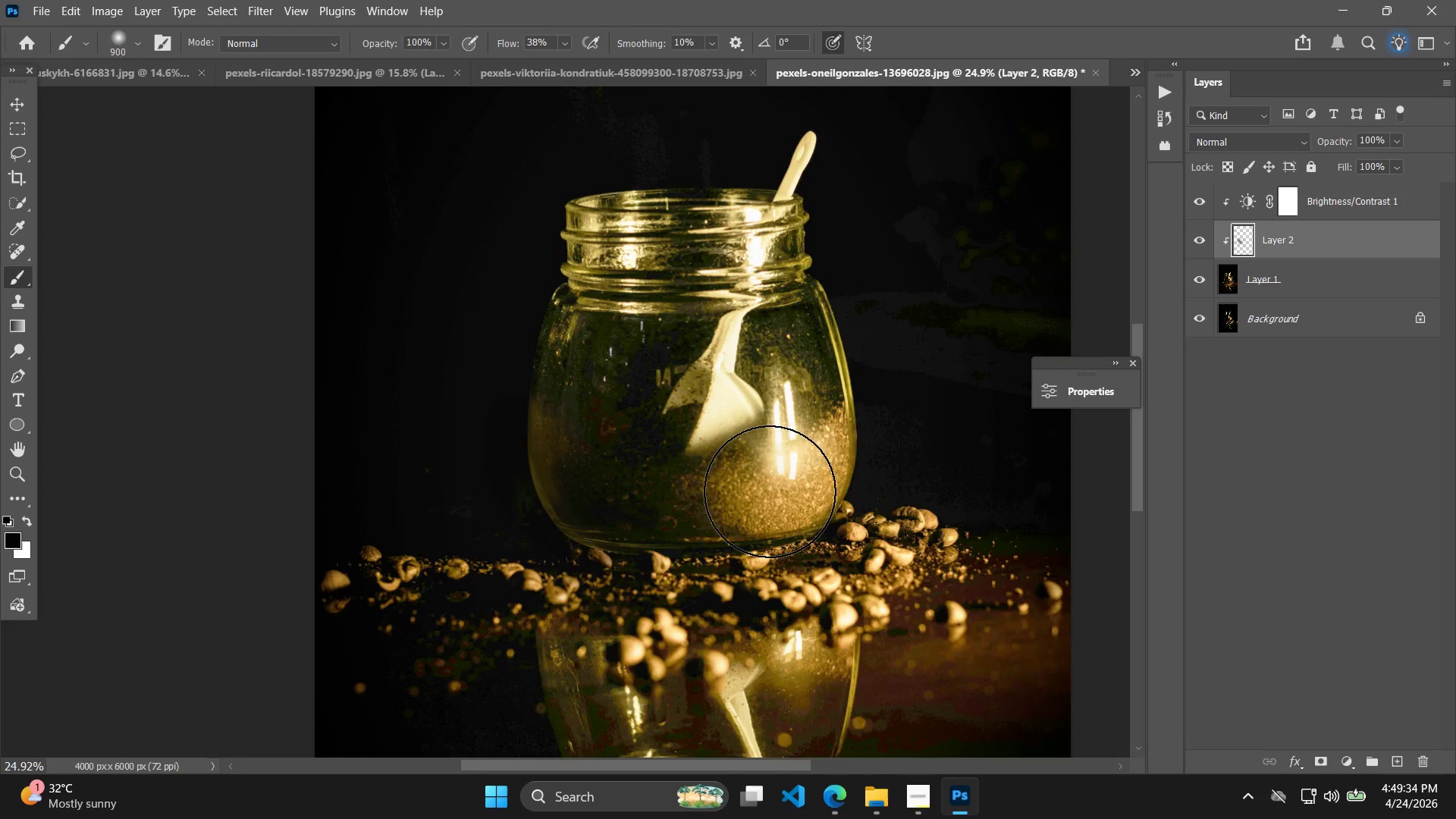 
hold_key(key=AltLeft, duration=0.53)
scroll: coordinate [783, 496], scroll_direction: down, amount: 2.0
 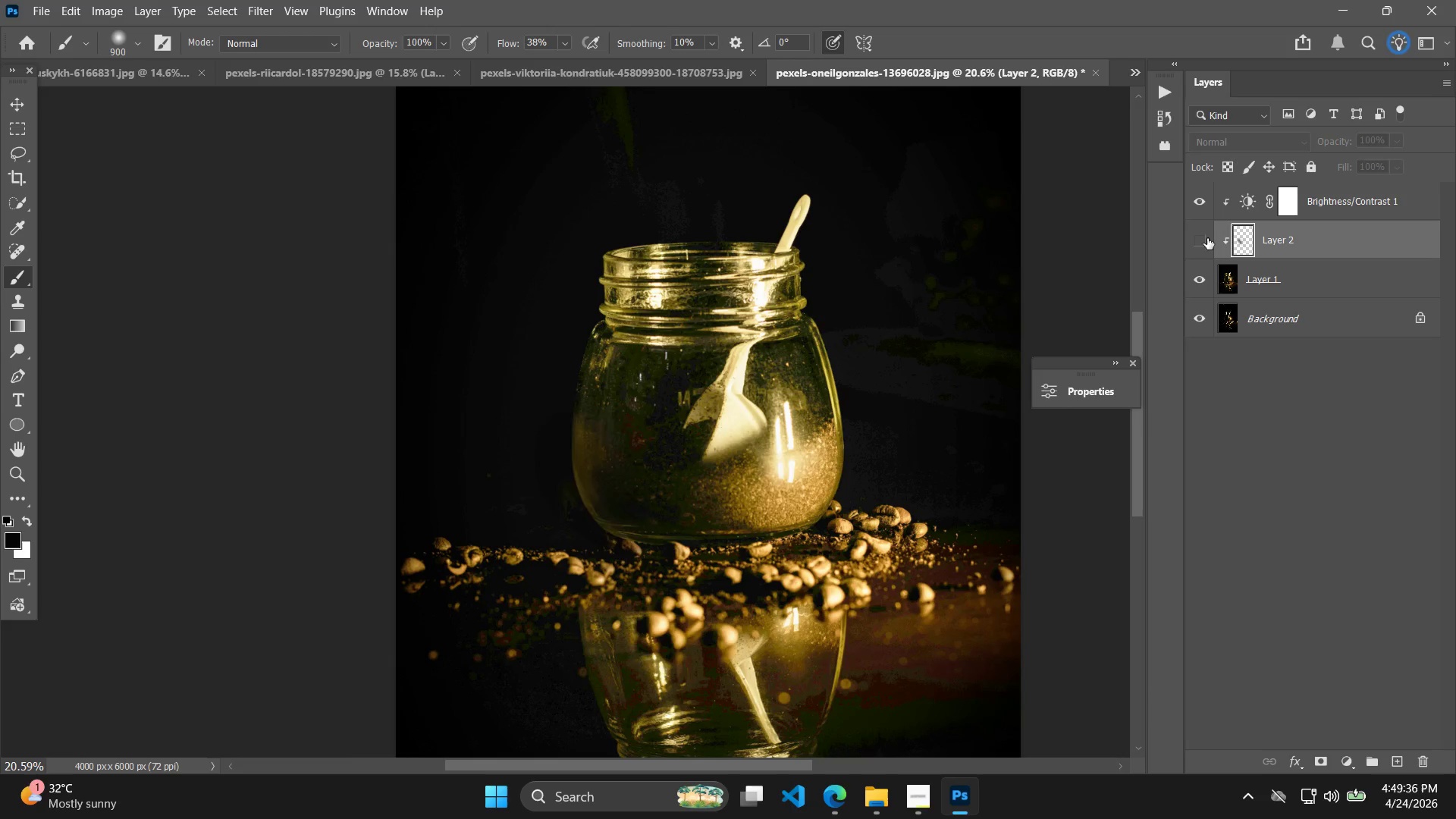 
left_click([1207, 238])
 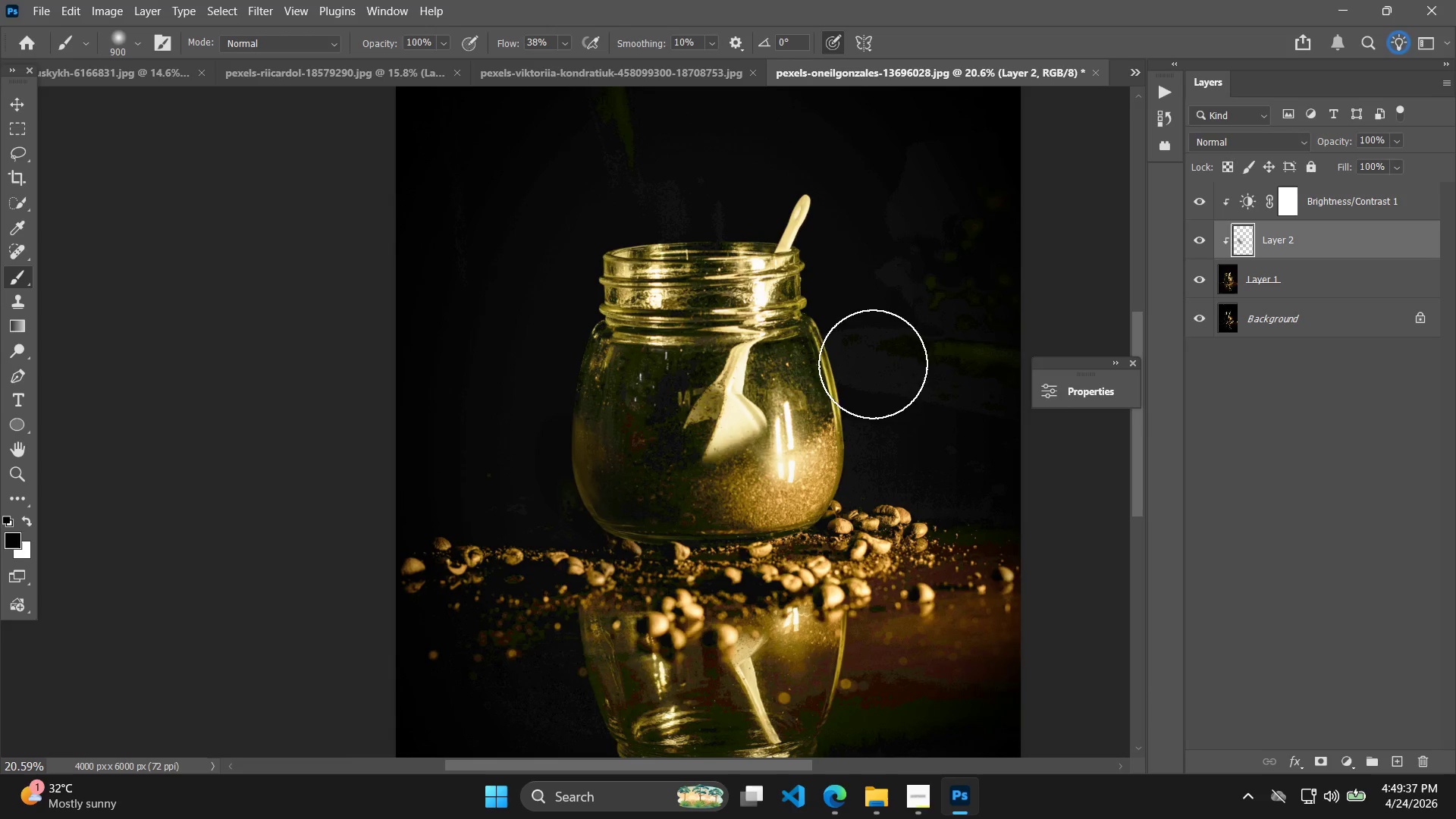 
hold_key(key=AltLeft, duration=0.81)
scroll: coordinate [854, 369], scroll_direction: down, amount: 3.0
 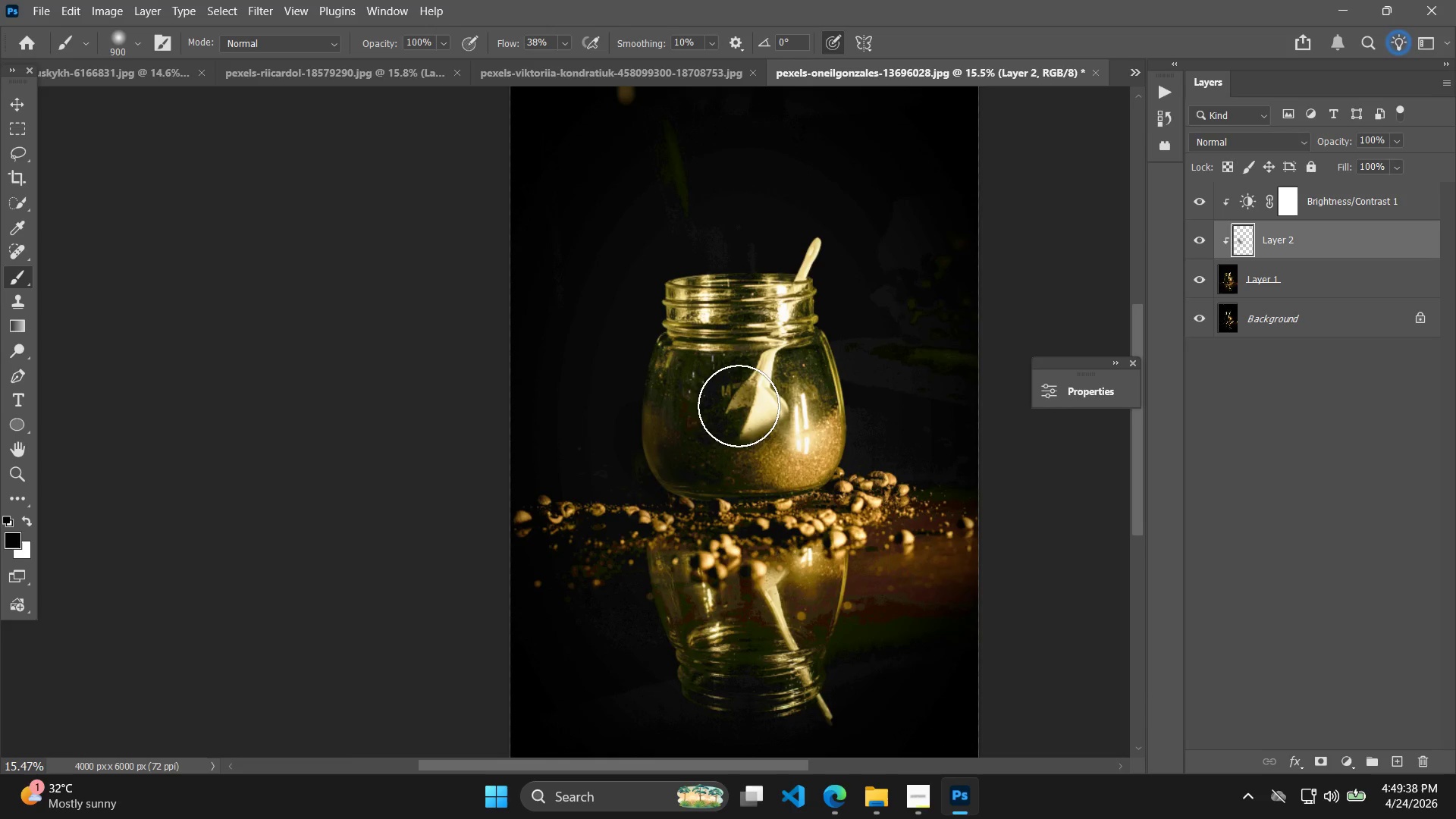 
key(Control+ControlLeft)
 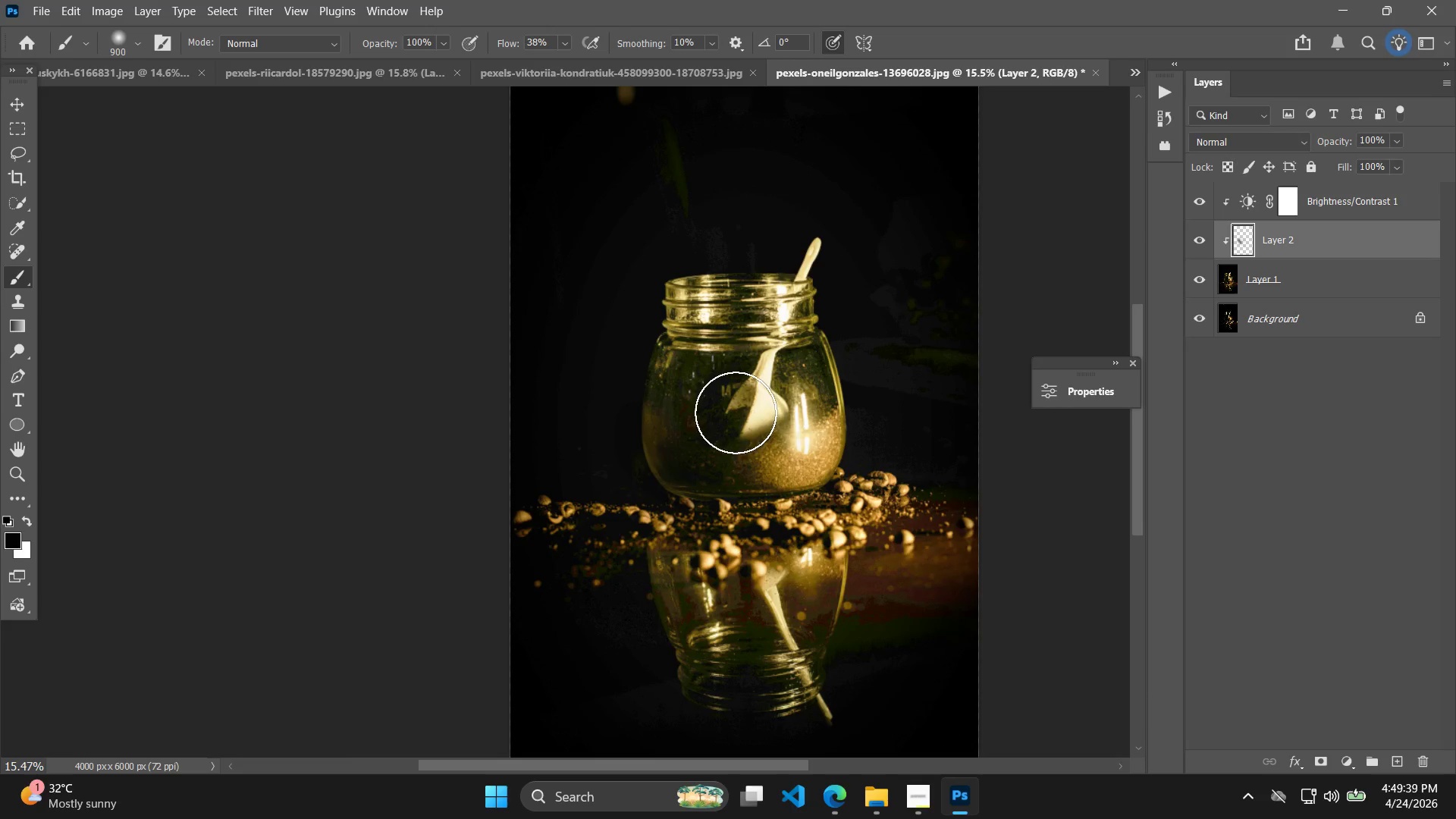 
key(Control+Z)
 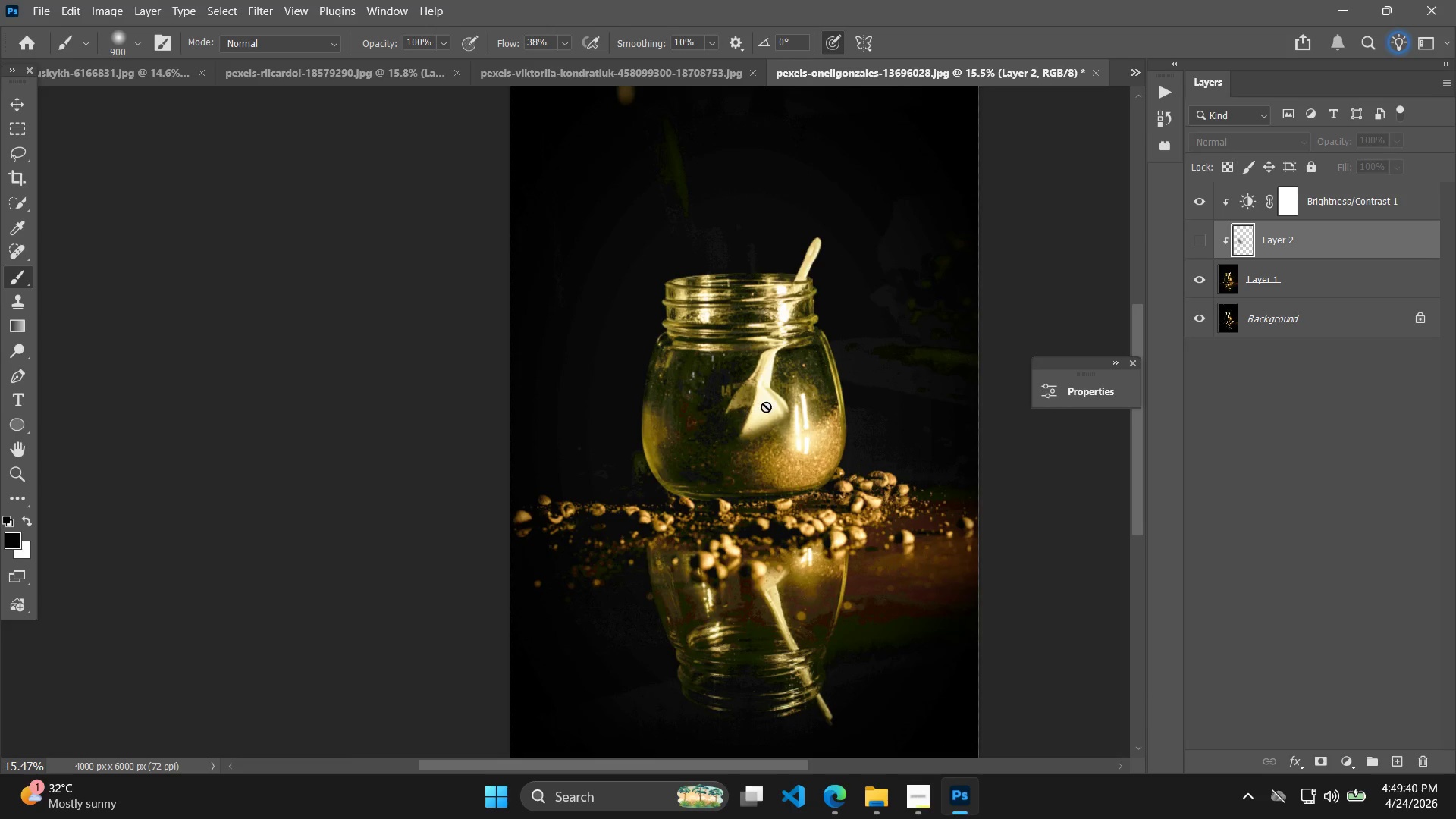 
key(Alt+AltLeft)
 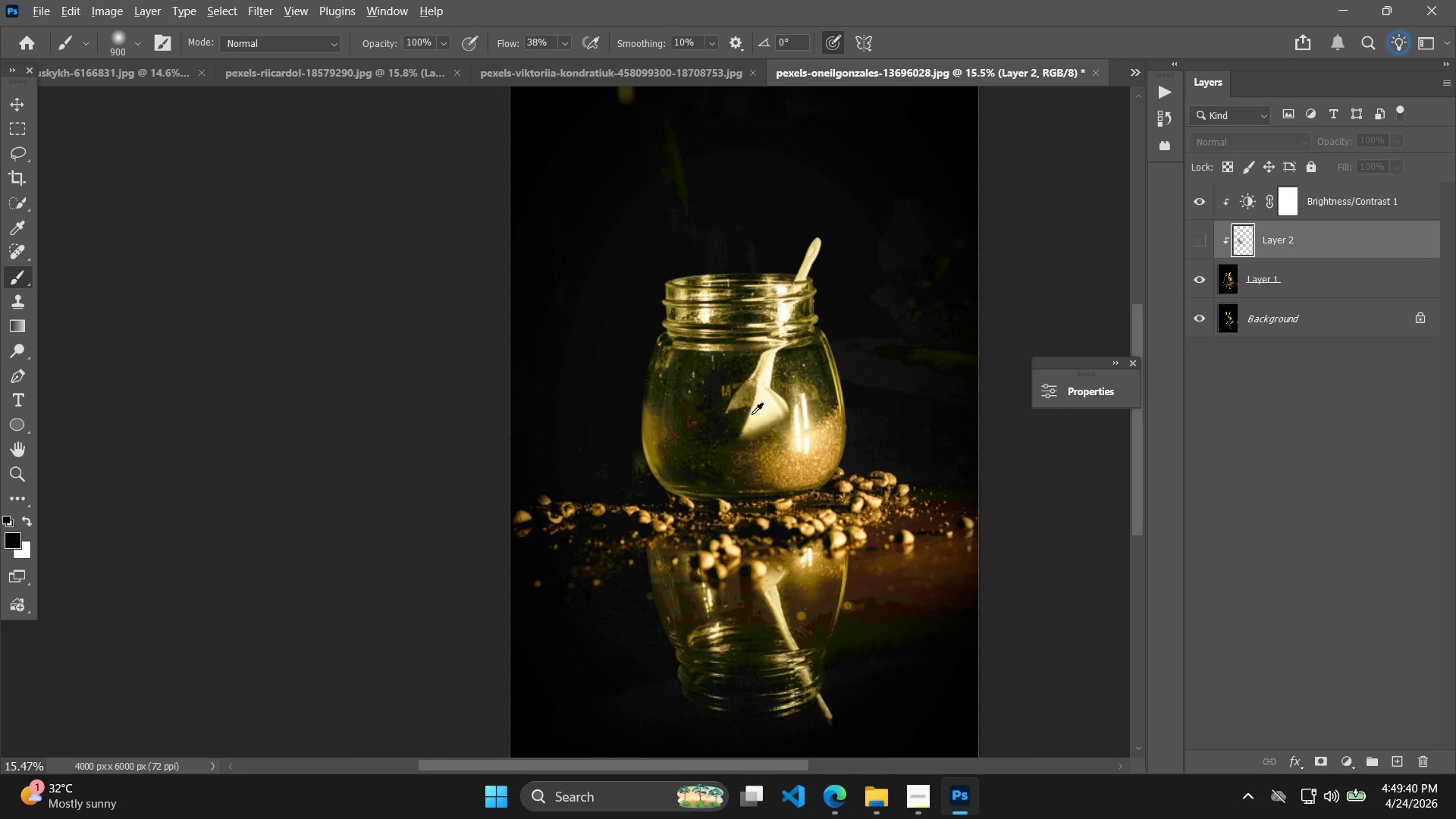 
key(Control+Z)
 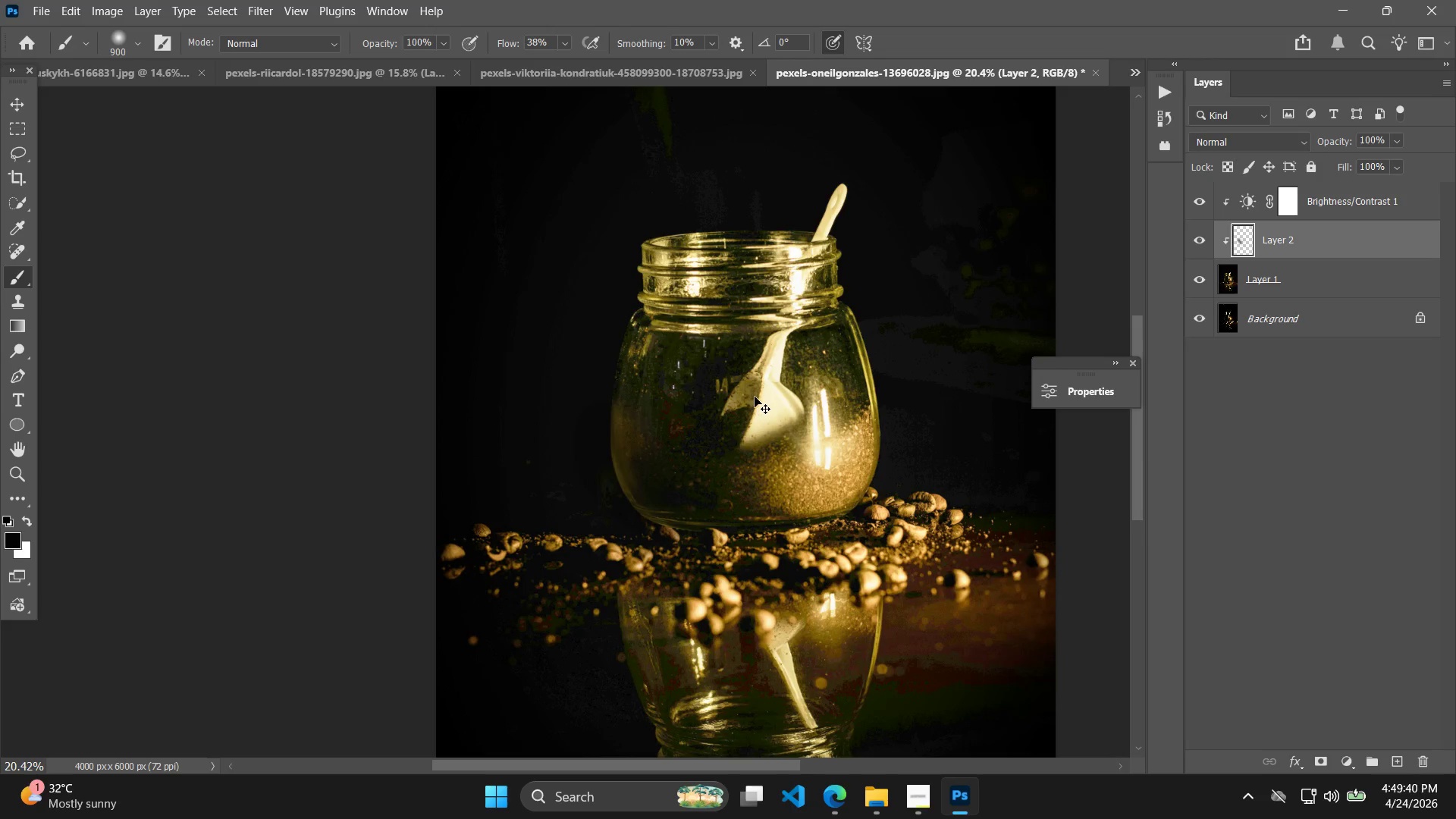 
scroll: coordinate [739, 406], scroll_direction: up, amount: 3.0
 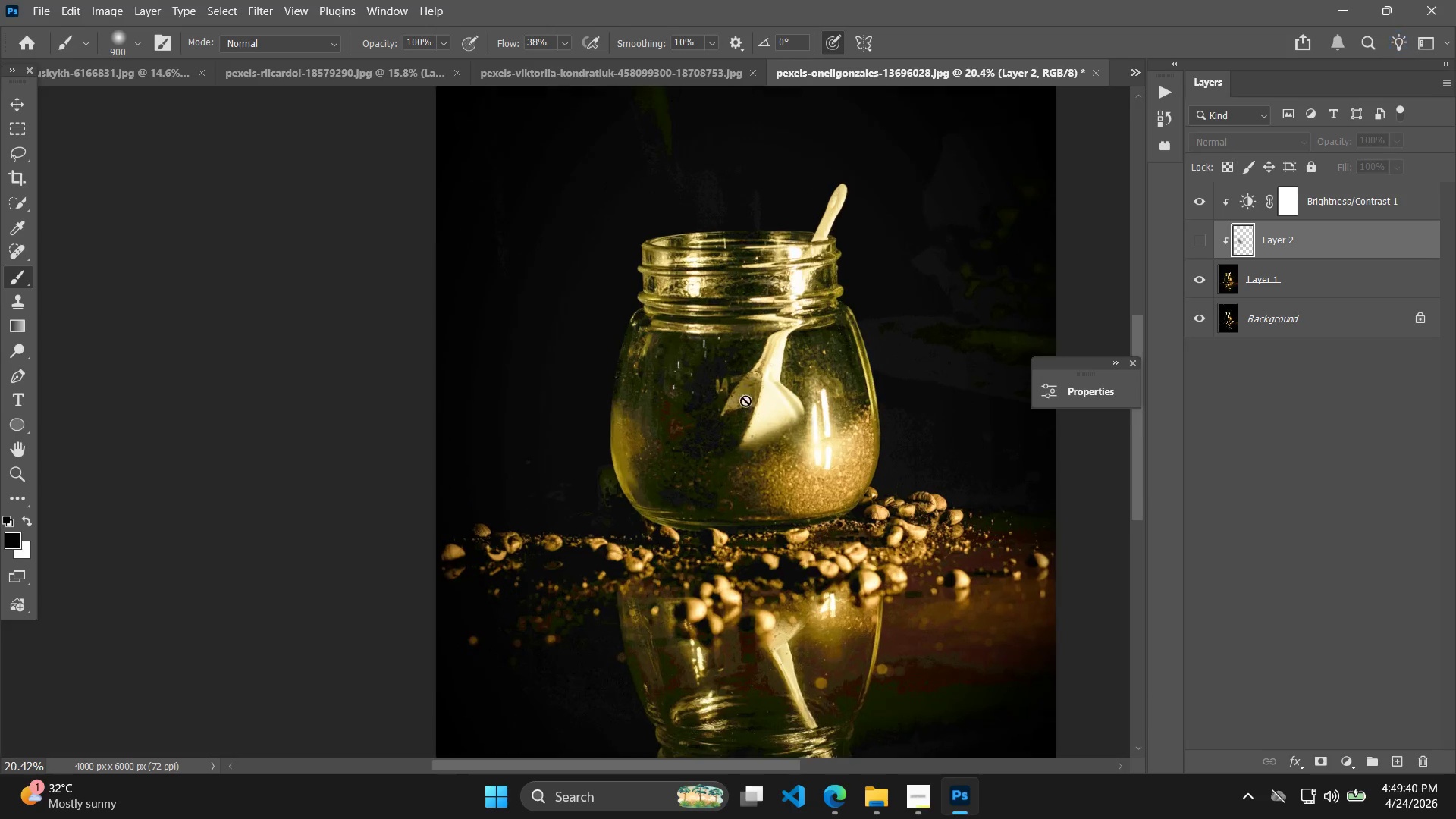 
key(Control+Z)
 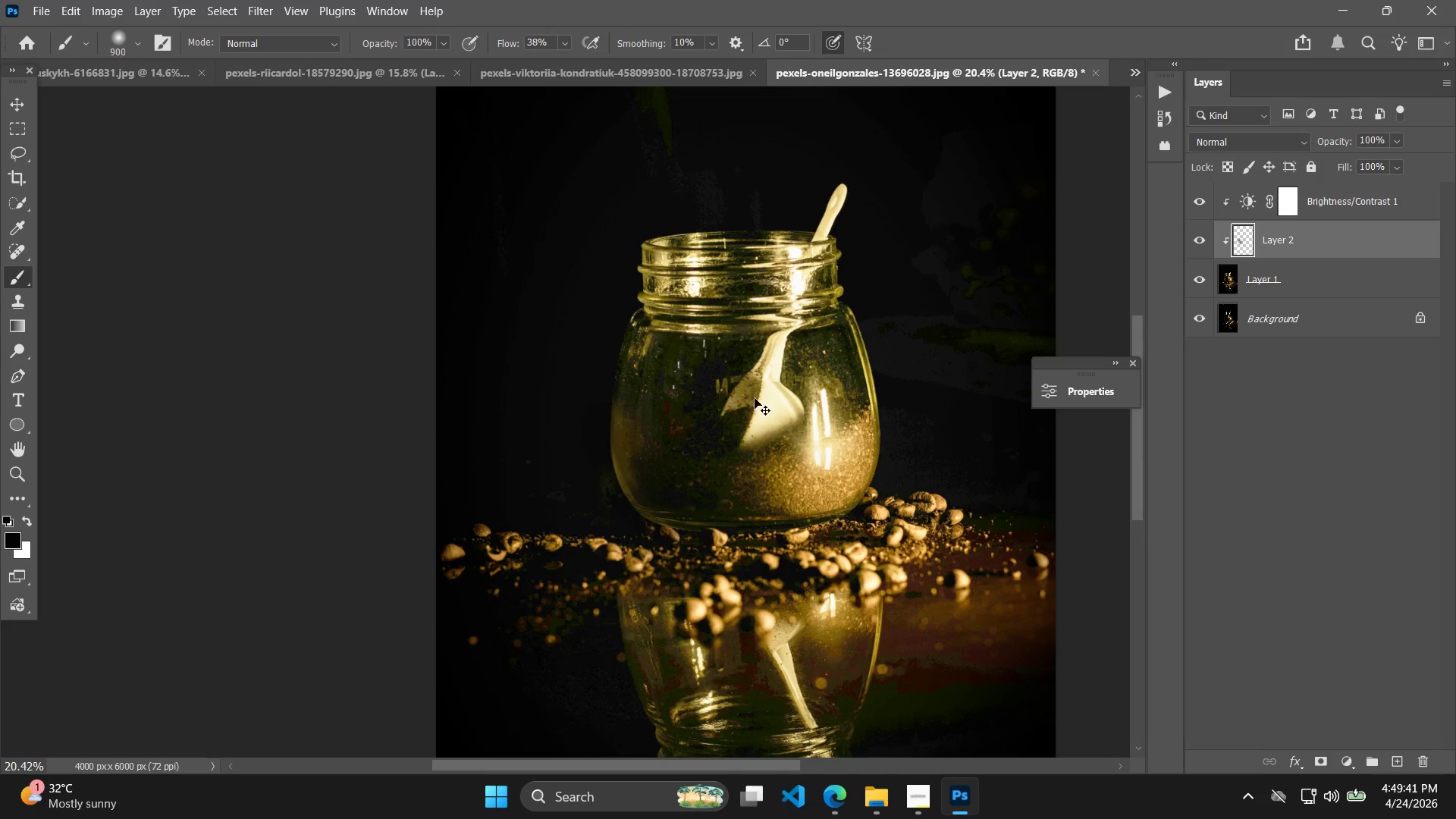 
key(E)
 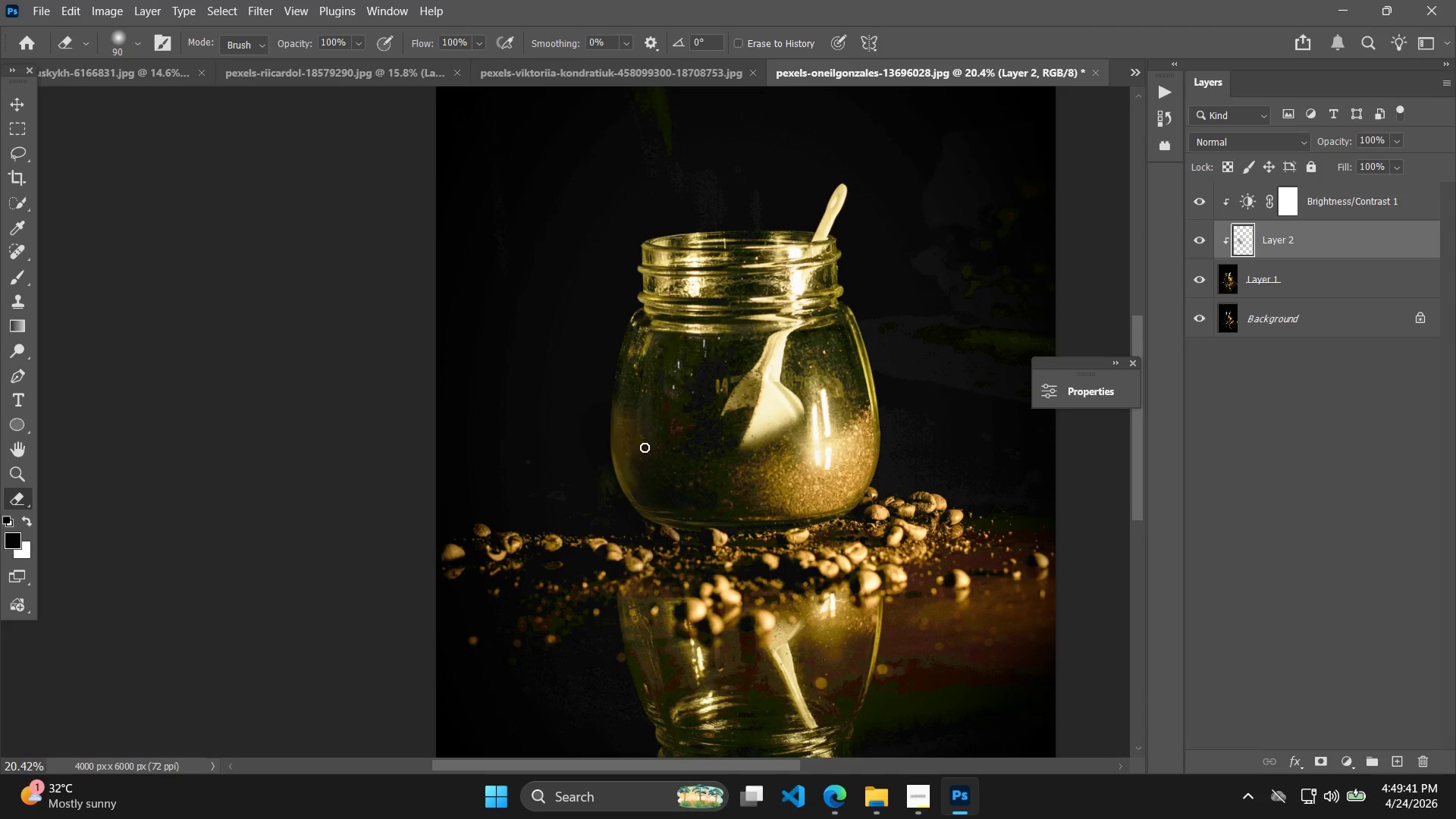 
left_click_drag(start_coordinate=[604, 406], to_coordinate=[678, 519])
 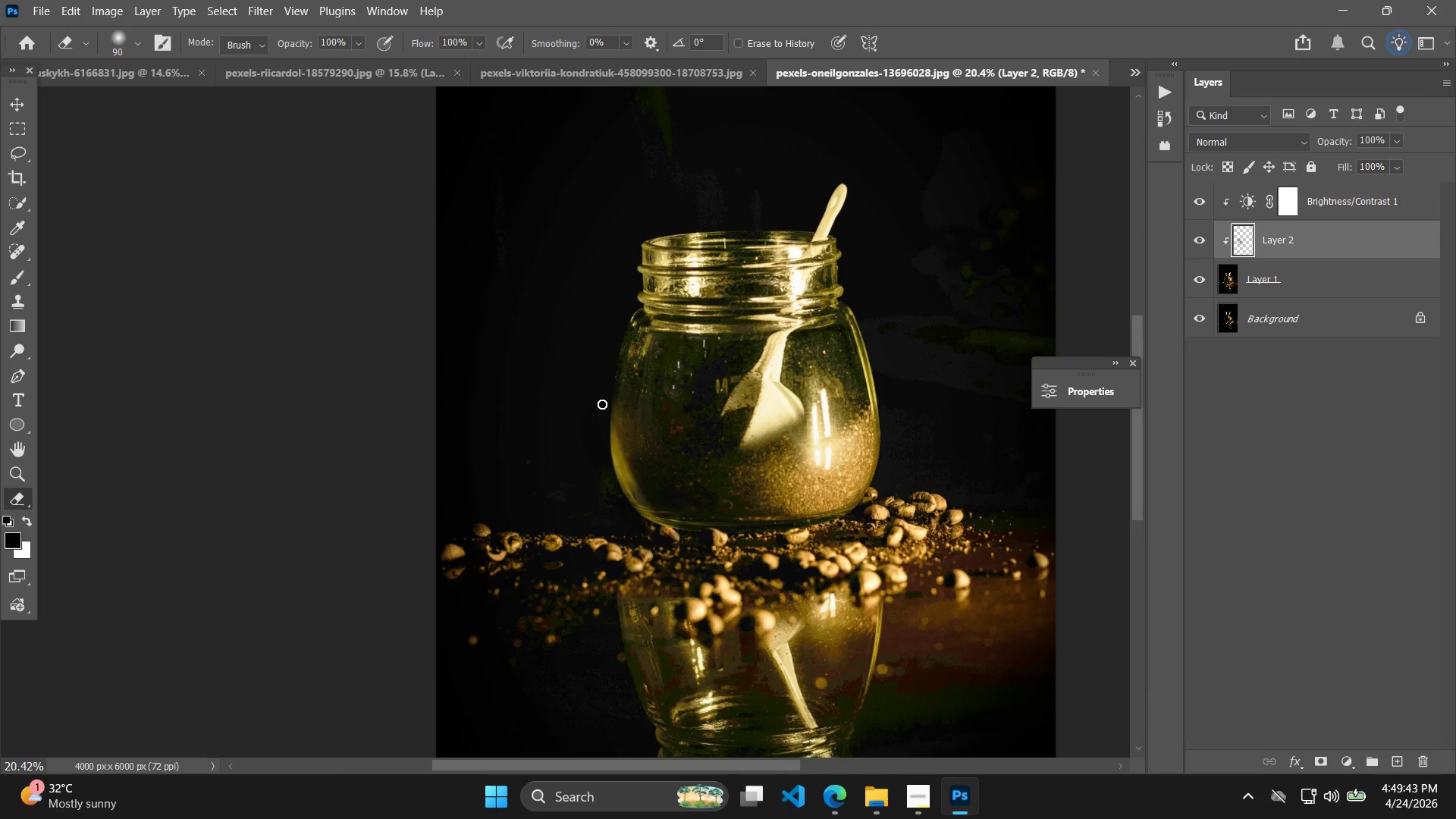 
hold_key(key=BracketRight, duration=1.5)
 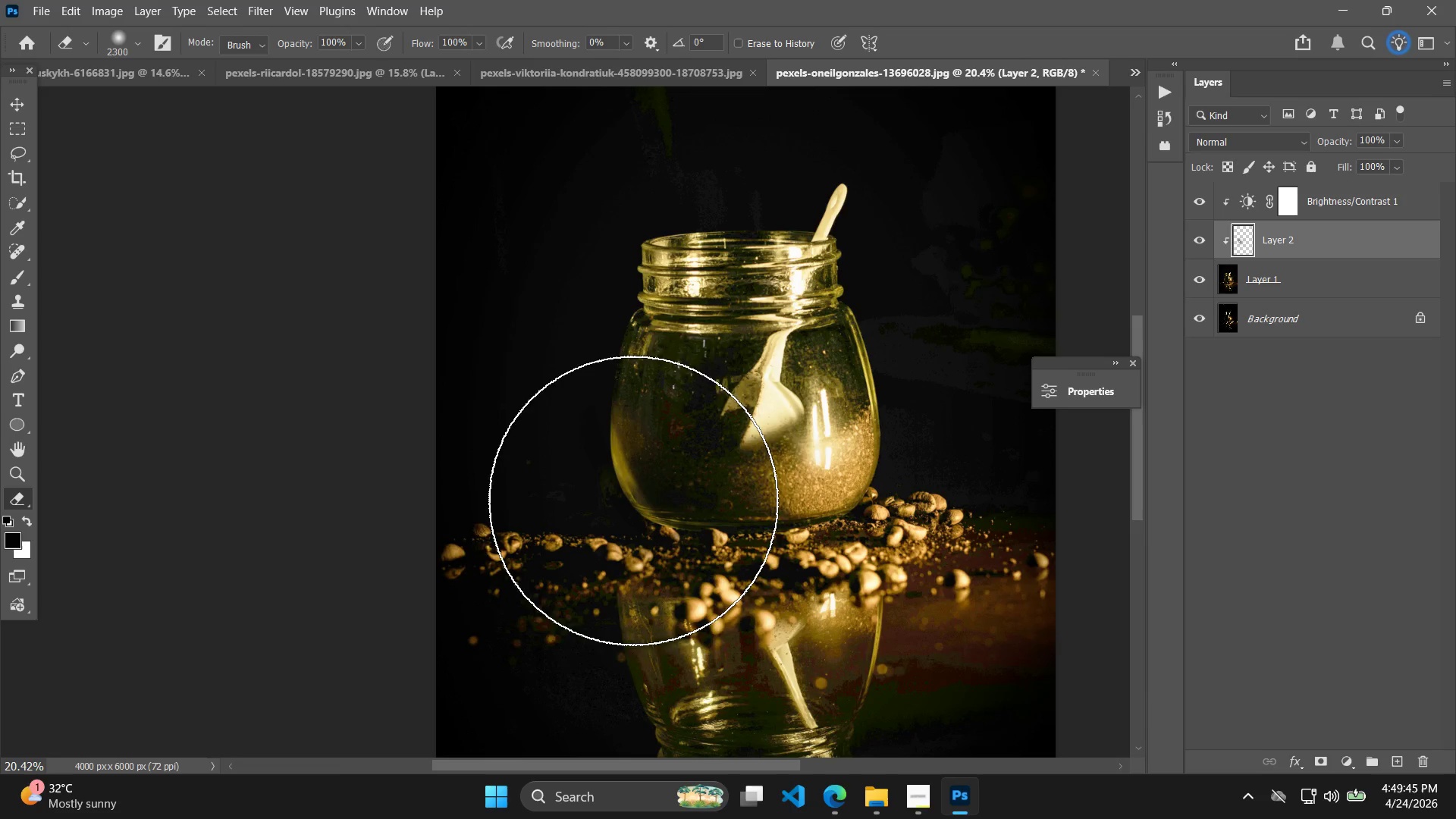 
key(BracketRight)
 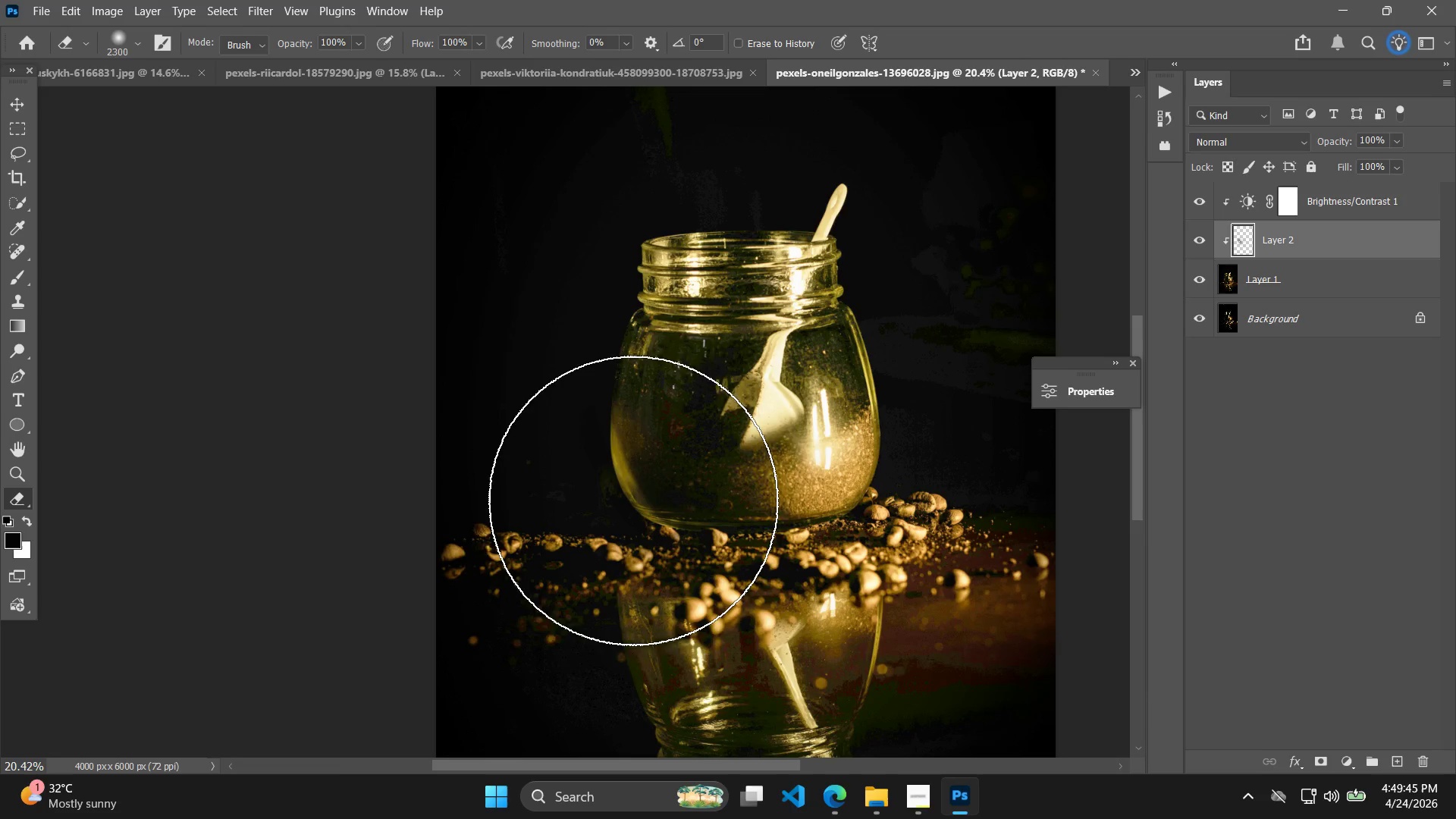 
key(BracketRight)
 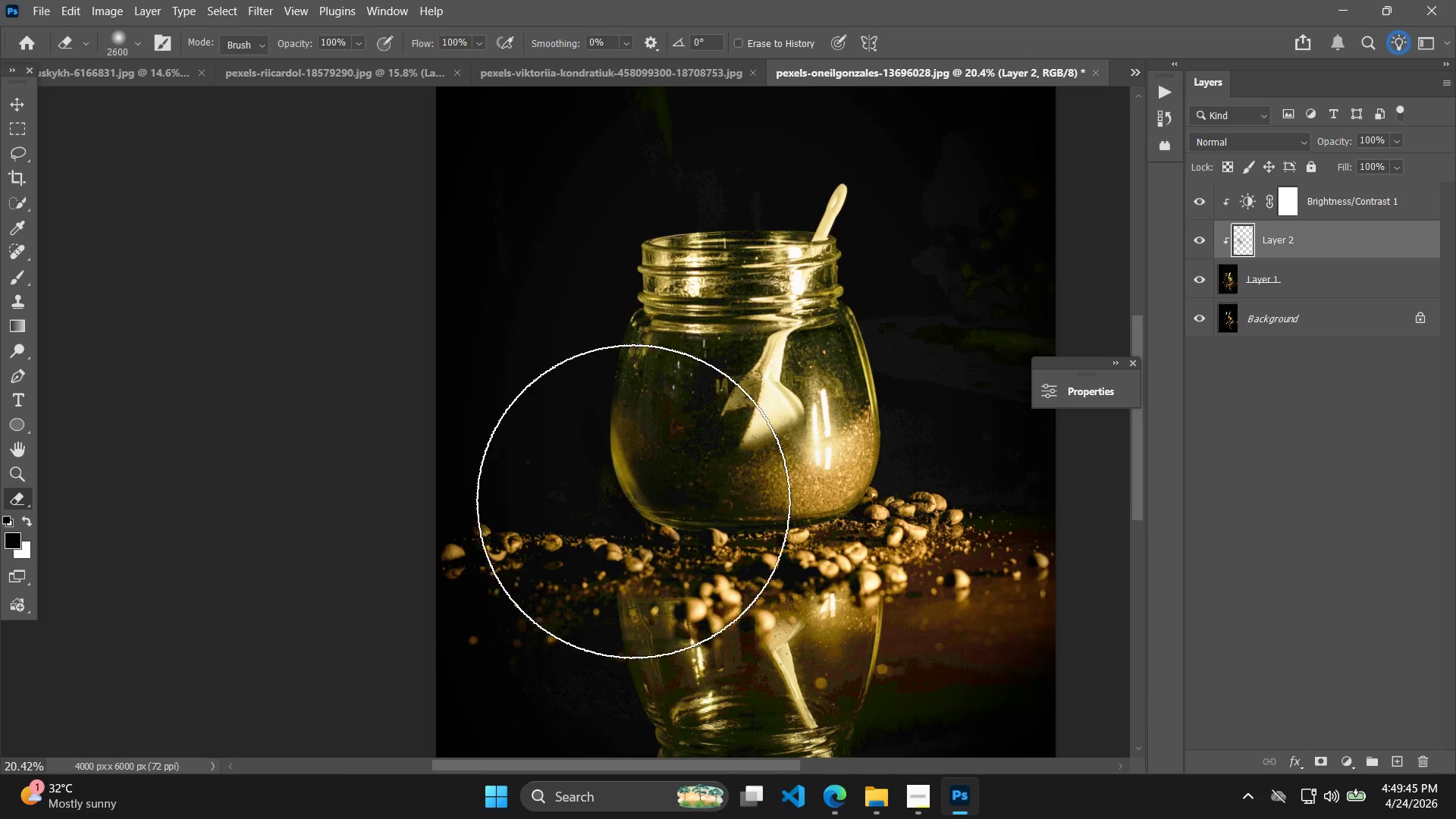 
key(BracketRight)
 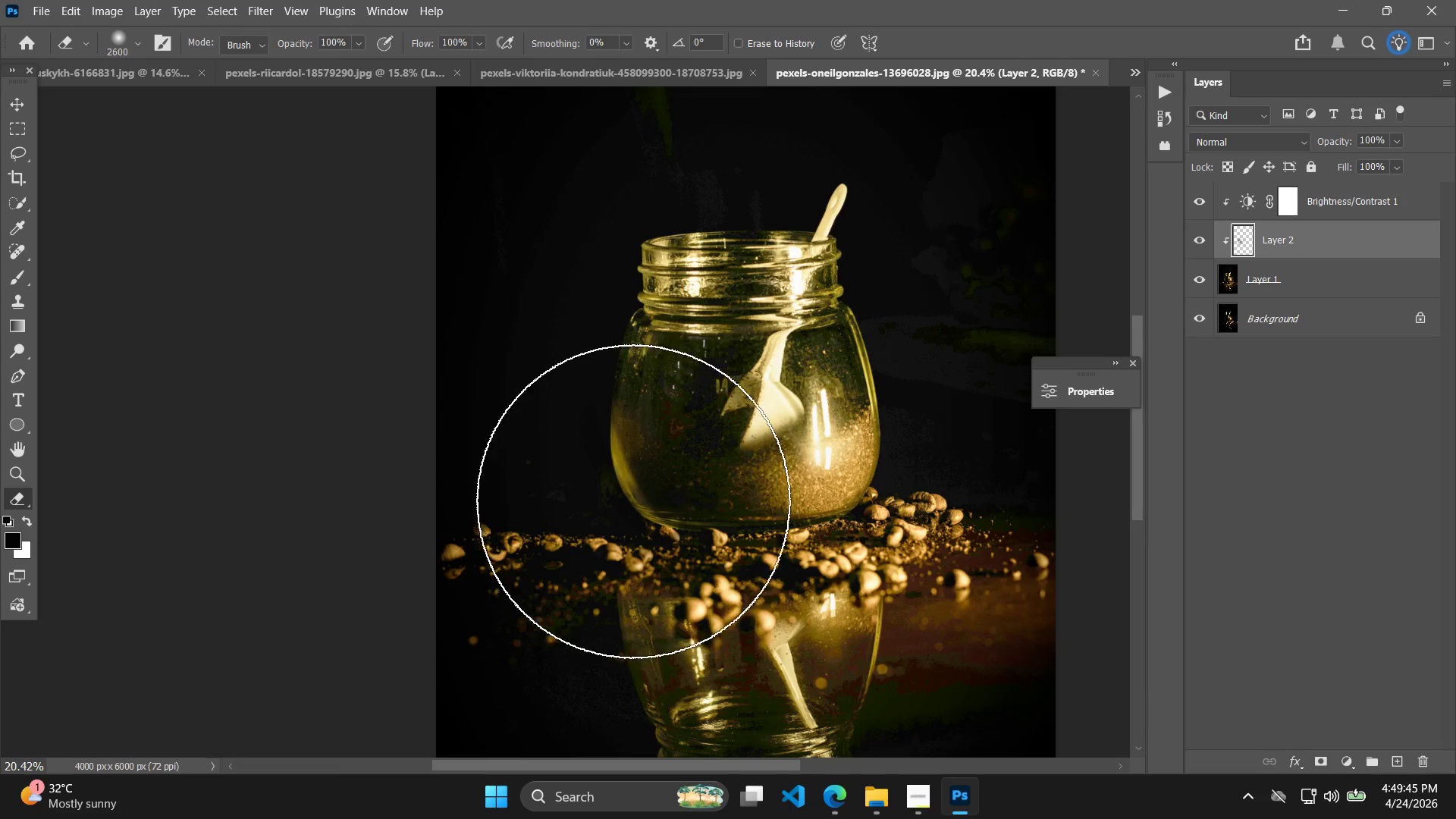 
key(BracketRight)
 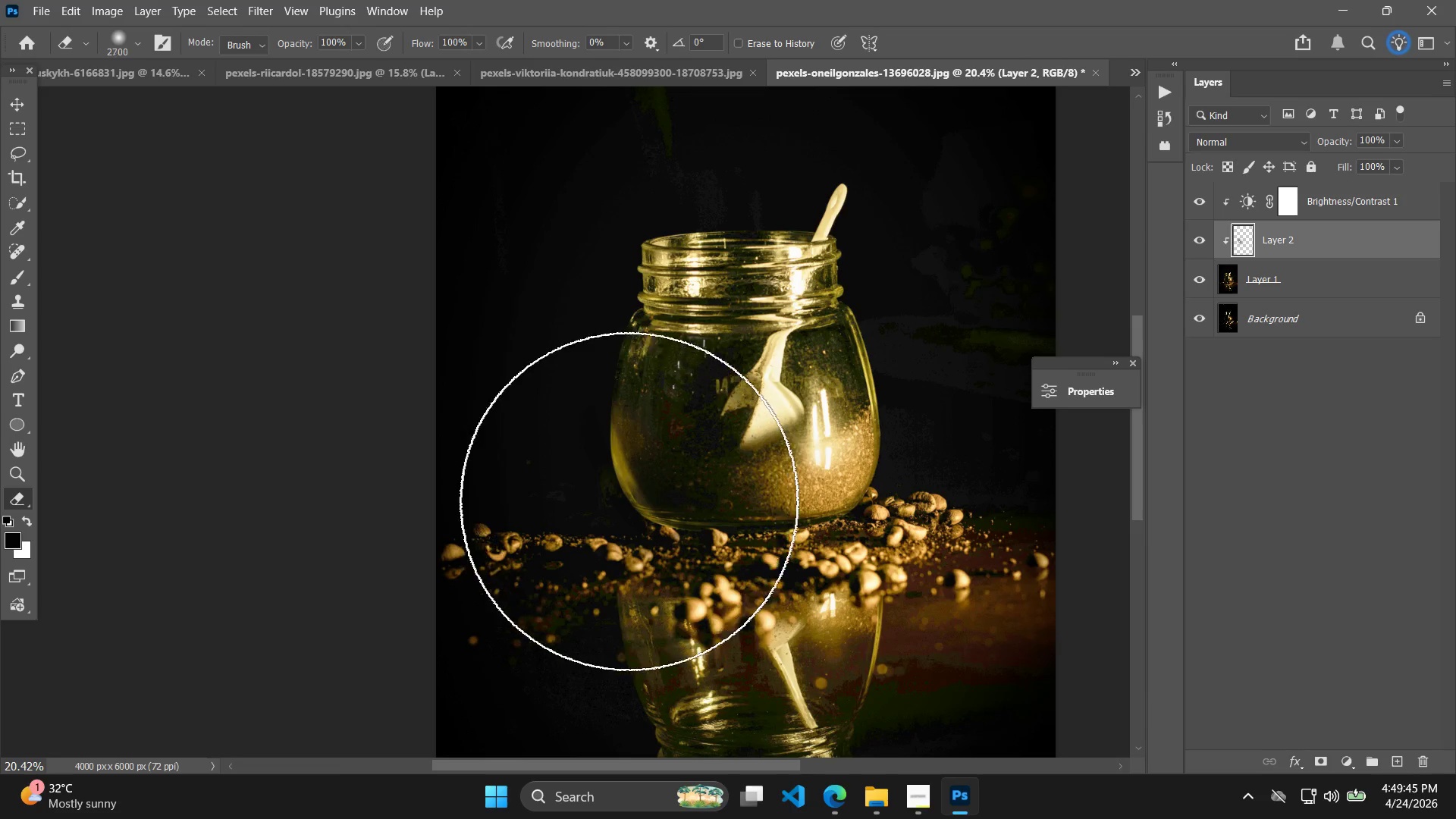 
key(BracketRight)
 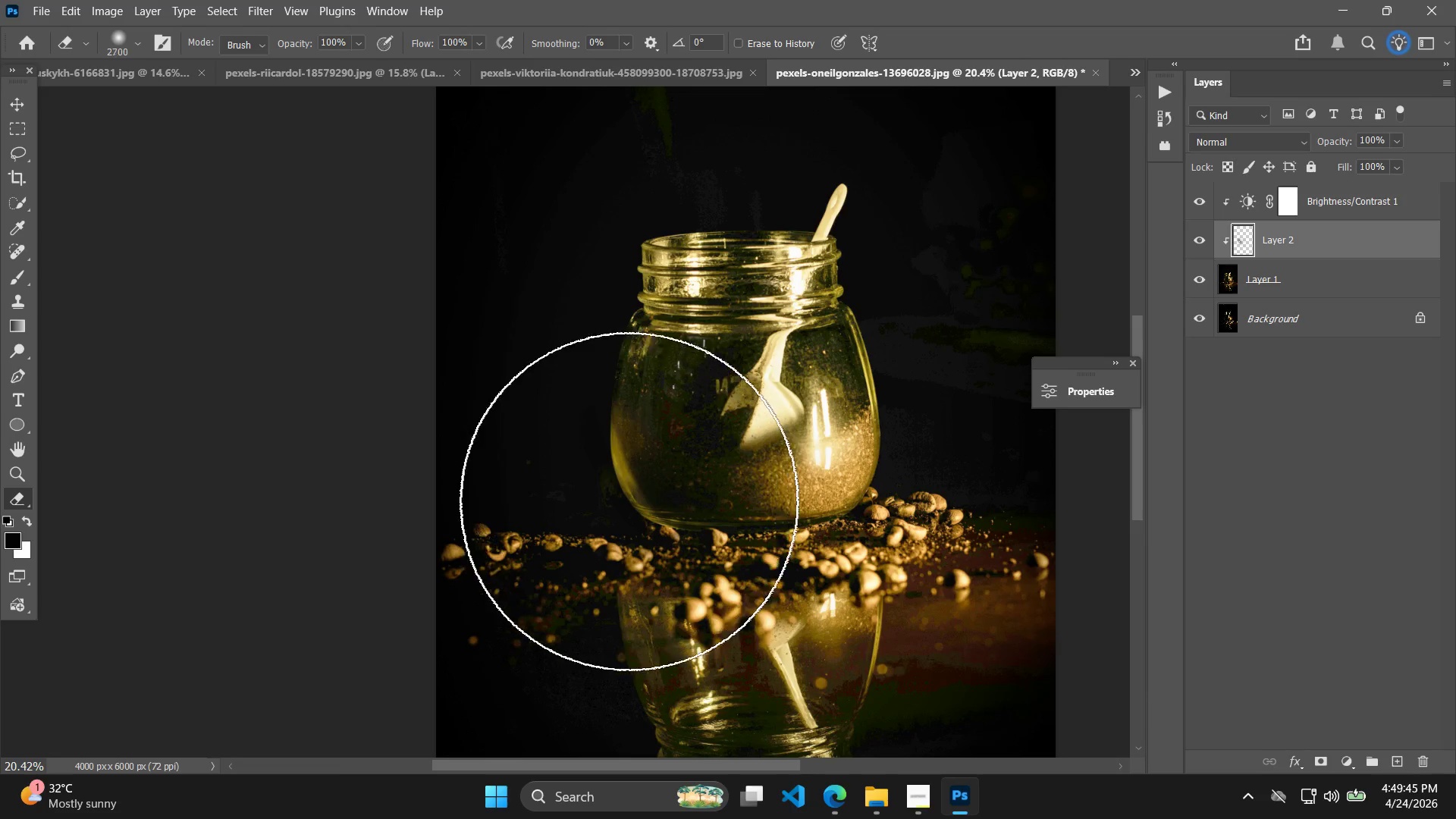 
key(BracketRight)
 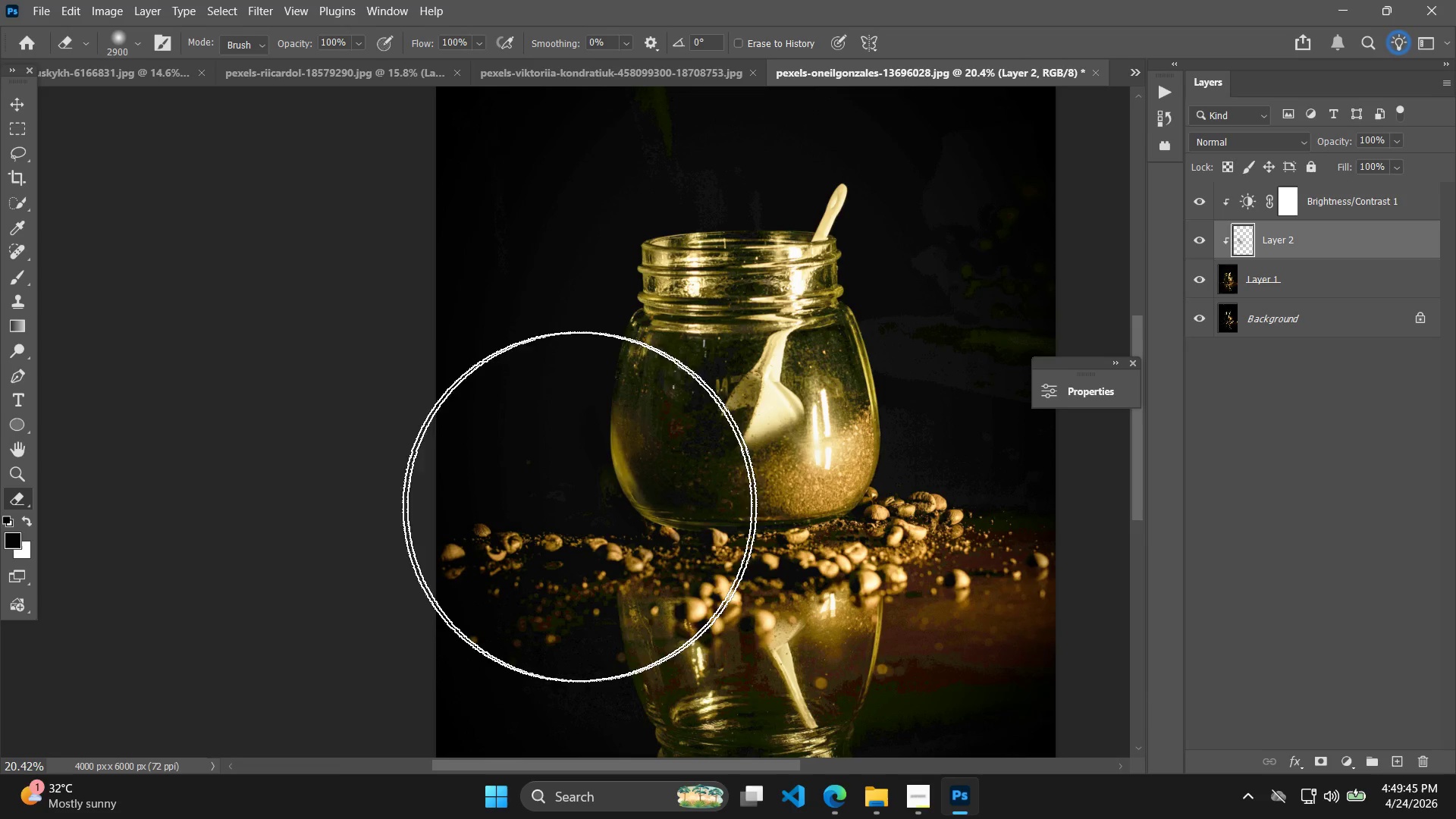 
key(BracketRight)
 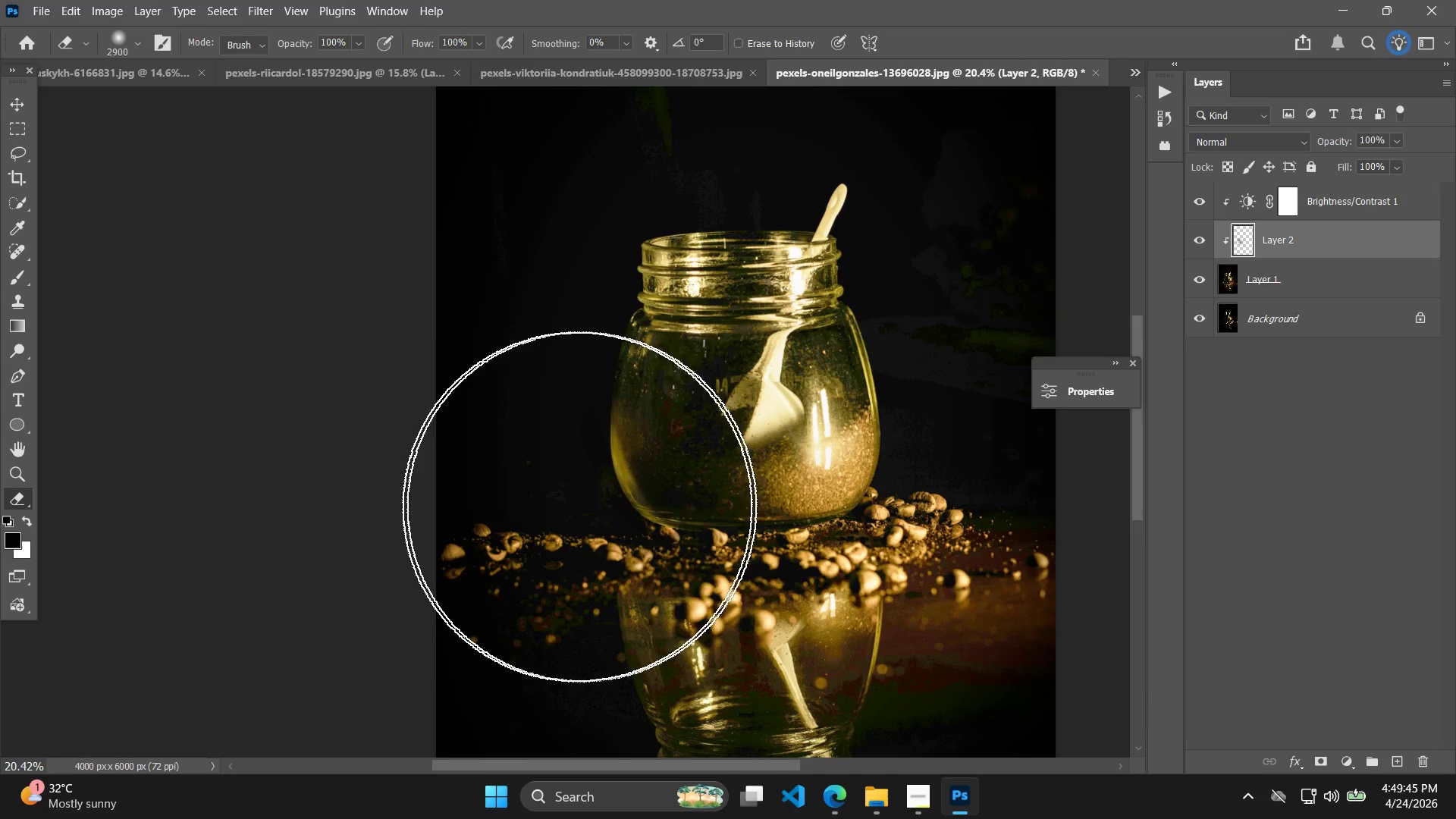 
key(BracketRight)
 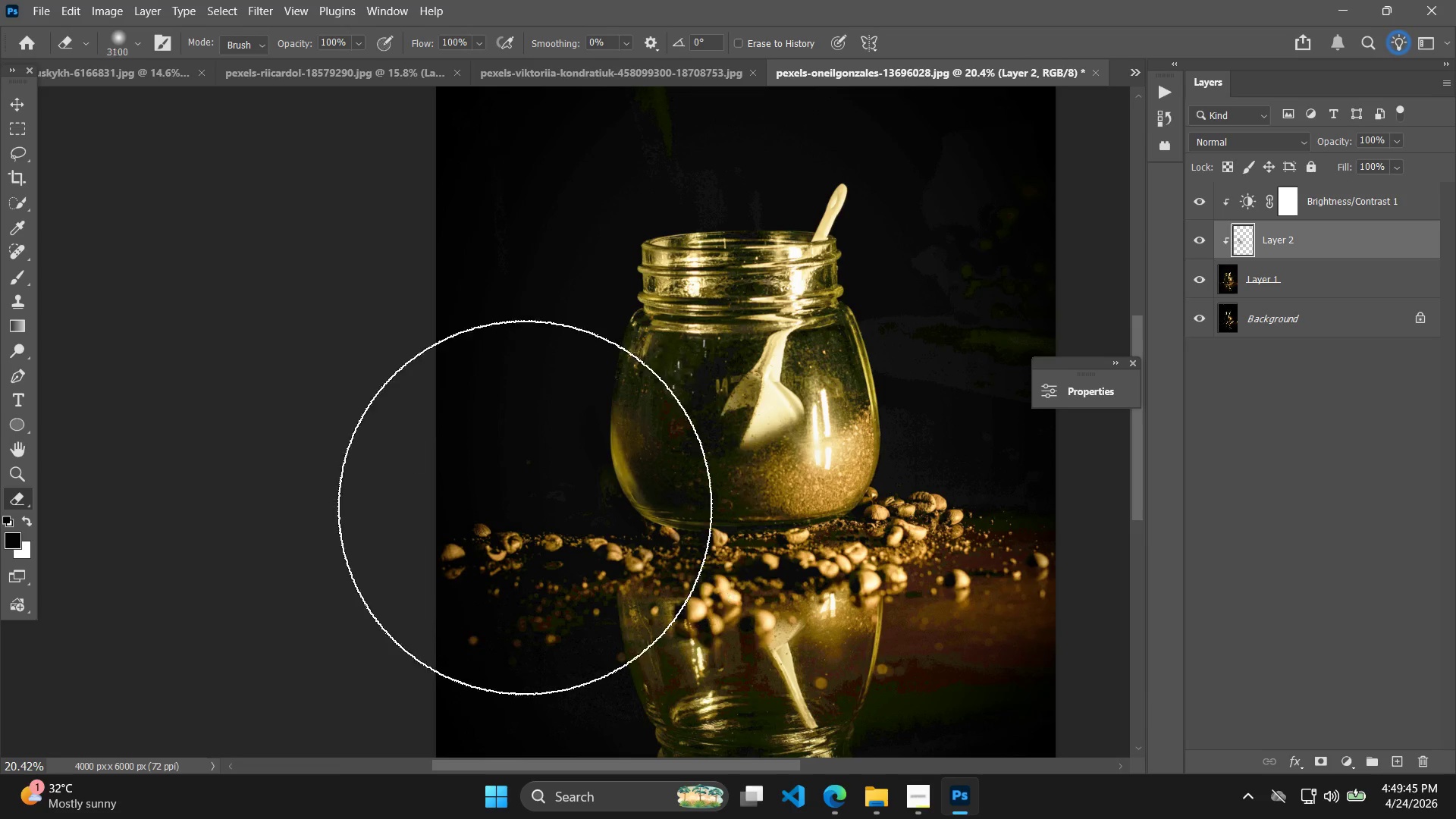 
left_click_drag(start_coordinate=[525, 509], to_coordinate=[657, 594])
 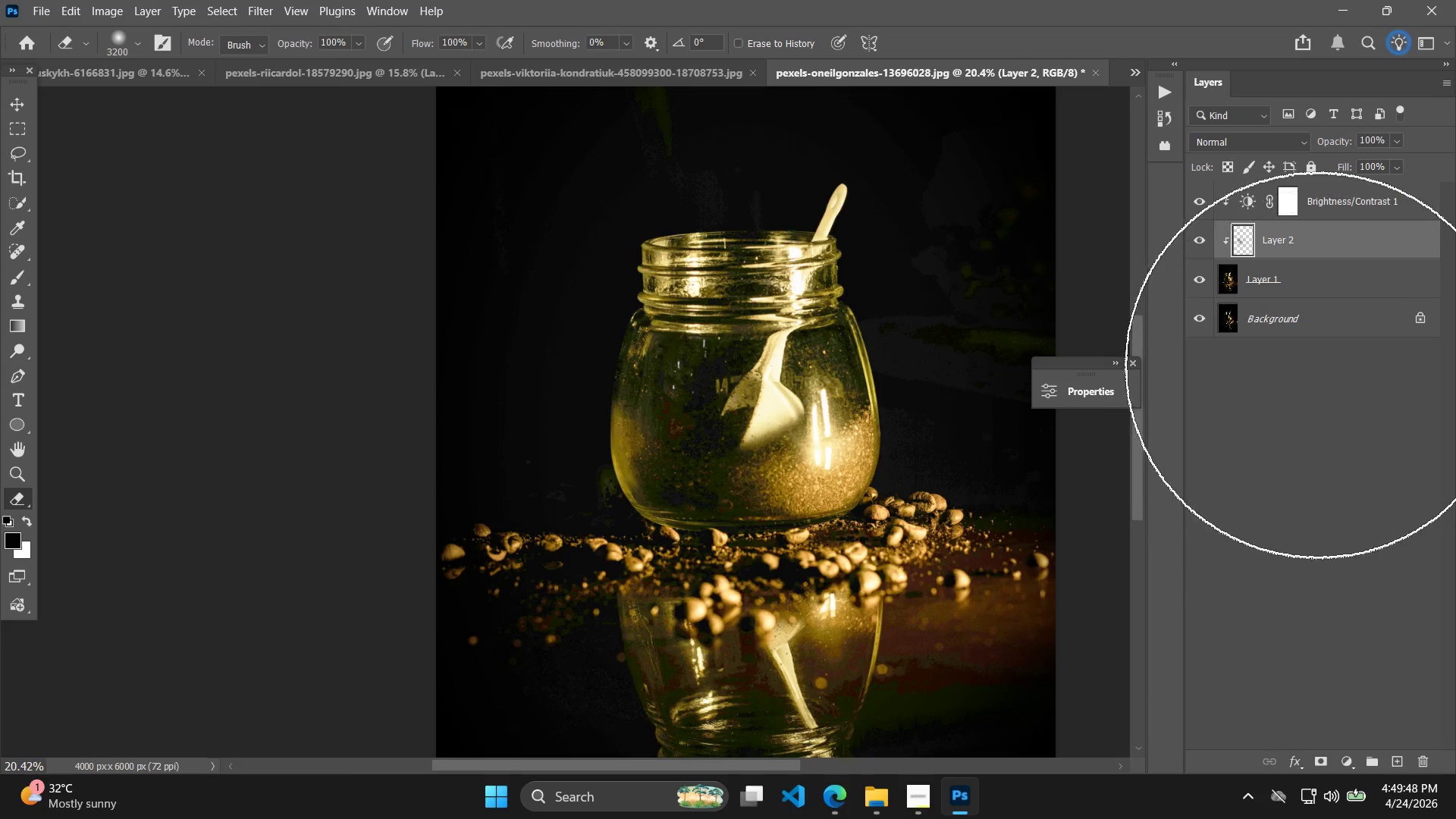 
key(BracketRight)
 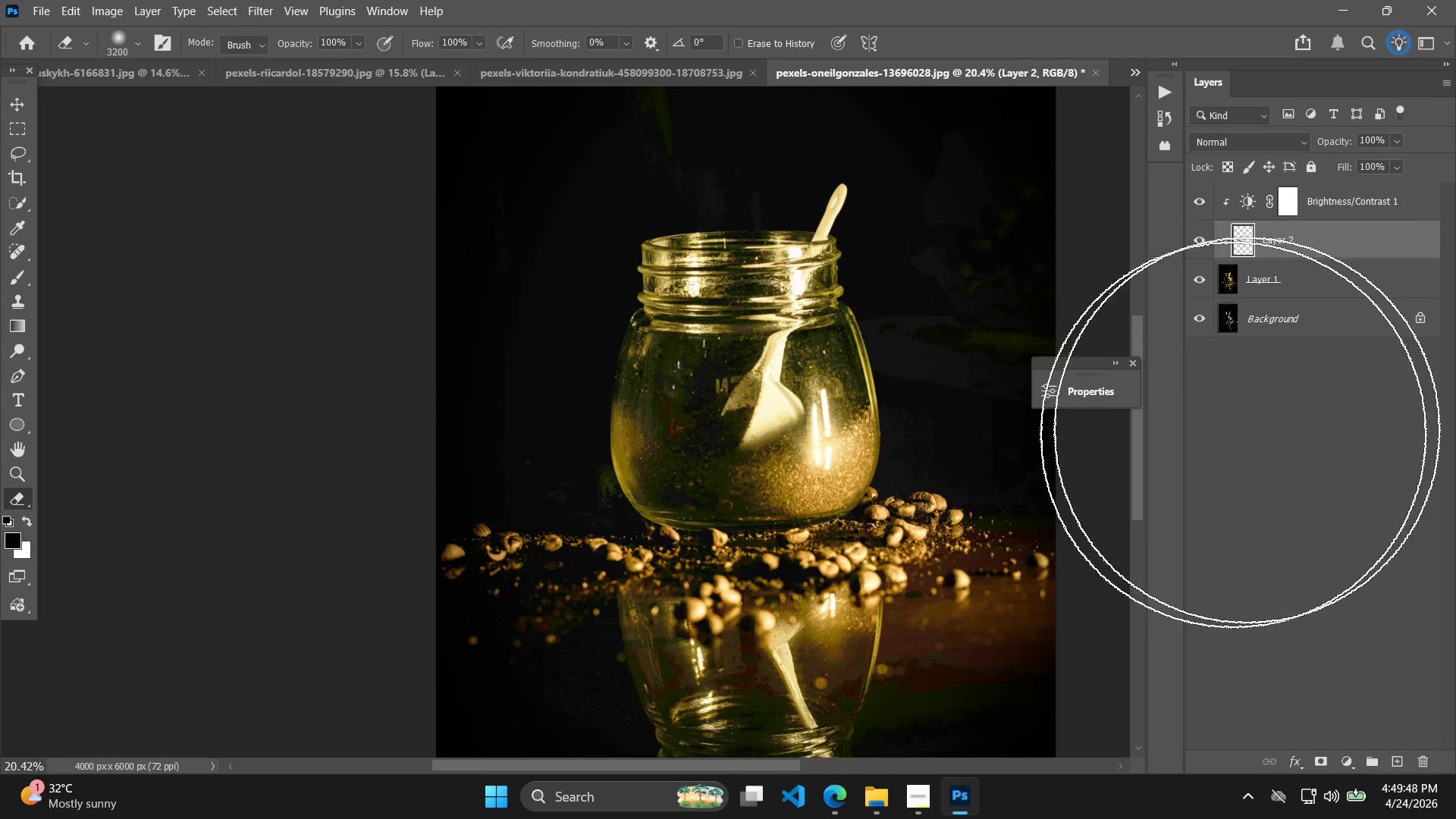 
left_click_drag(start_coordinate=[810, 315], to_coordinate=[703, 566])
 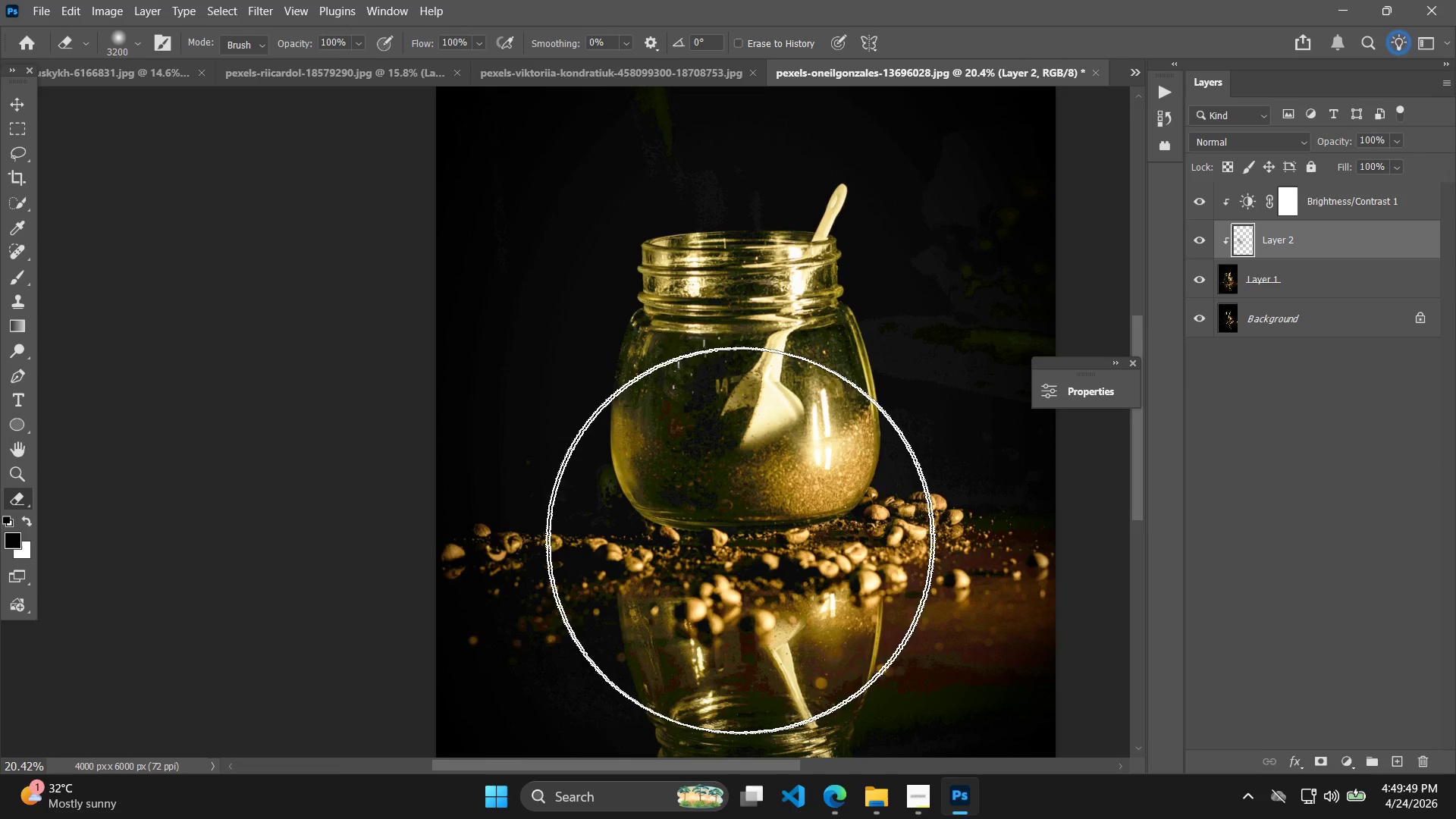 
left_click_drag(start_coordinate=[701, 535], to_coordinate=[629, 544])
 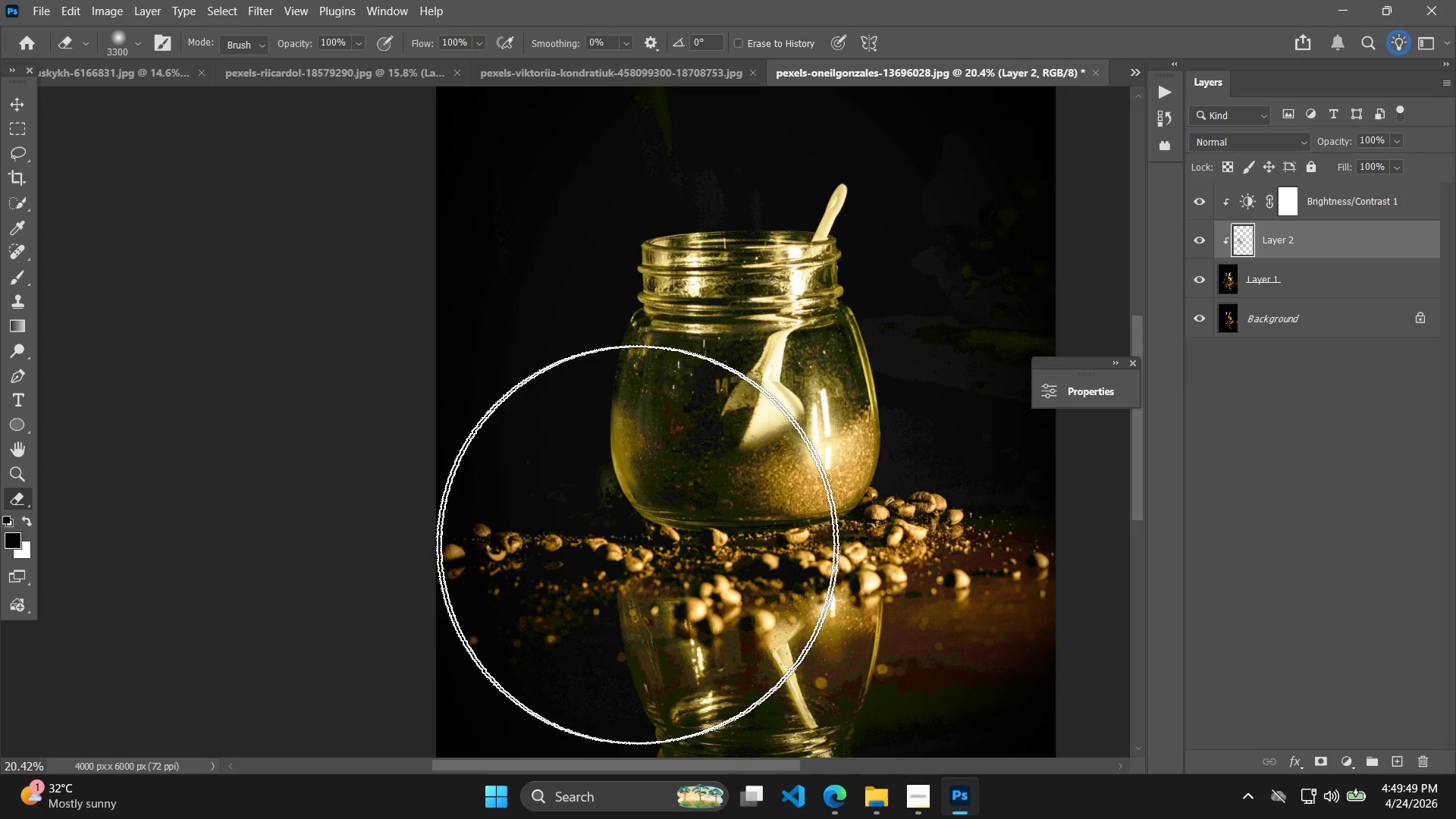 
left_click_drag(start_coordinate=[623, 544], to_coordinate=[647, 549])
 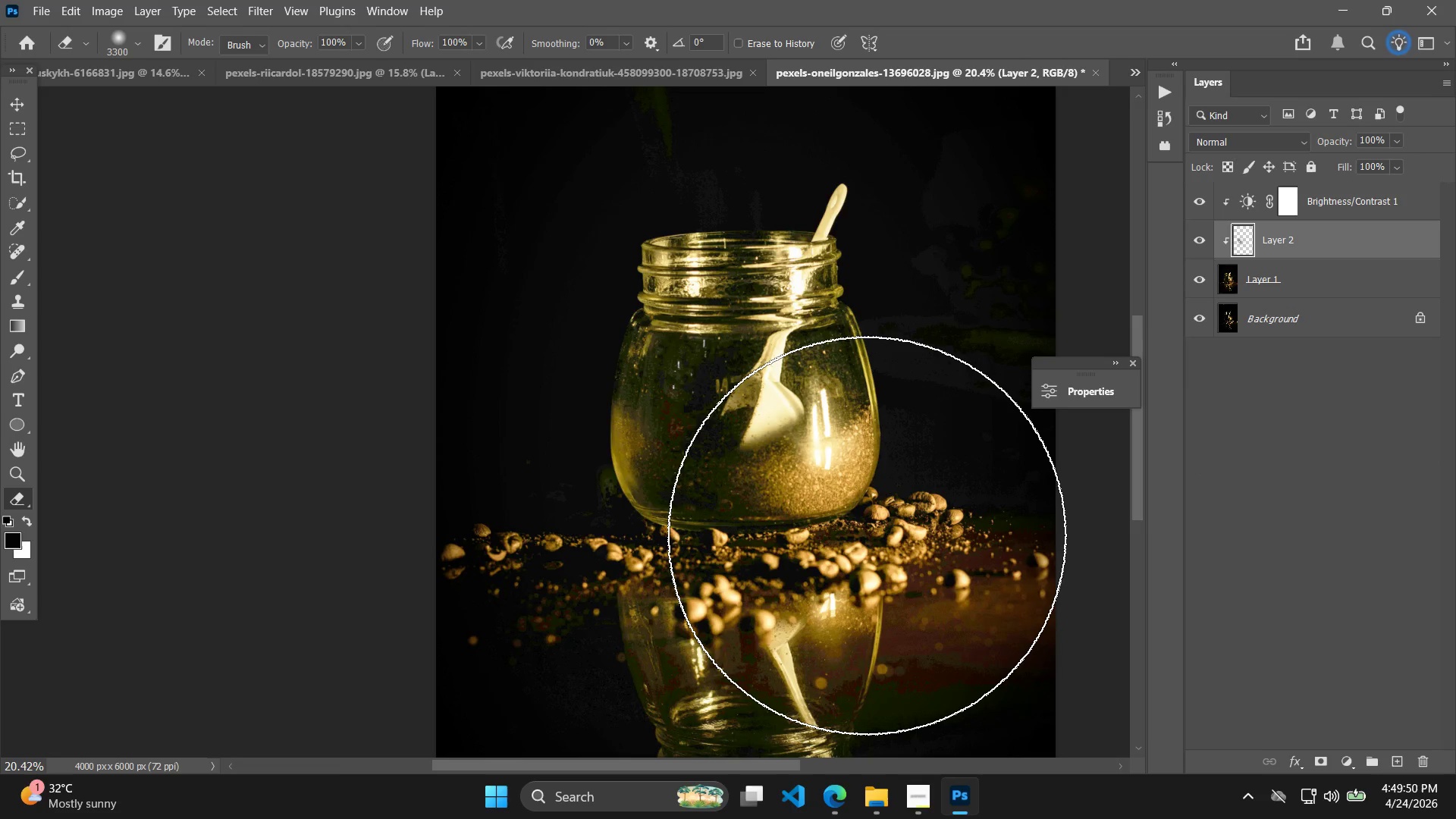 
type(vbv)
 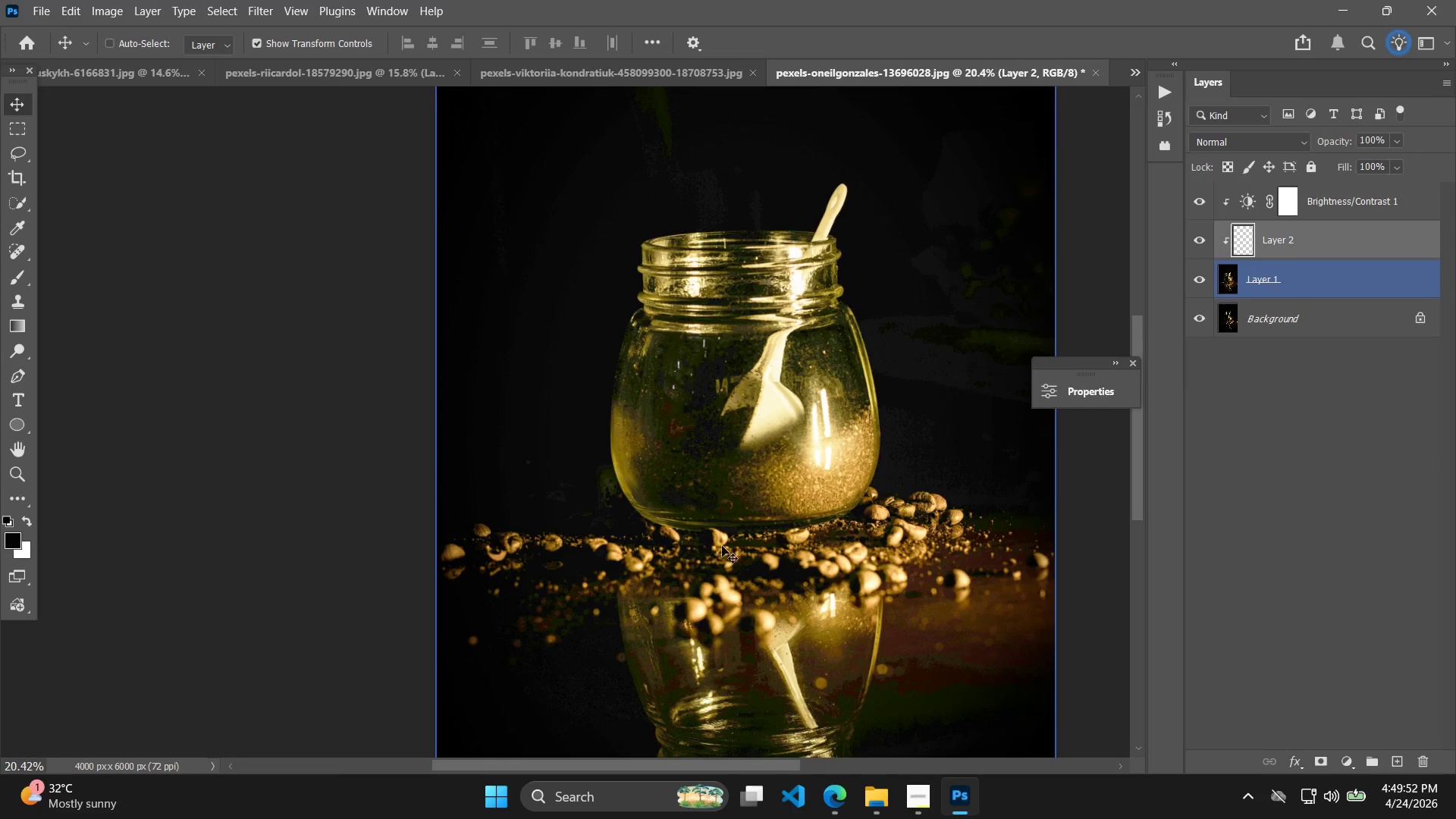 
key(B)
 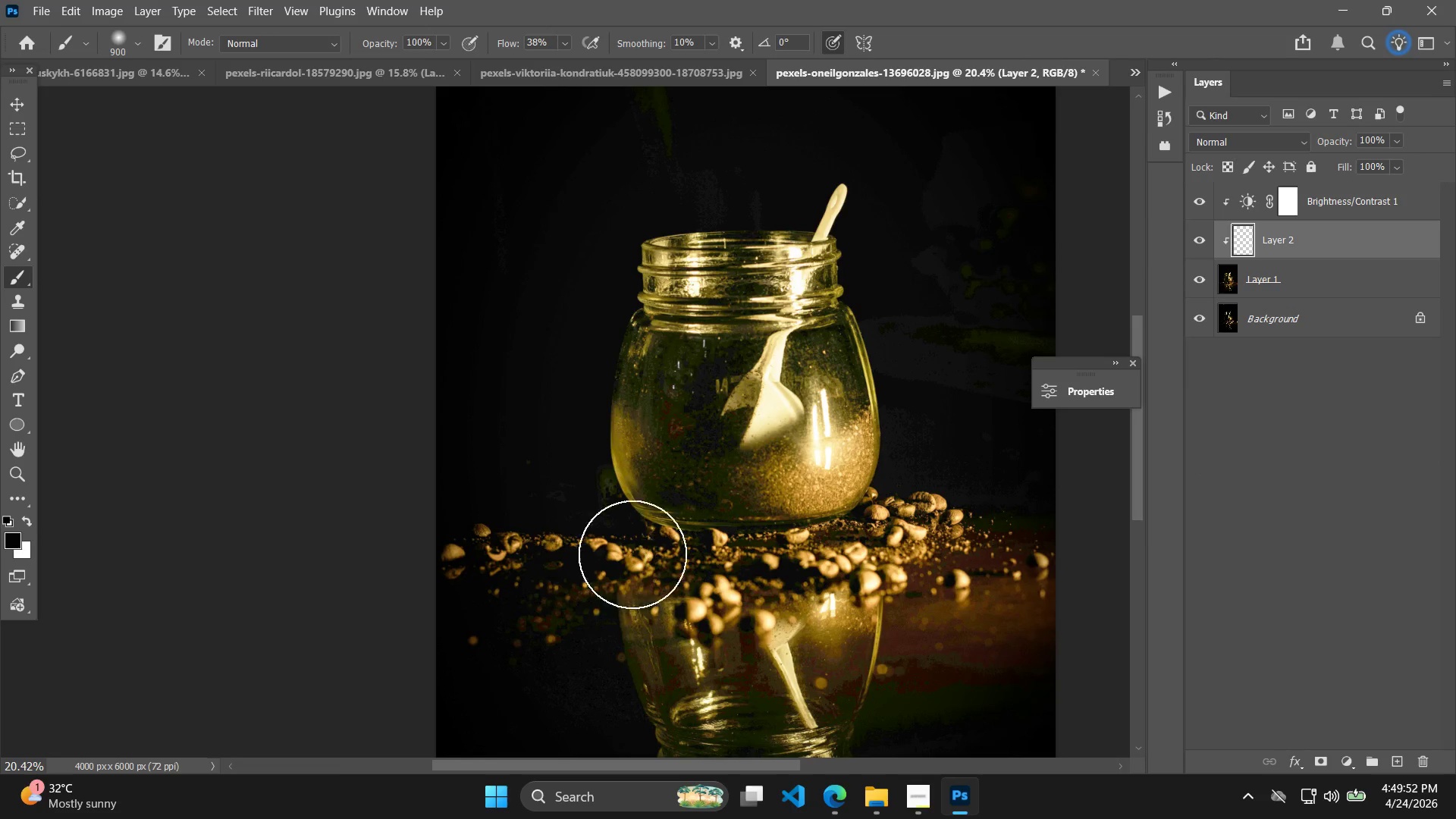 
hold_key(key=AltLeft, duration=0.58)
scroll: coordinate [653, 548], scroll_direction: up, amount: 4.0
 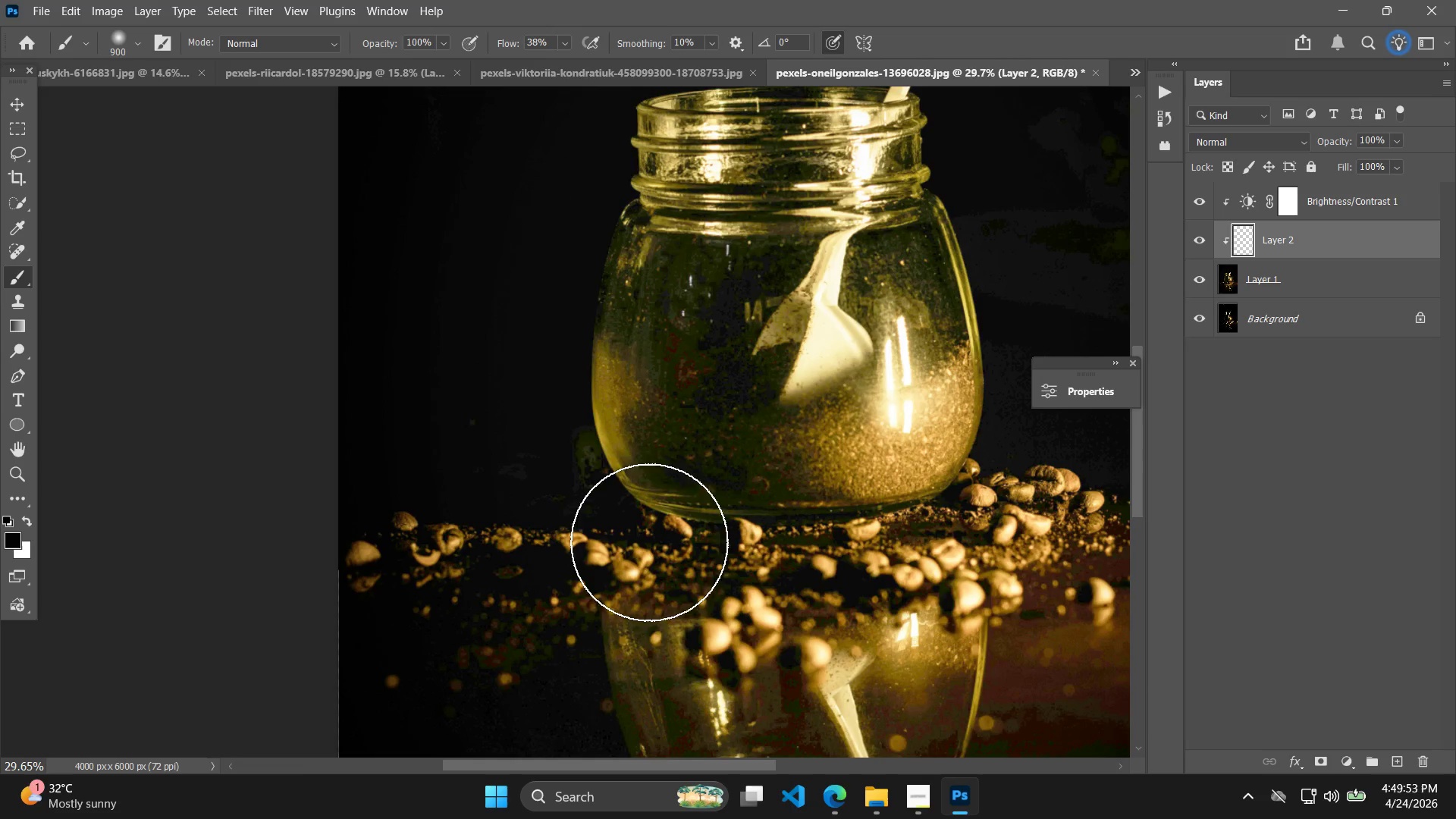 
hold_key(key=AltLeft, duration=0.41)
 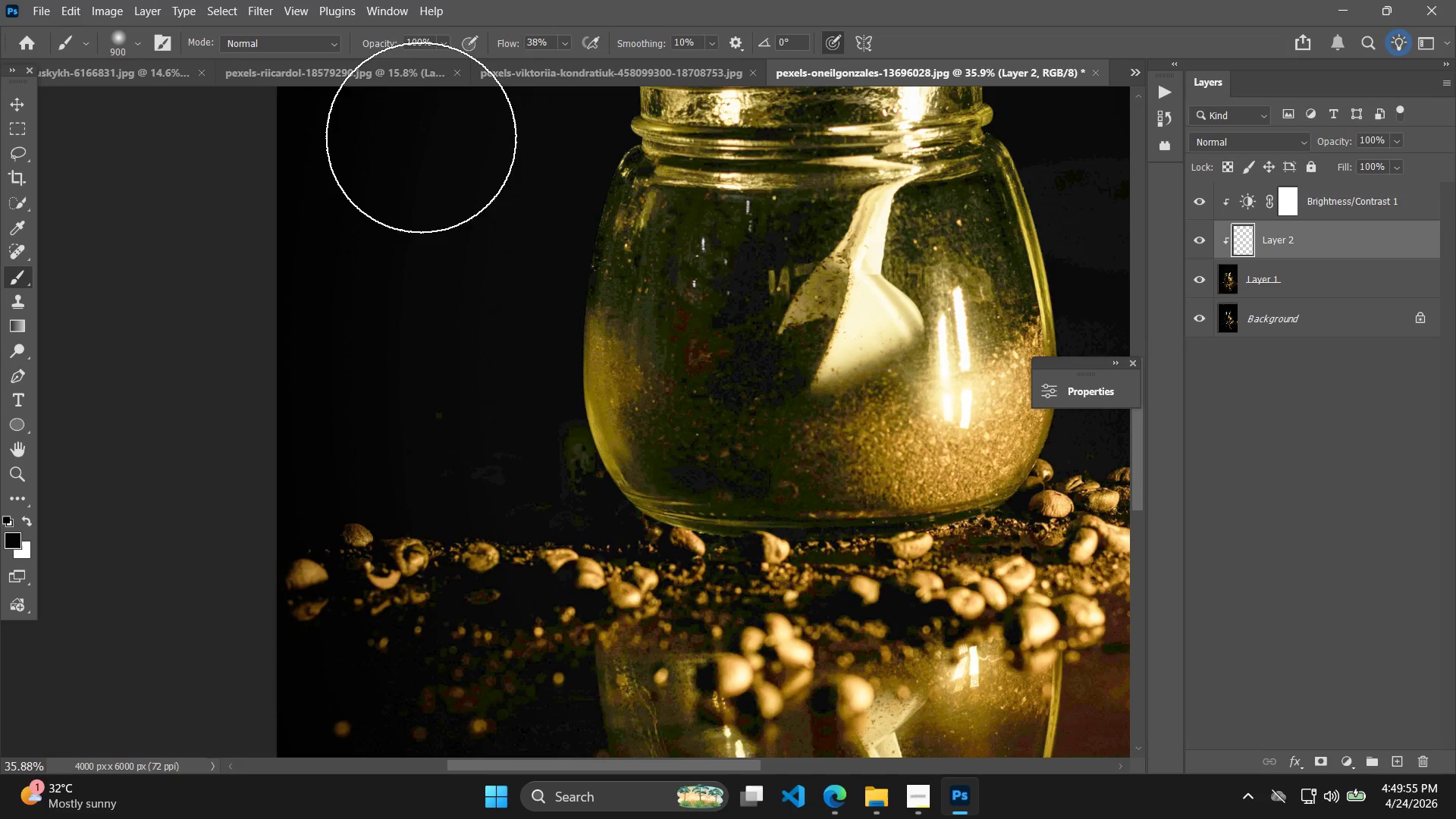 
scroll: coordinate [629, 542], scroll_direction: up, amount: 3.0
 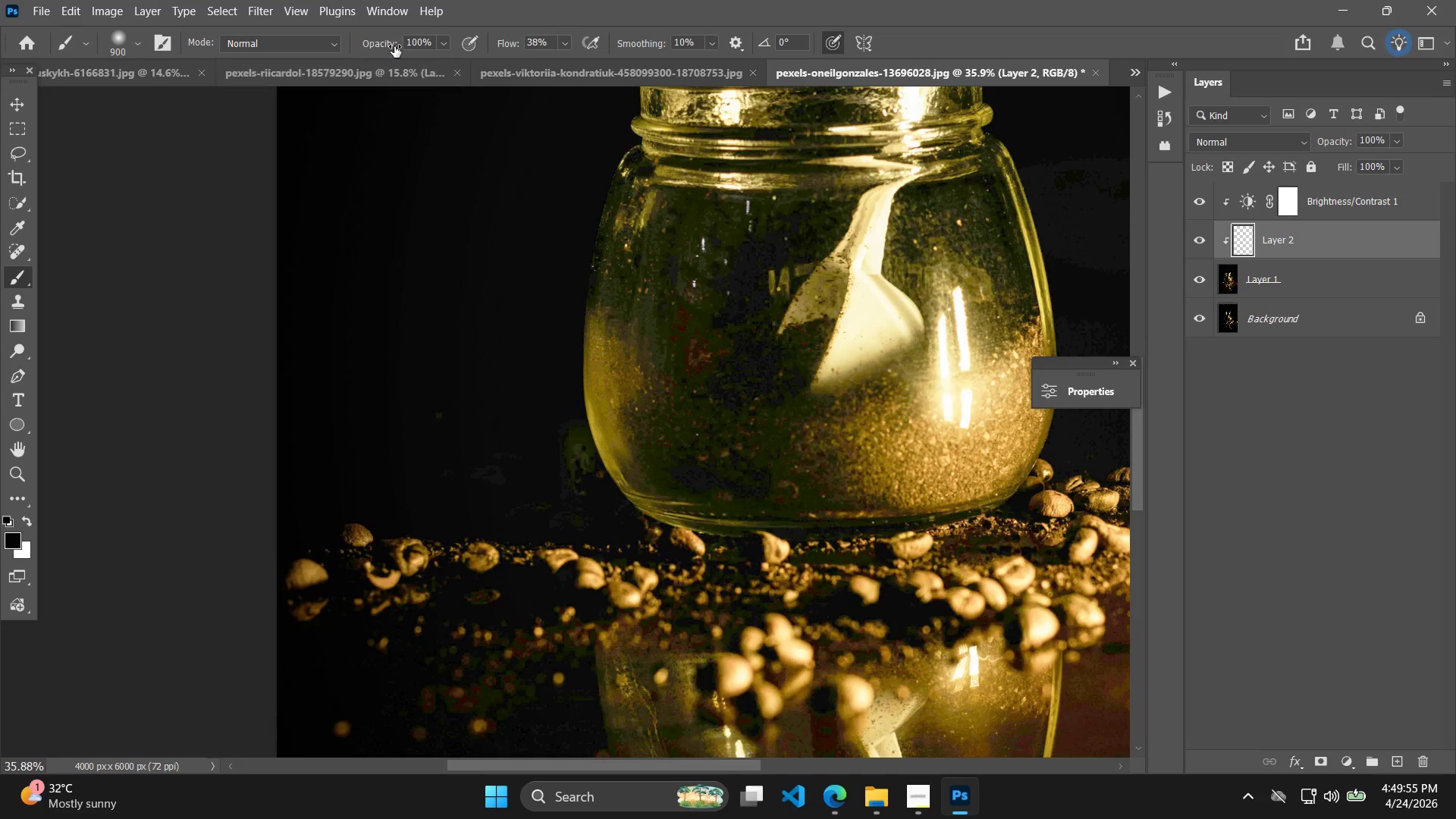 
left_click_drag(start_coordinate=[379, 42], to_coordinate=[351, 41])
 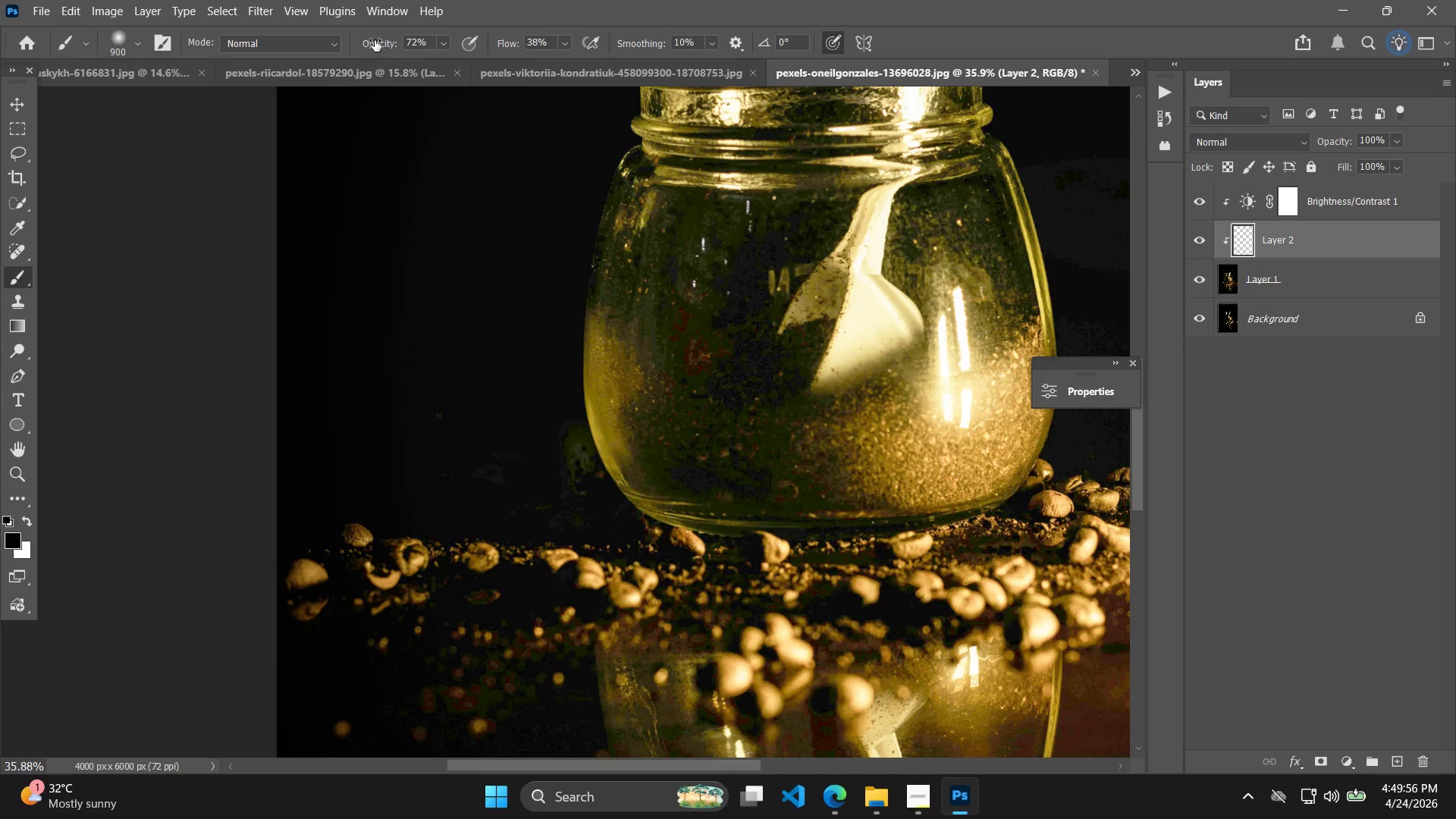 
left_click_drag(start_coordinate=[382, 42], to_coordinate=[317, 52])
 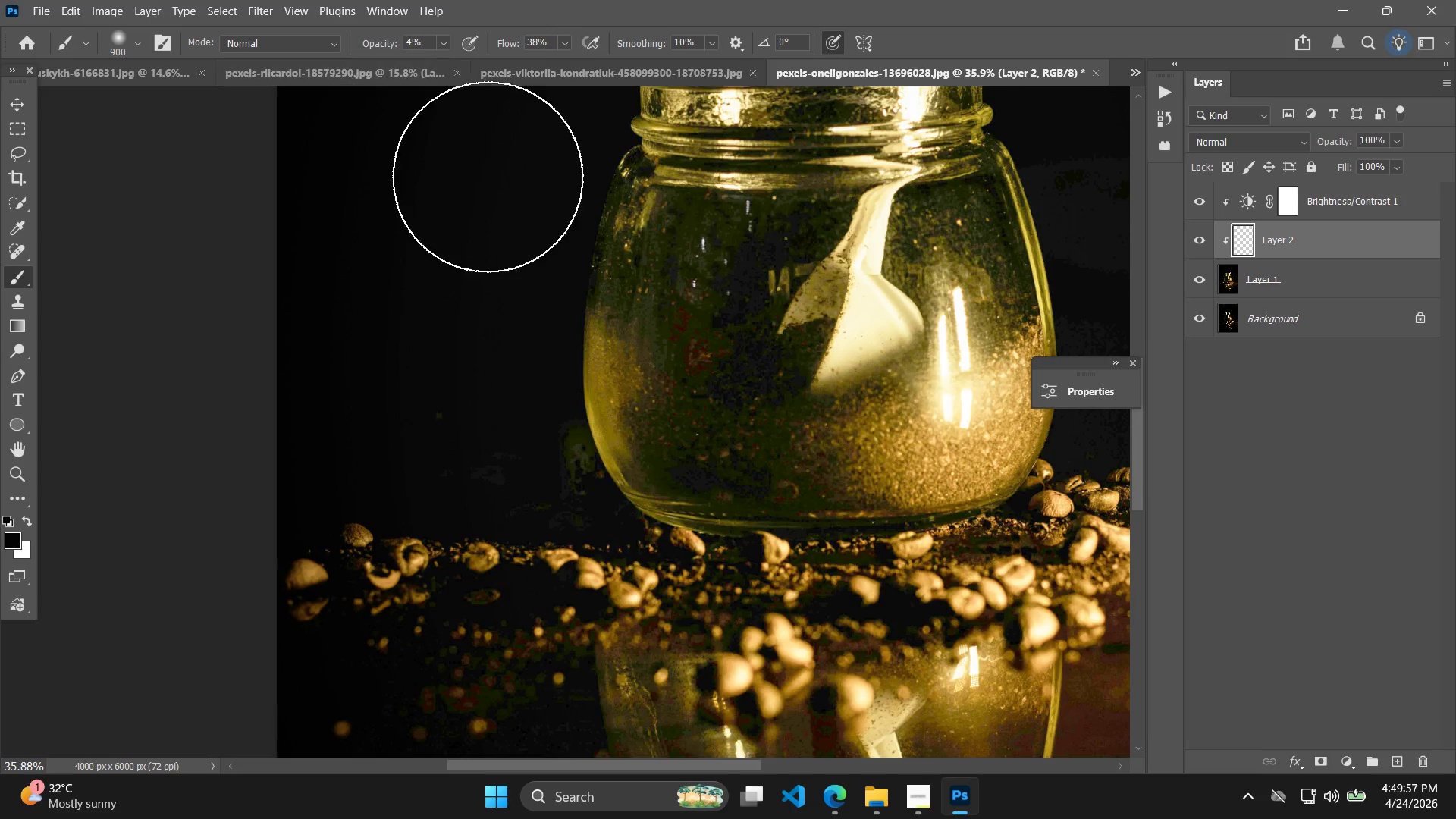 
hold_key(key=AltLeft, duration=0.94)
scroll: coordinate [603, 488], scroll_direction: up, amount: 5.0
 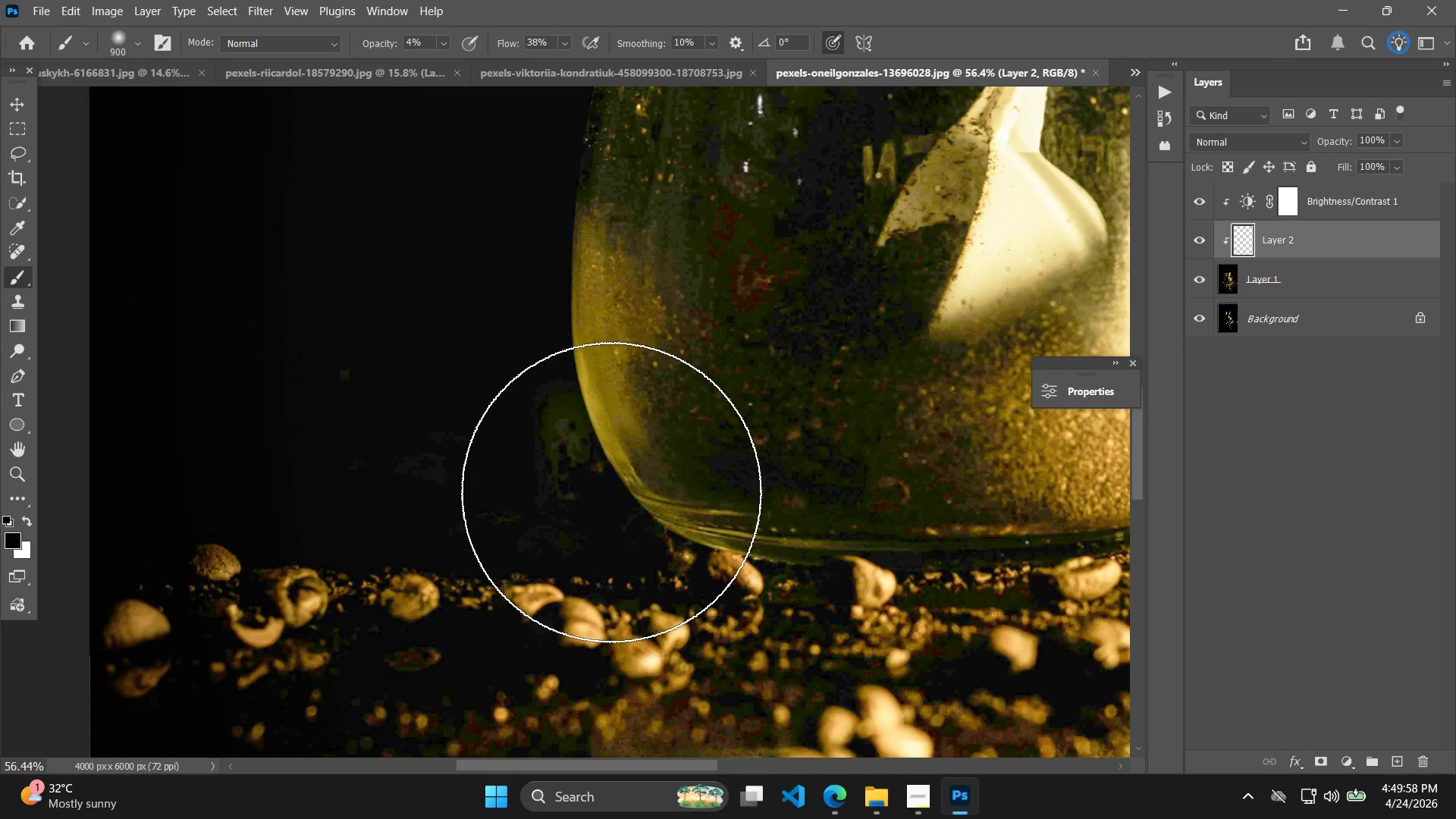 
hold_key(key=BracketLeft, duration=0.78)
 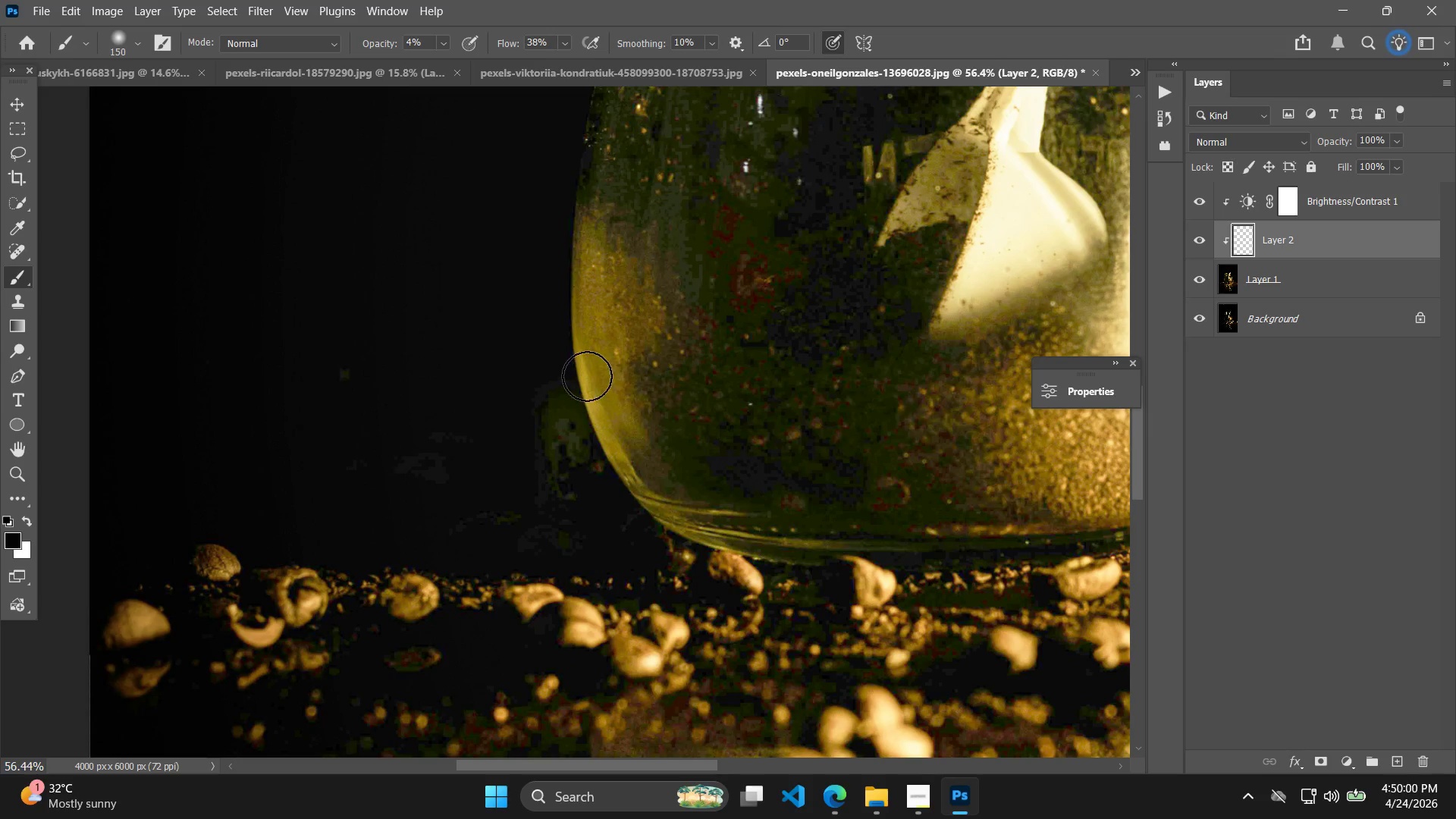 
left_click_drag(start_coordinate=[580, 382], to_coordinate=[639, 522])
 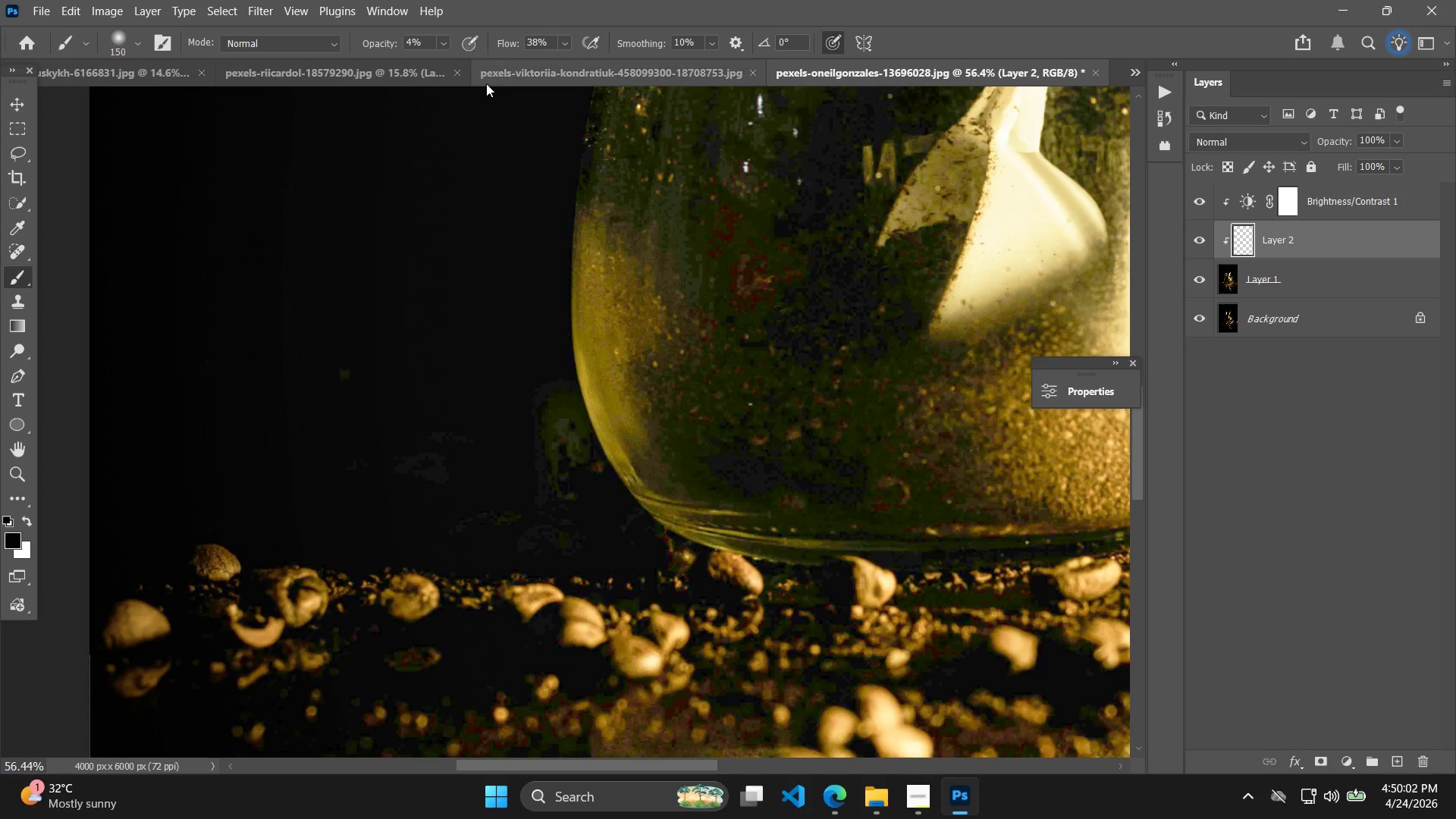 
left_click_drag(start_coordinate=[509, 46], to_coordinate=[795, 72])
 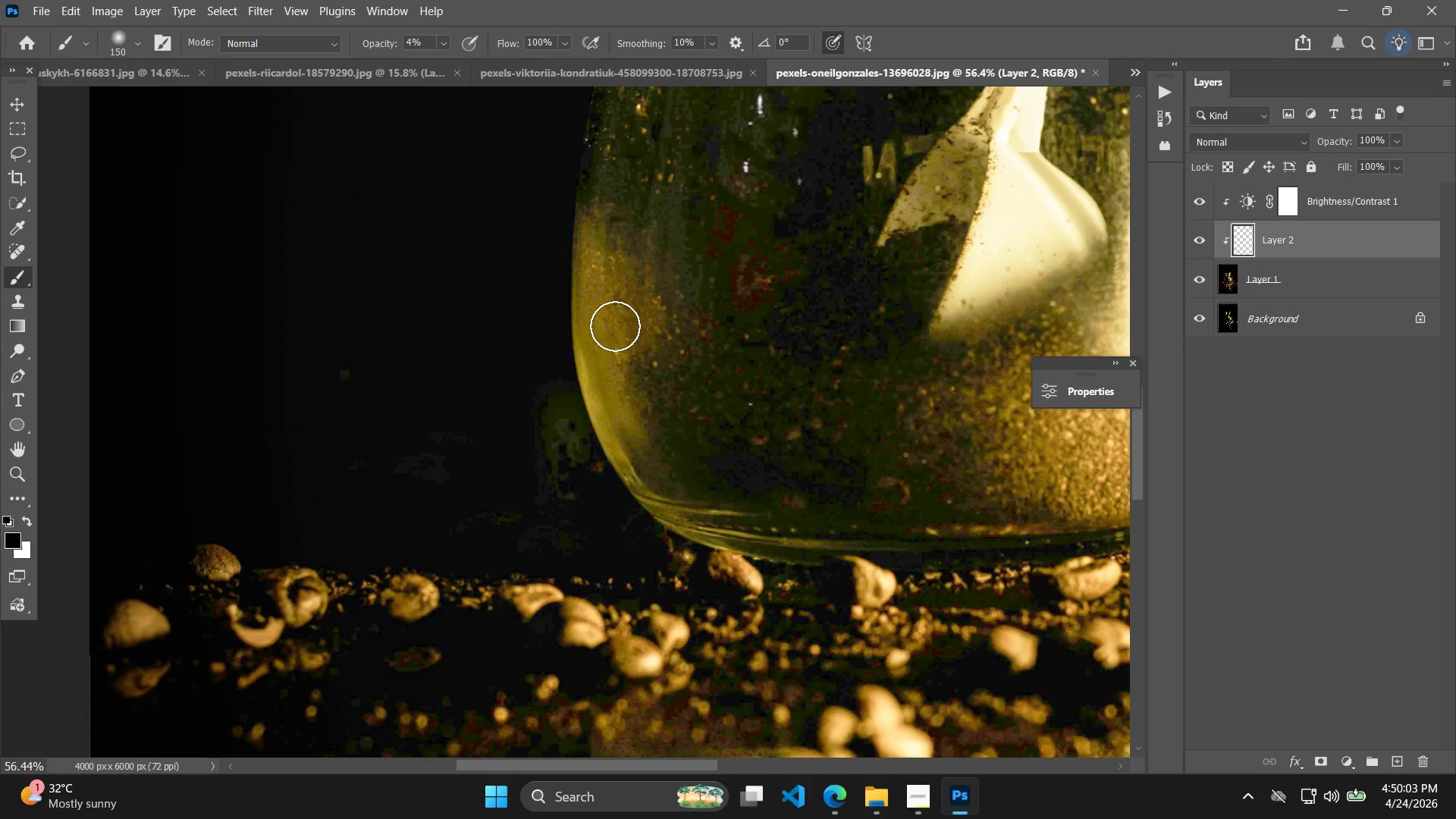 
left_click_drag(start_coordinate=[596, 301], to_coordinate=[629, 464])
 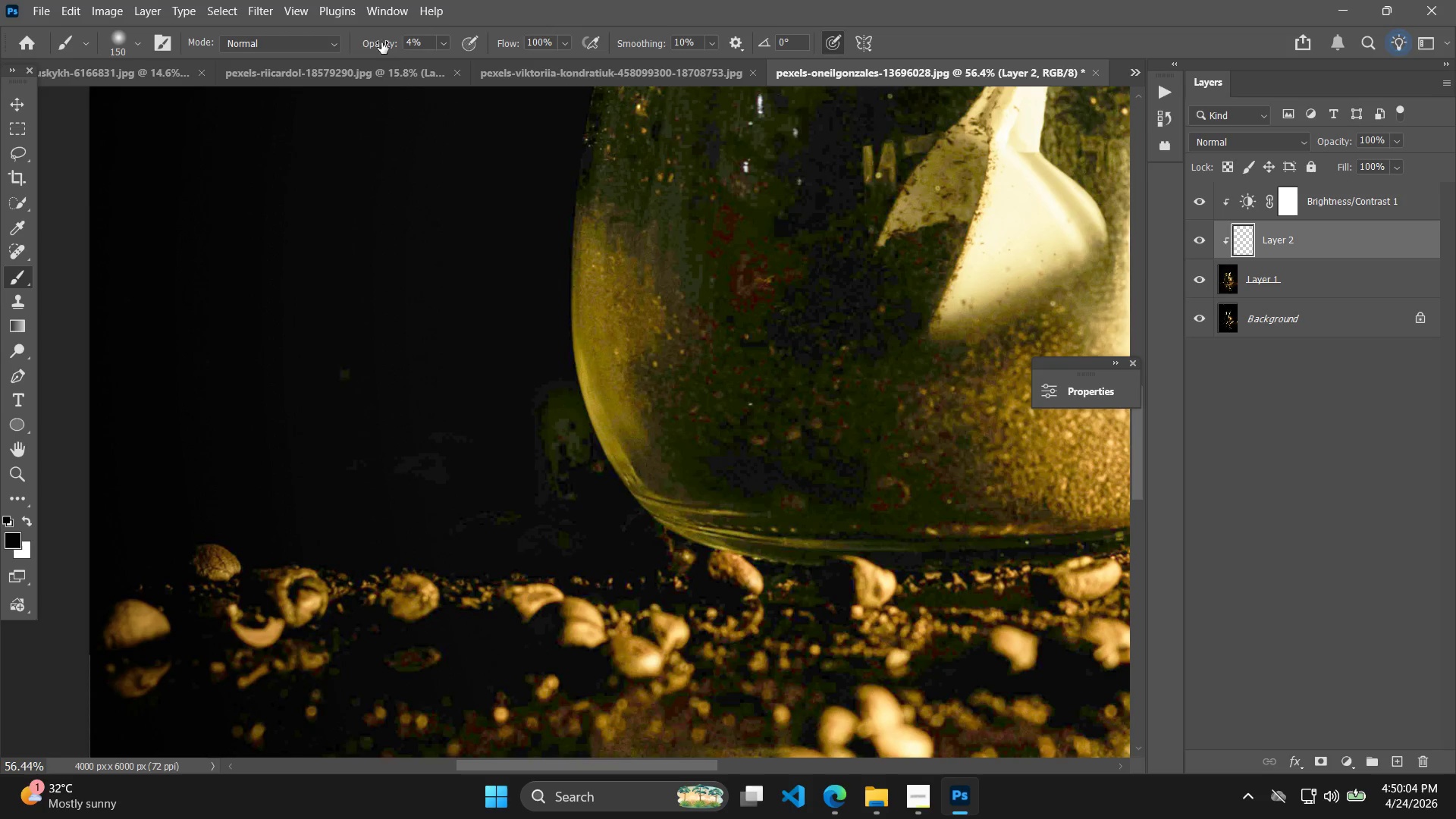 
left_click_drag(start_coordinate=[364, 42], to_coordinate=[381, 37])
 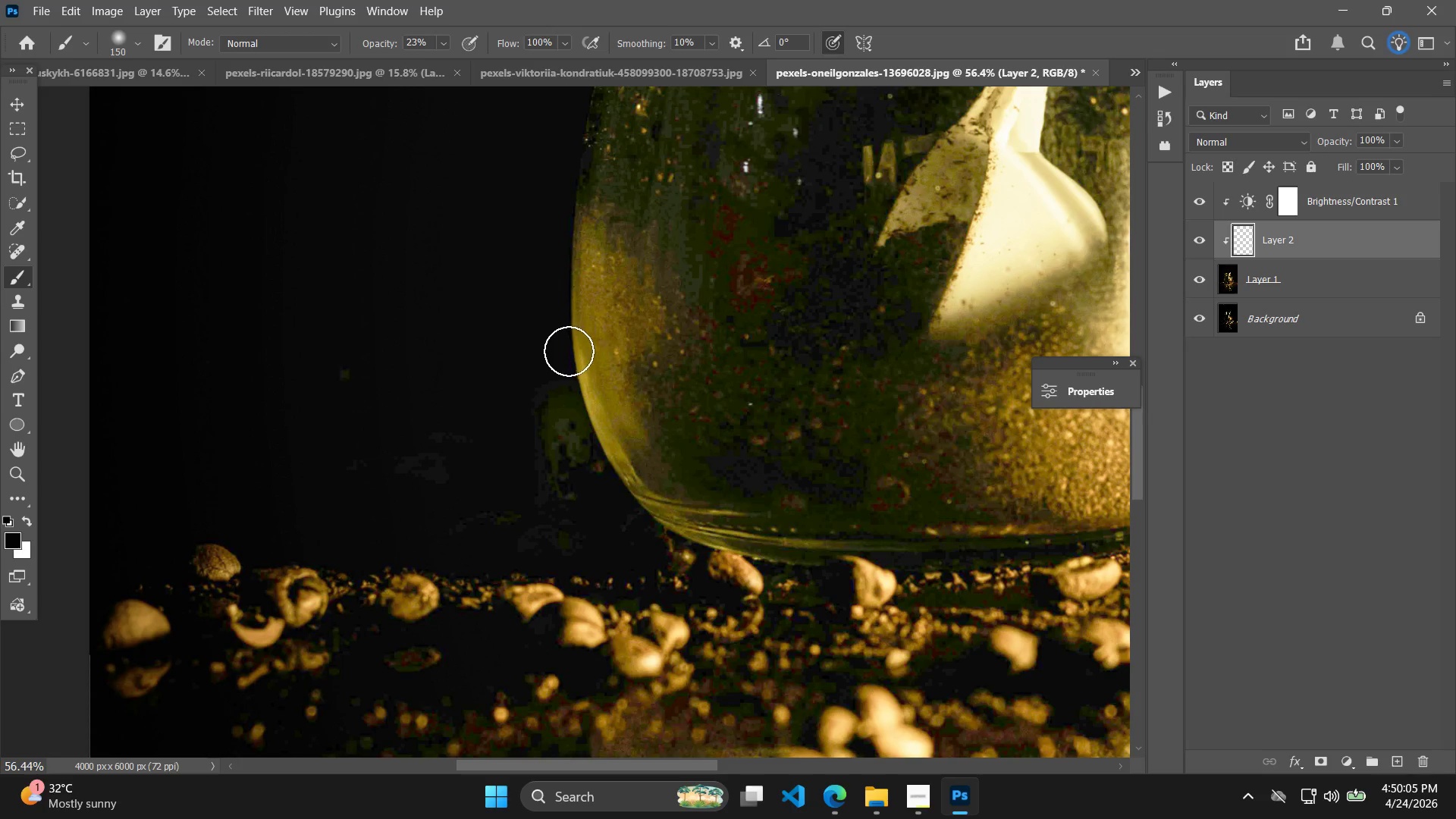 
left_click_drag(start_coordinate=[570, 340], to_coordinate=[758, 582])
 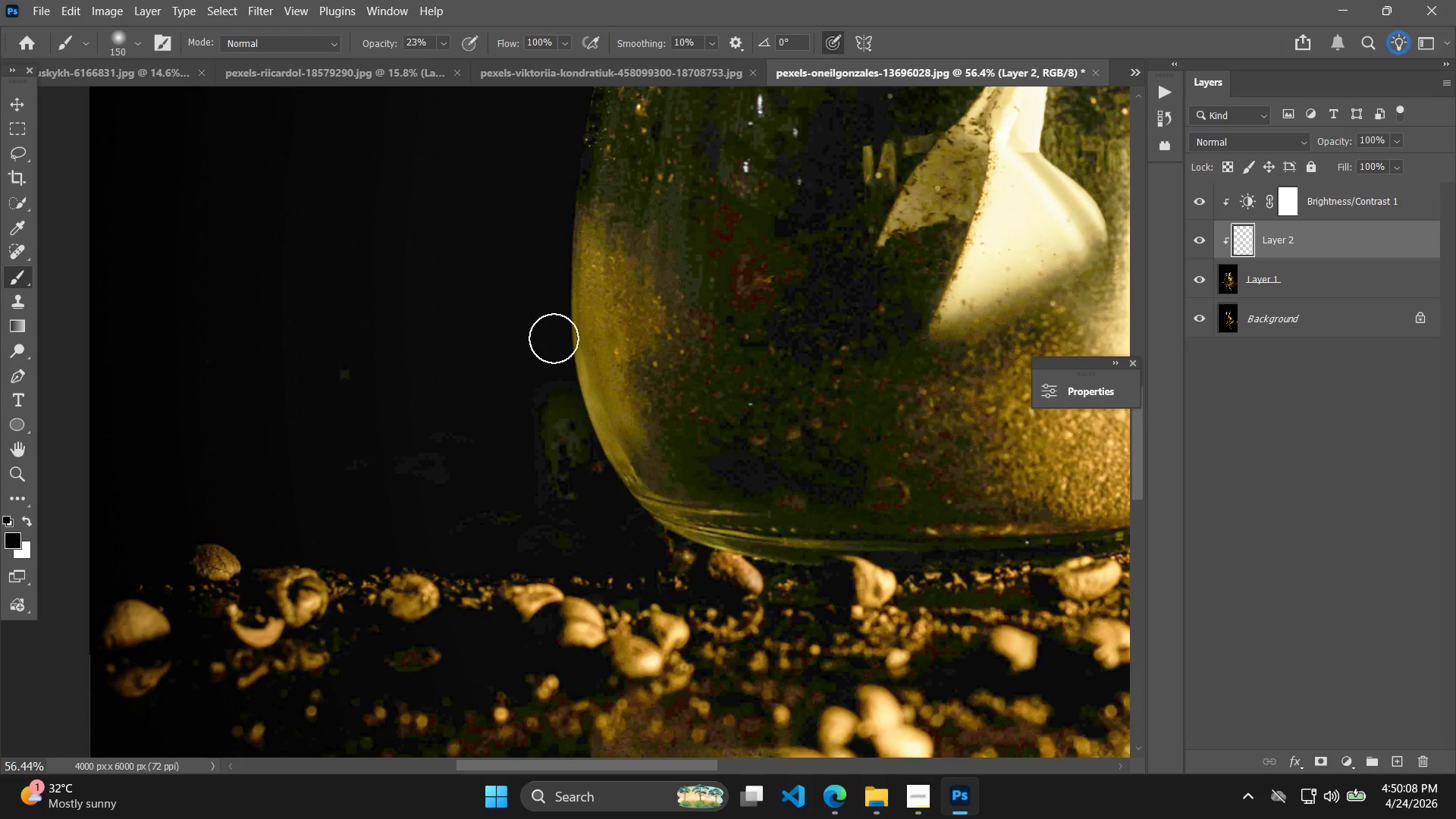 
left_click_drag(start_coordinate=[557, 300], to_coordinate=[573, 253])
 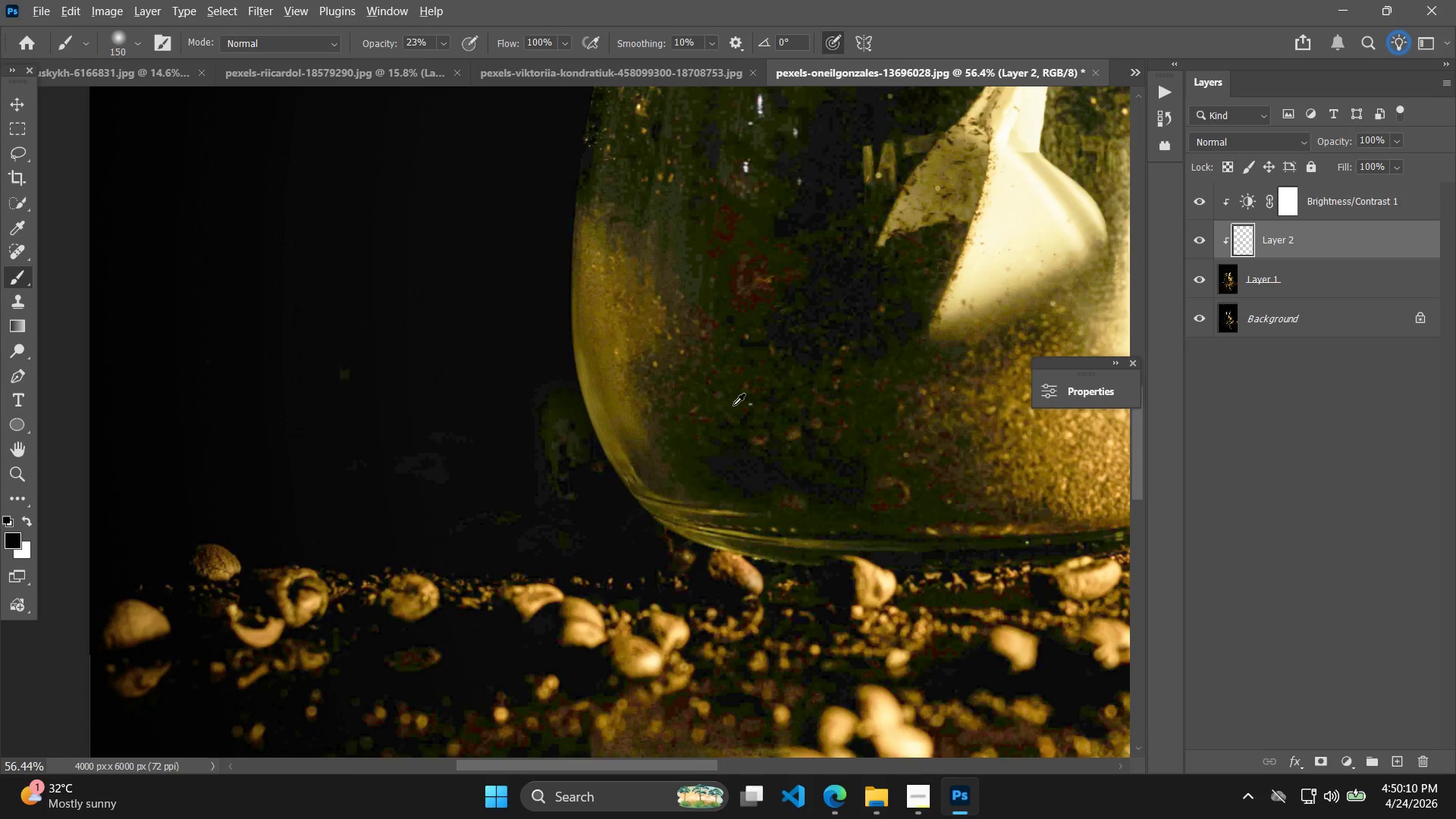 
hold_key(key=AltLeft, duration=0.56)
scroll: coordinate [755, 463], scroll_direction: down, amount: 9.0
 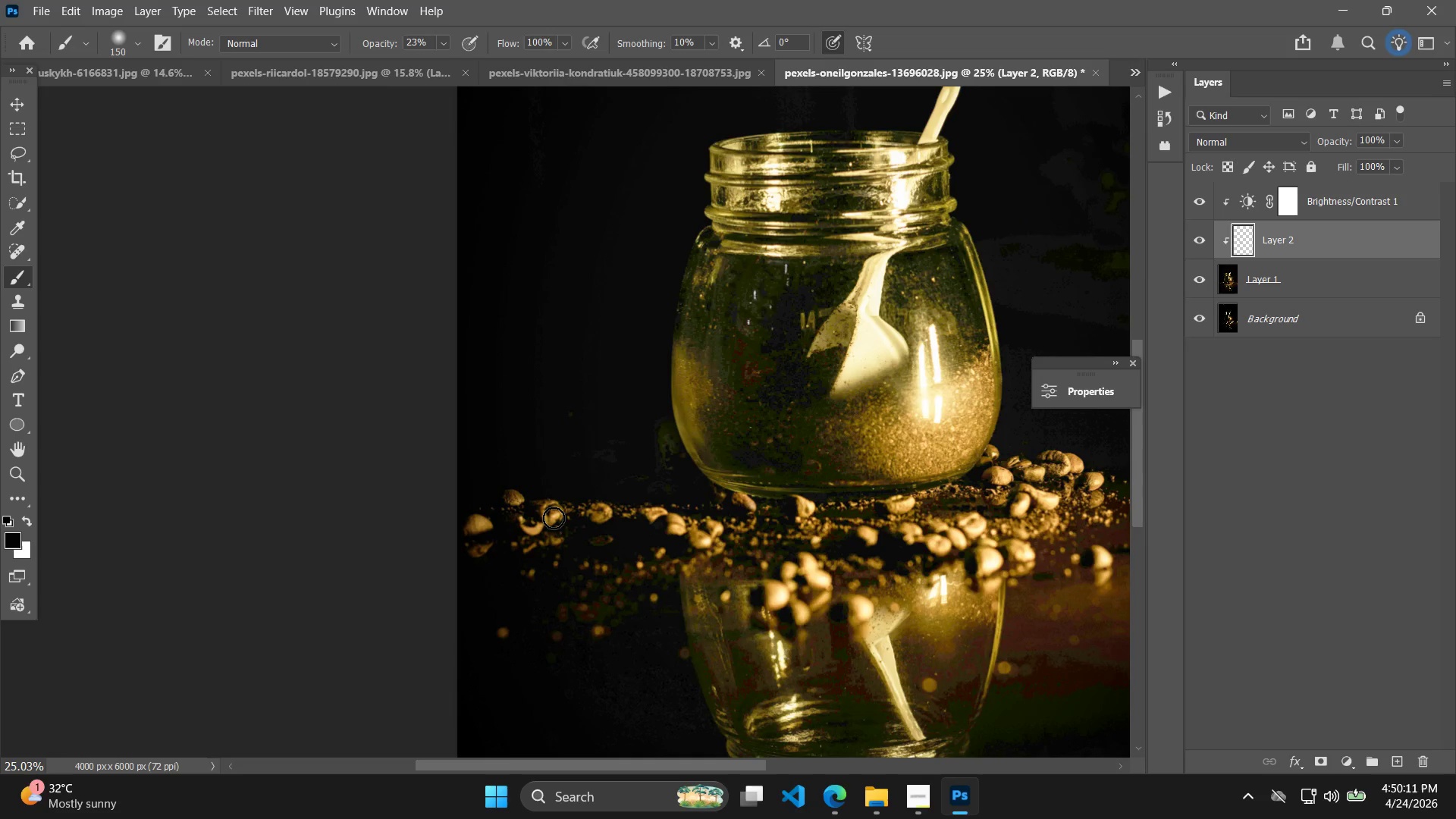 
hold_key(key=AltLeft, duration=0.36)
 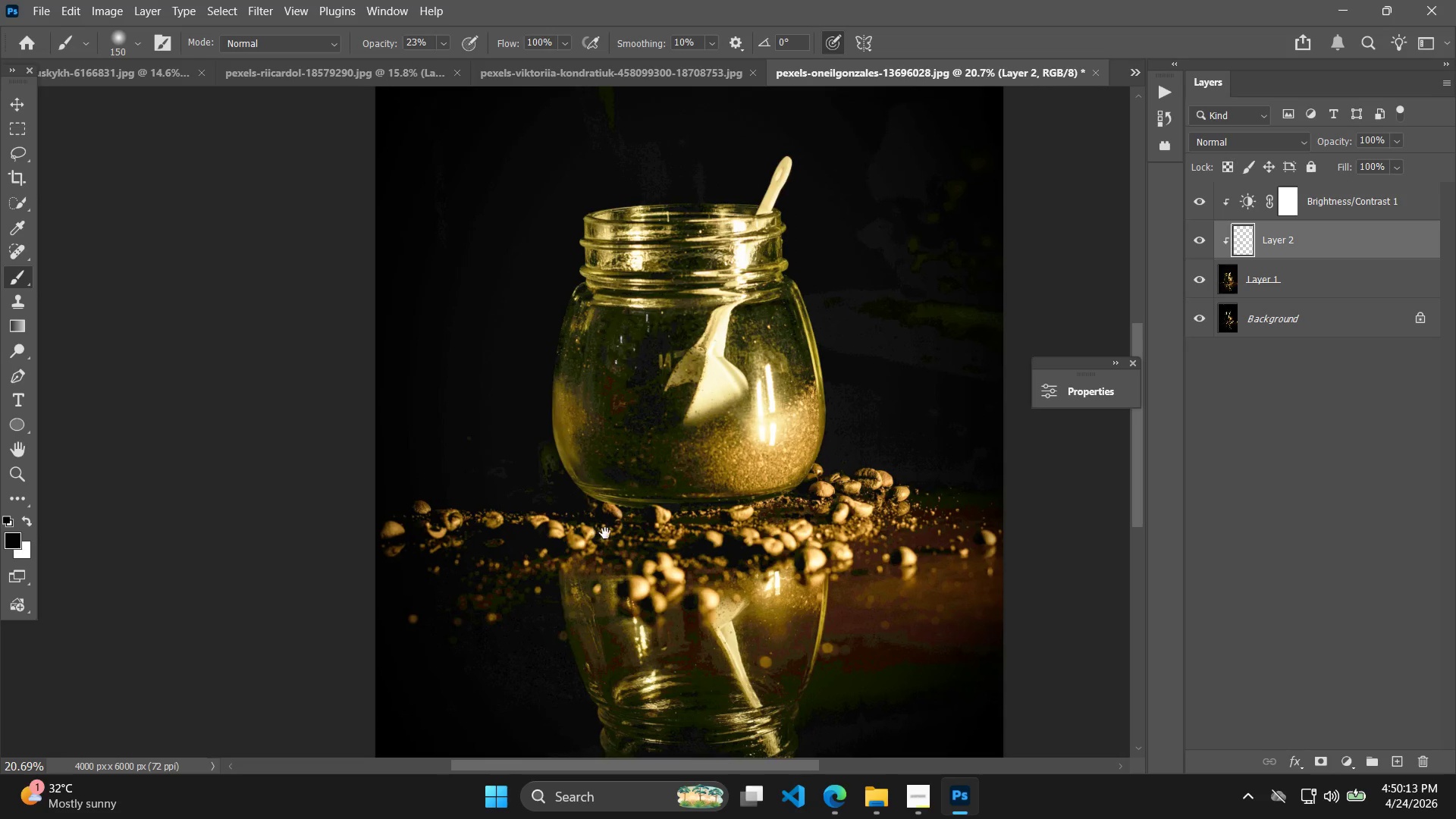 
hold_key(key=Space, duration=0.52)
 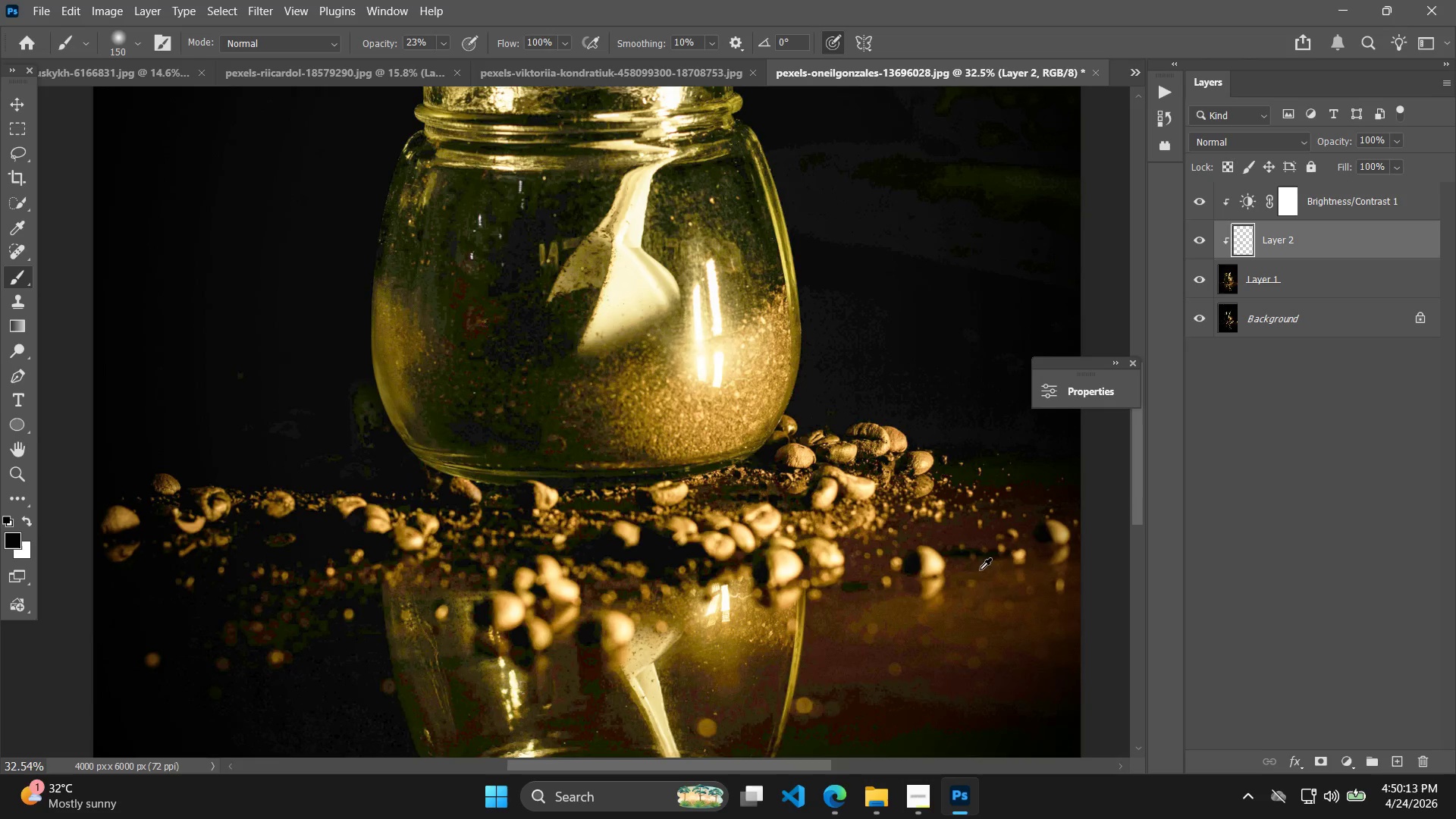 
left_click_drag(start_coordinate=[709, 526], to_coordinate=[605, 533])
 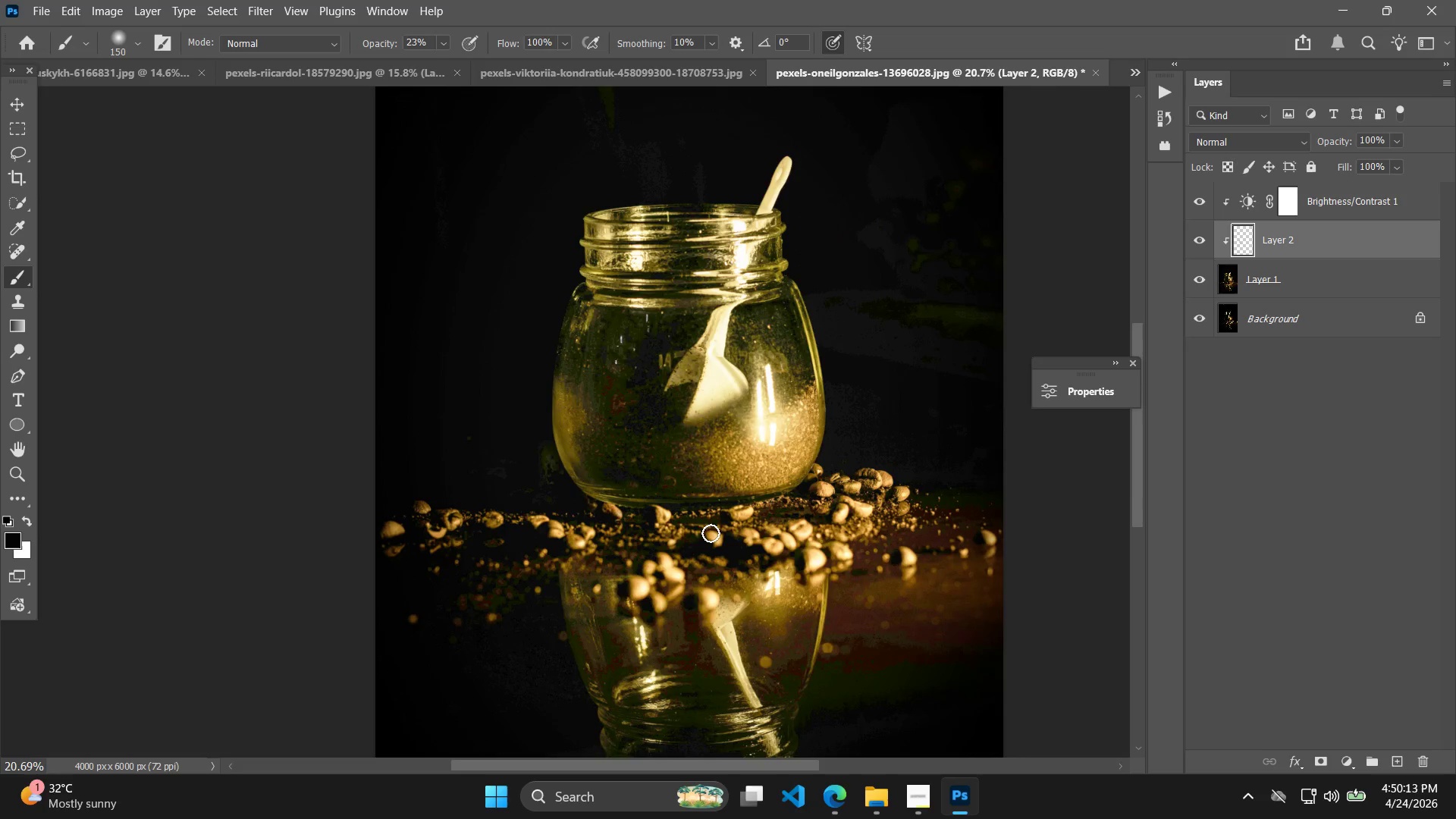 
scroll: coordinate [582, 510], scroll_direction: down, amount: 2.0
 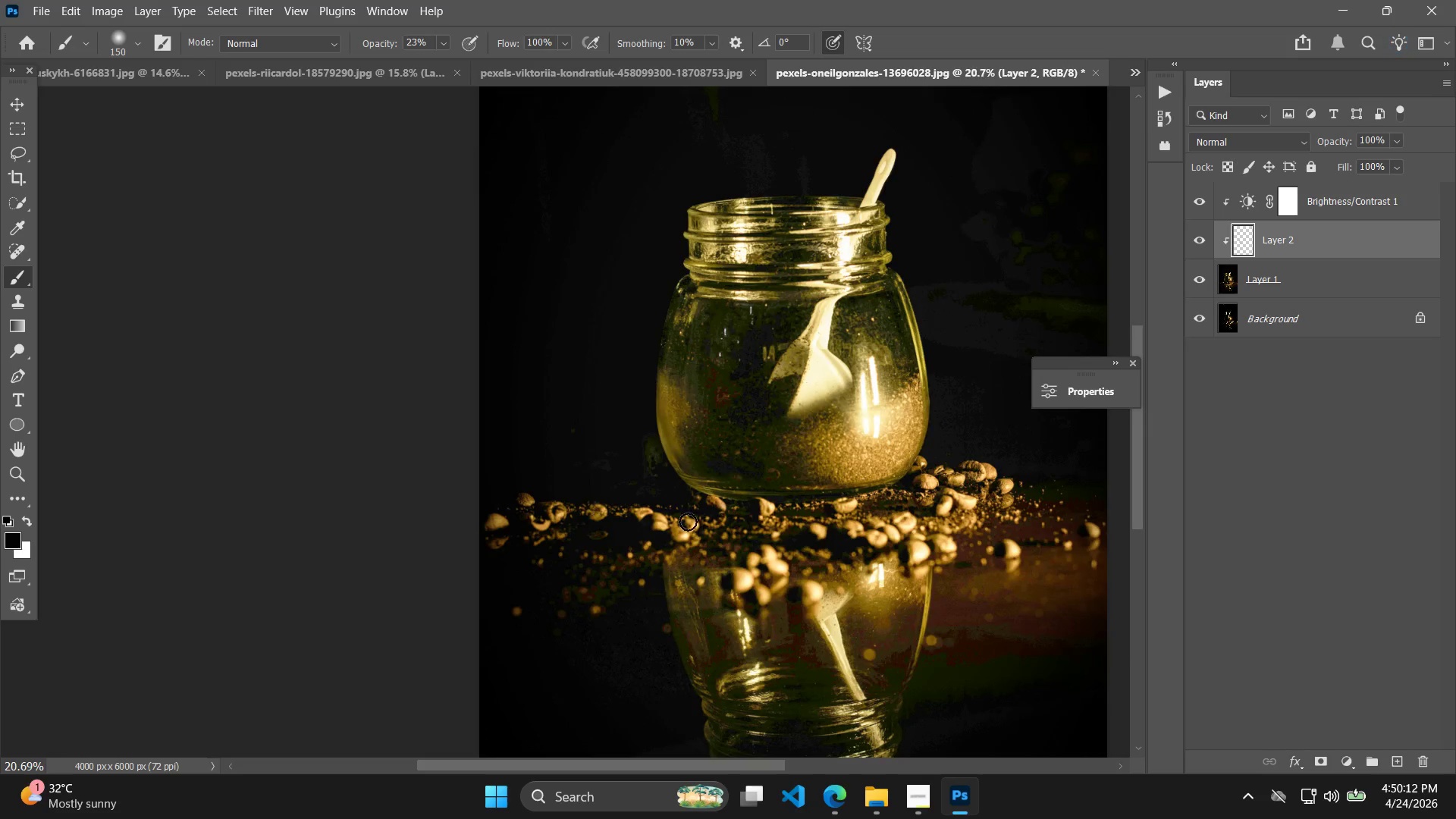 
hold_key(key=AltLeft, duration=0.33)
 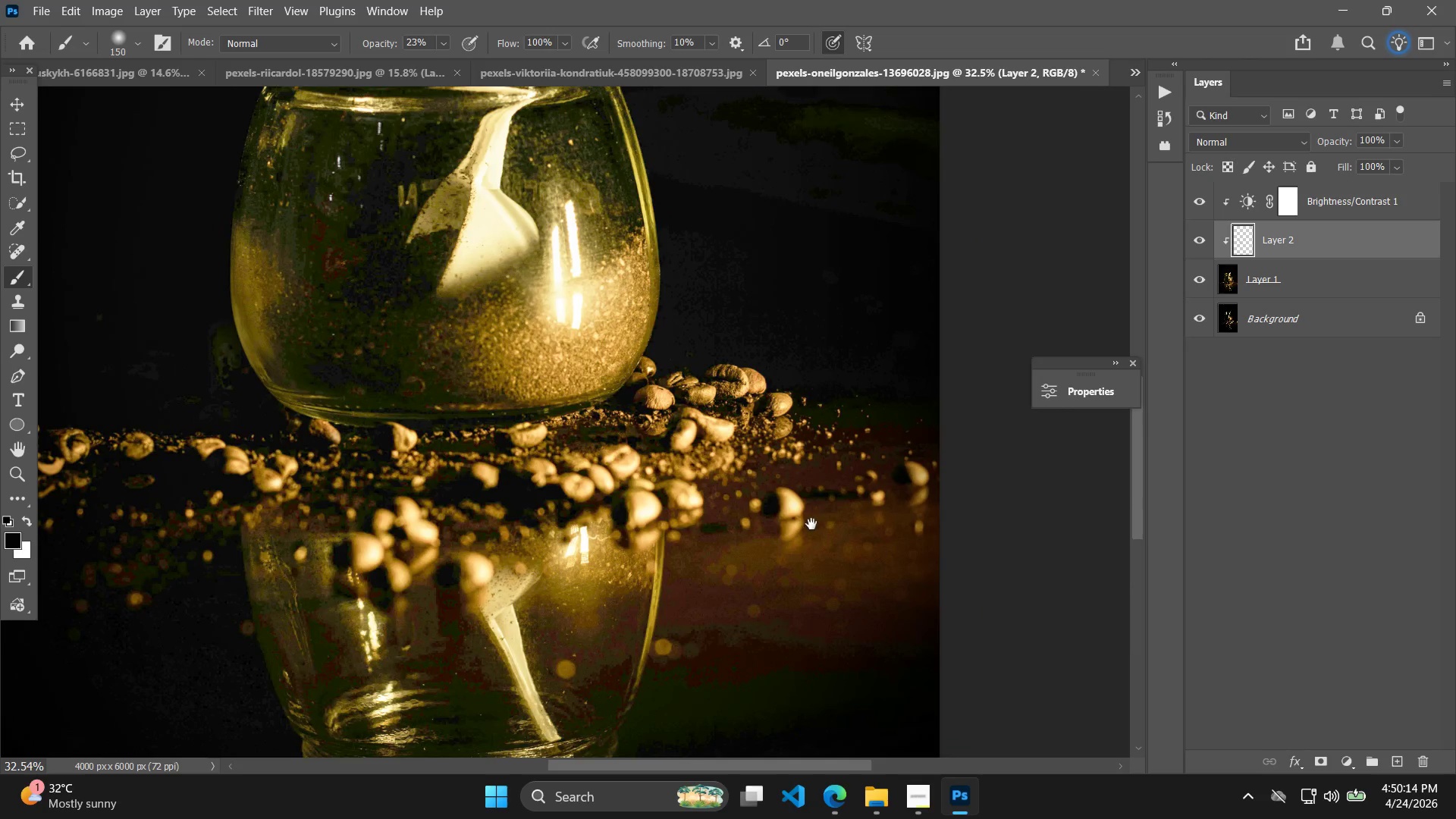 
hold_key(key=Space, duration=0.45)
 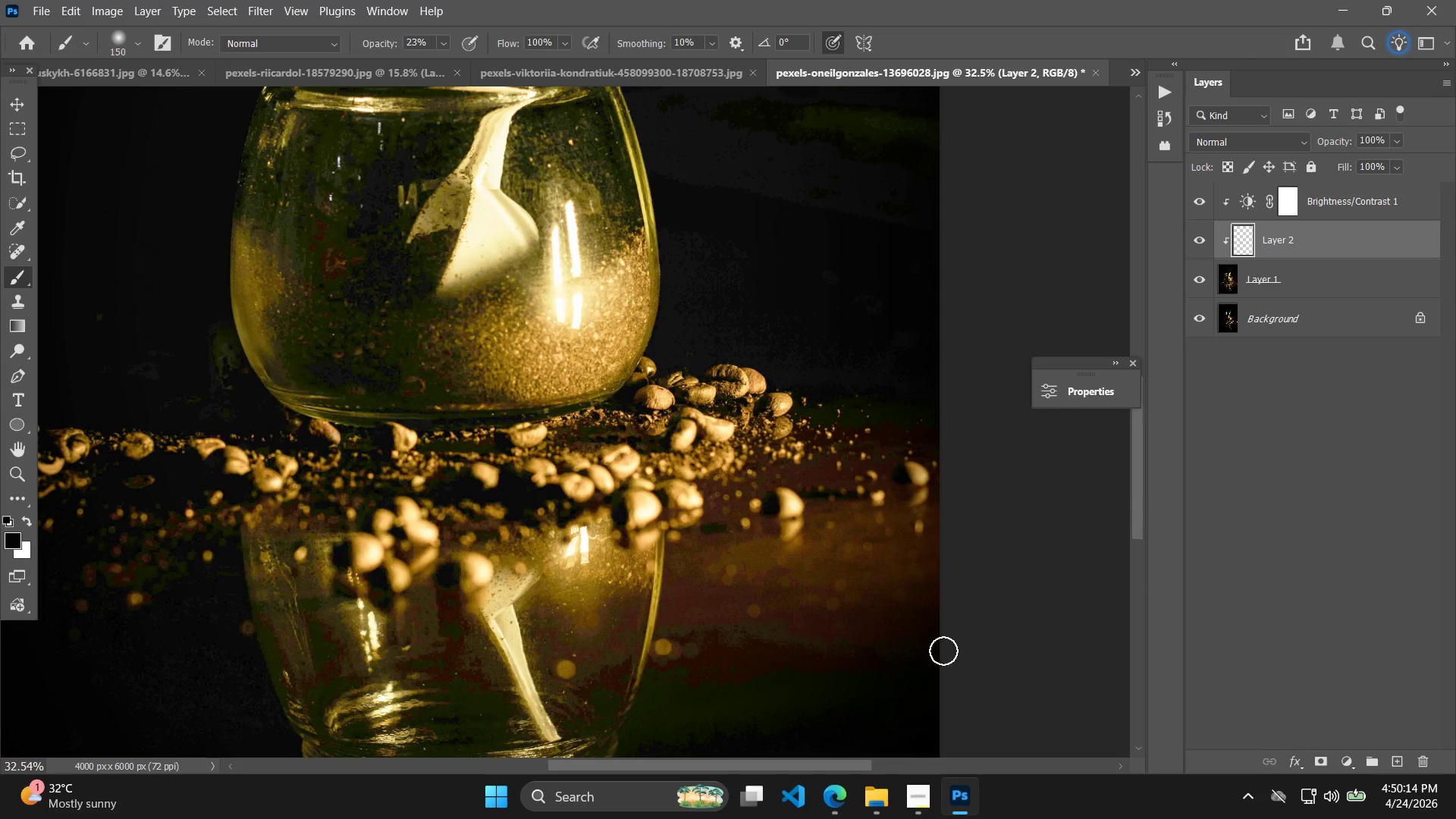 
left_click_drag(start_coordinate=[952, 582], to_coordinate=[811, 524])
 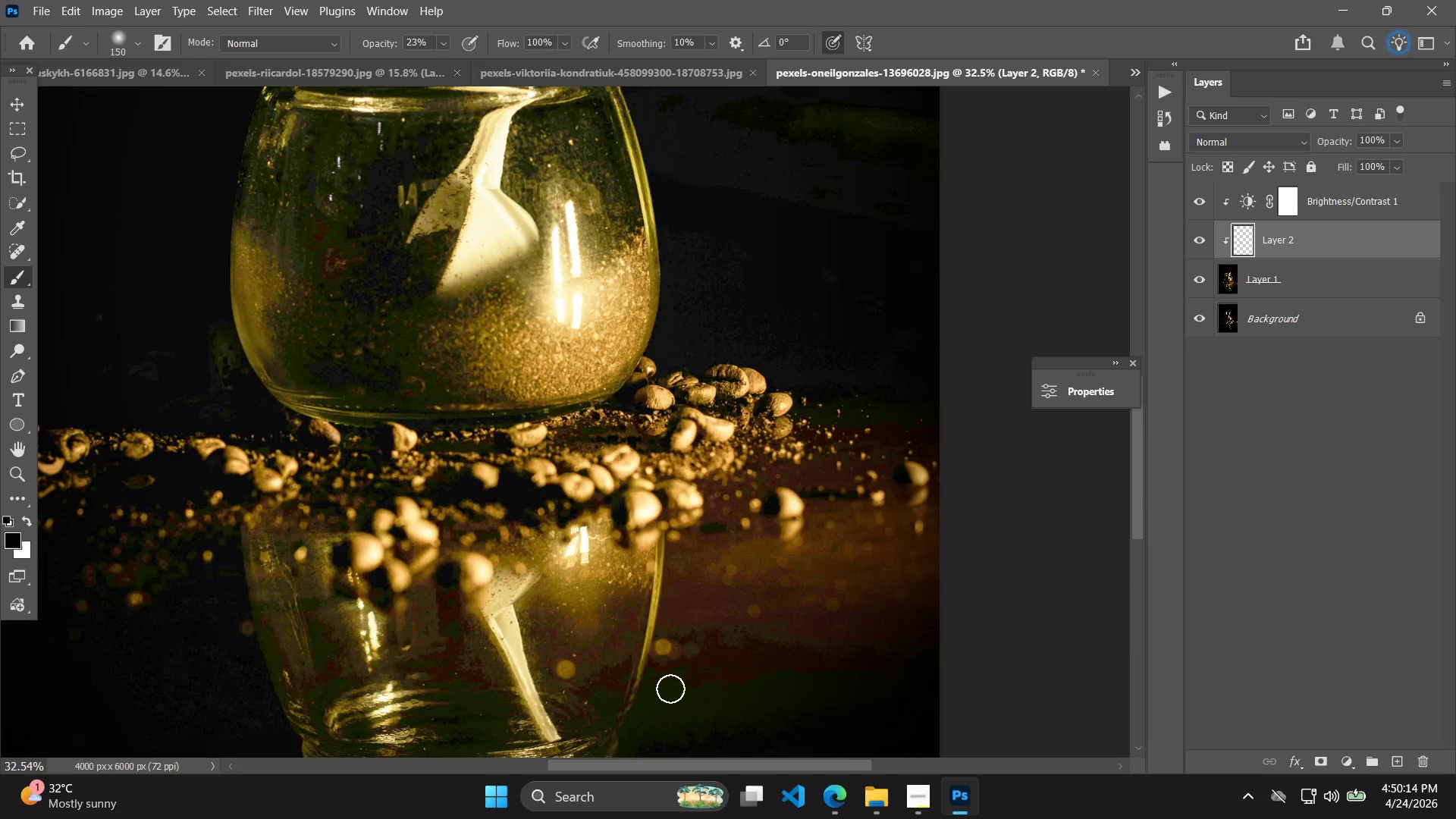 
scroll: coordinate [868, 548], scroll_direction: up, amount: 5.0
 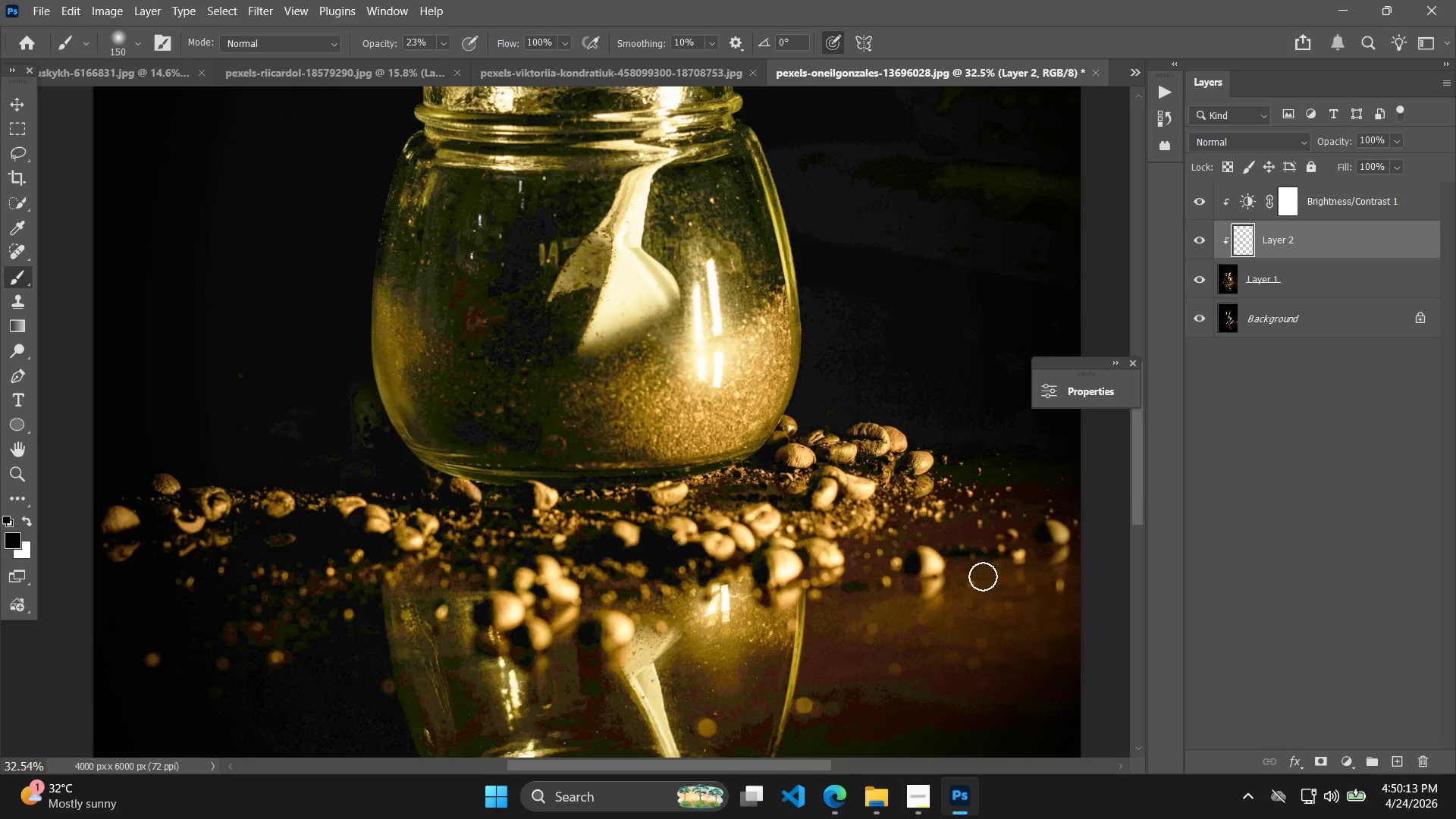 
left_click_drag(start_coordinate=[684, 693], to_coordinate=[1003, 647])
 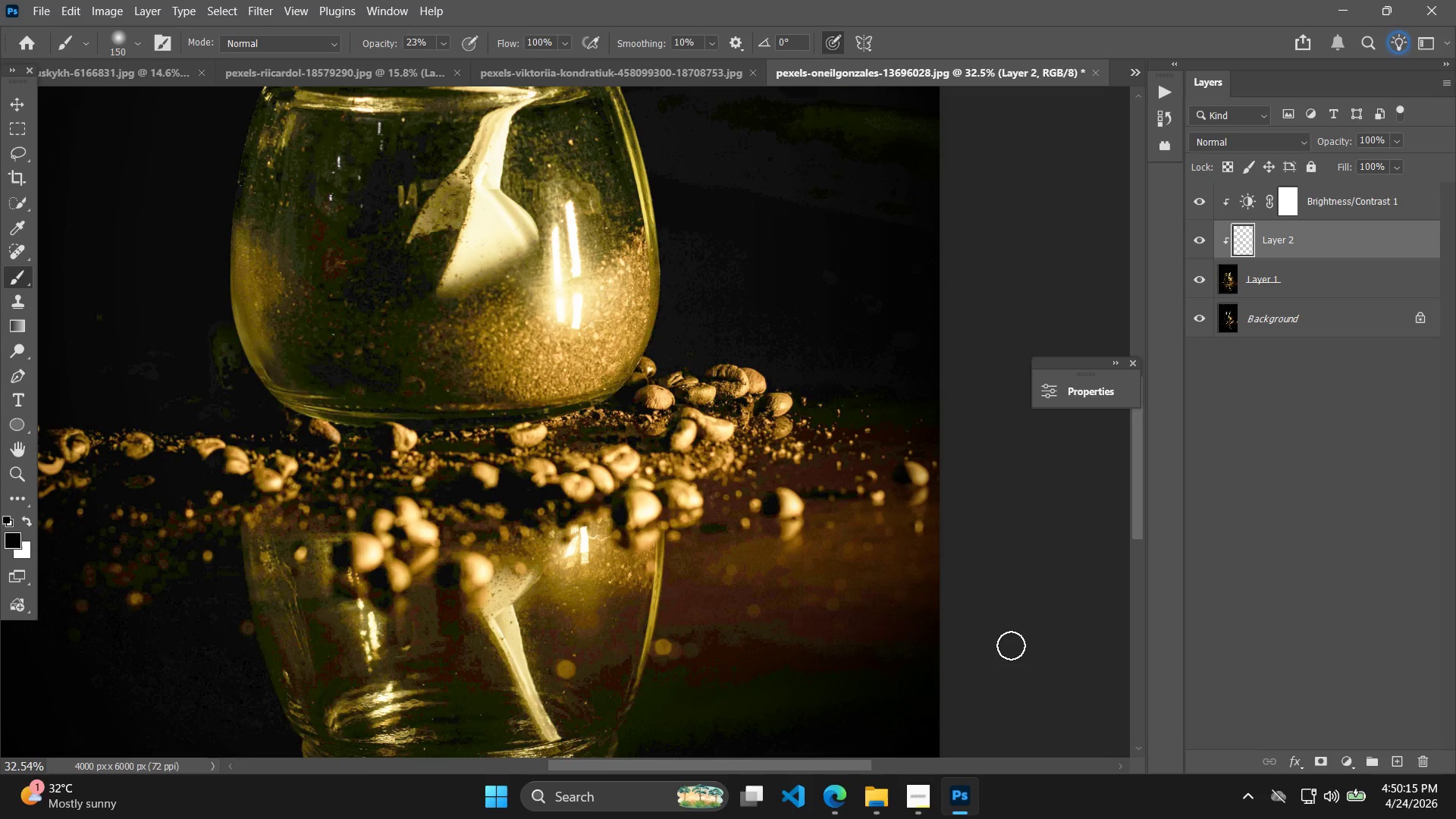 
key(Control+ControlLeft)
 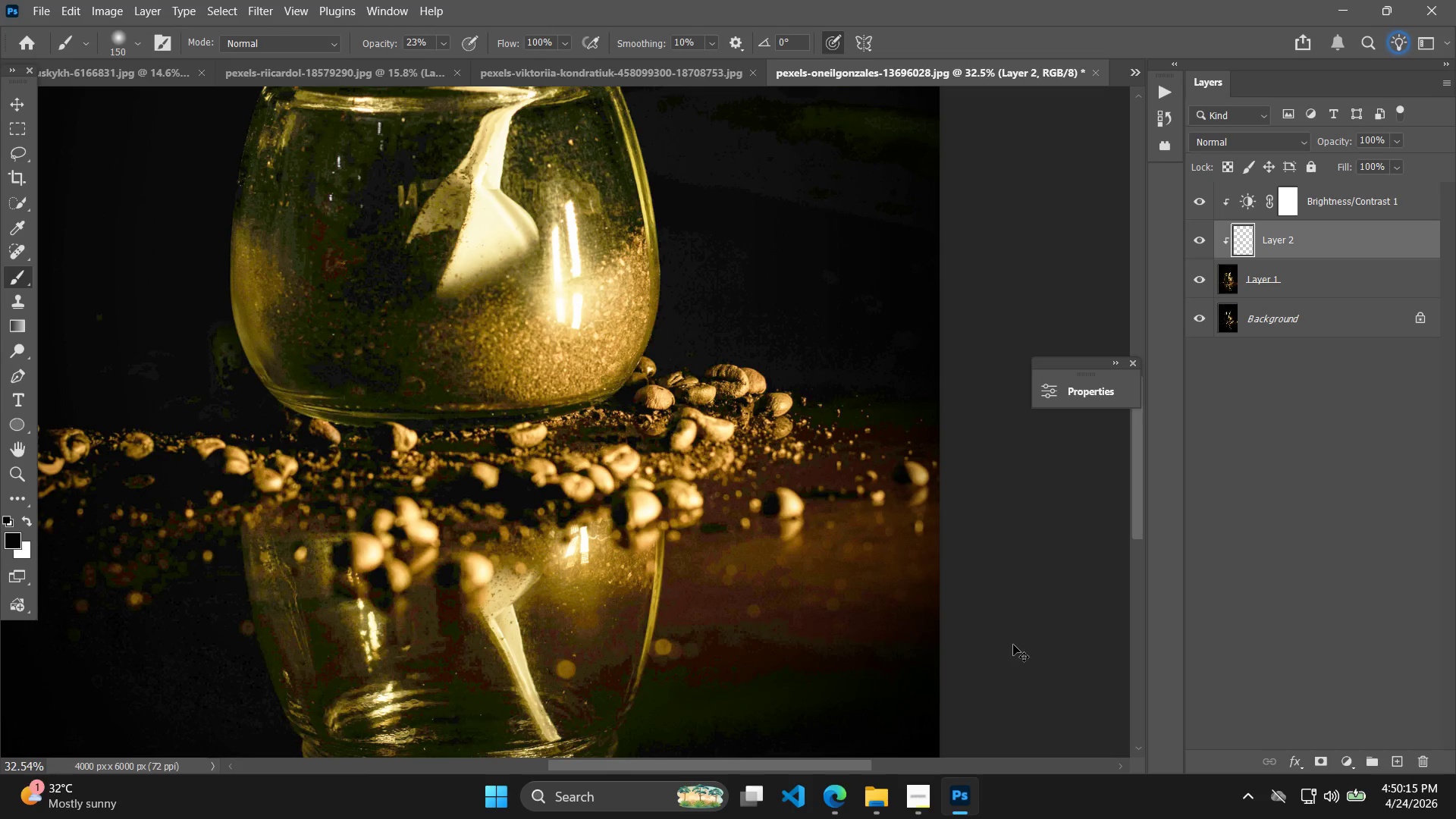 
key(Control+Z)
 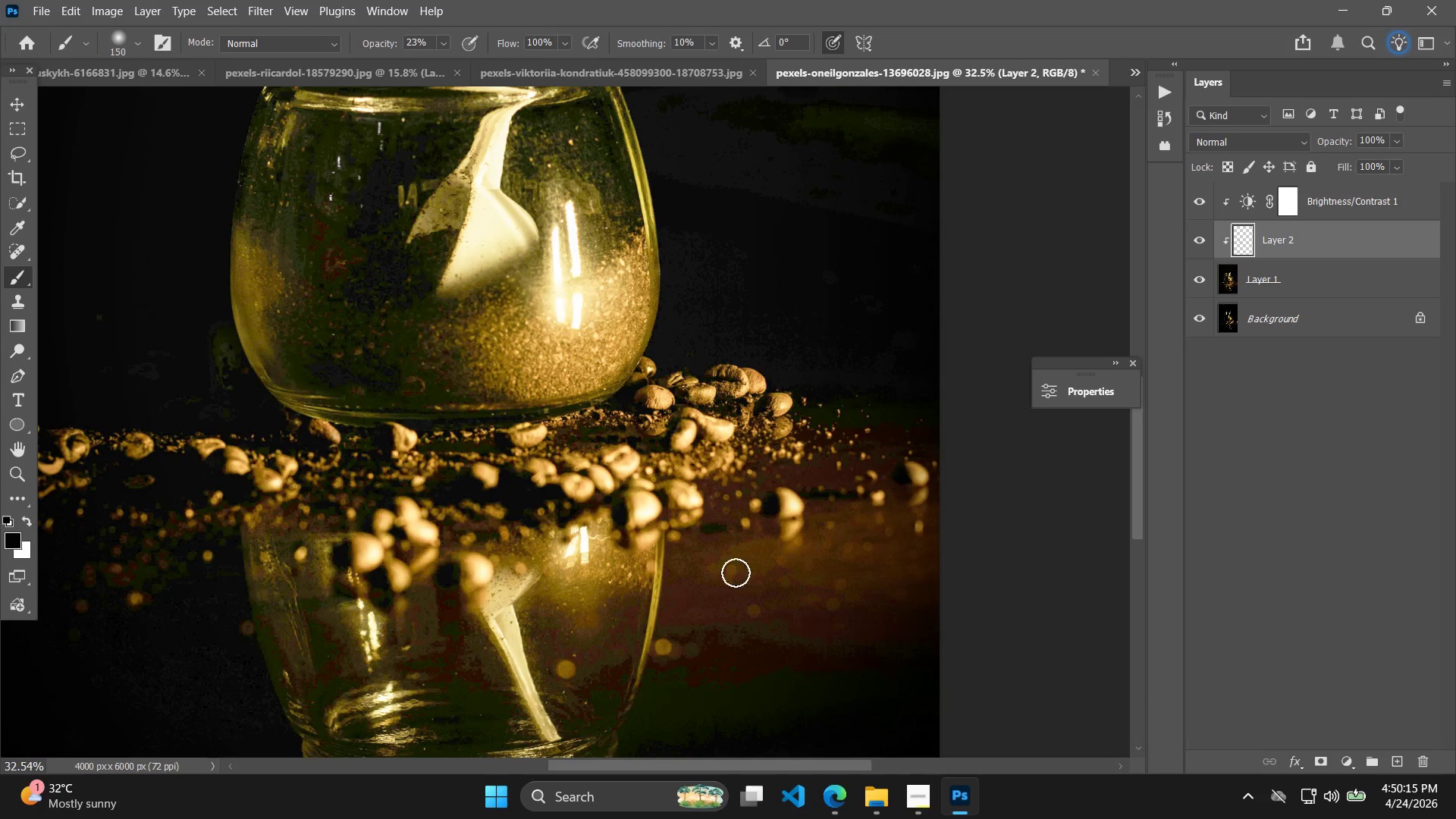 
hold_key(key=Space, duration=0.53)
 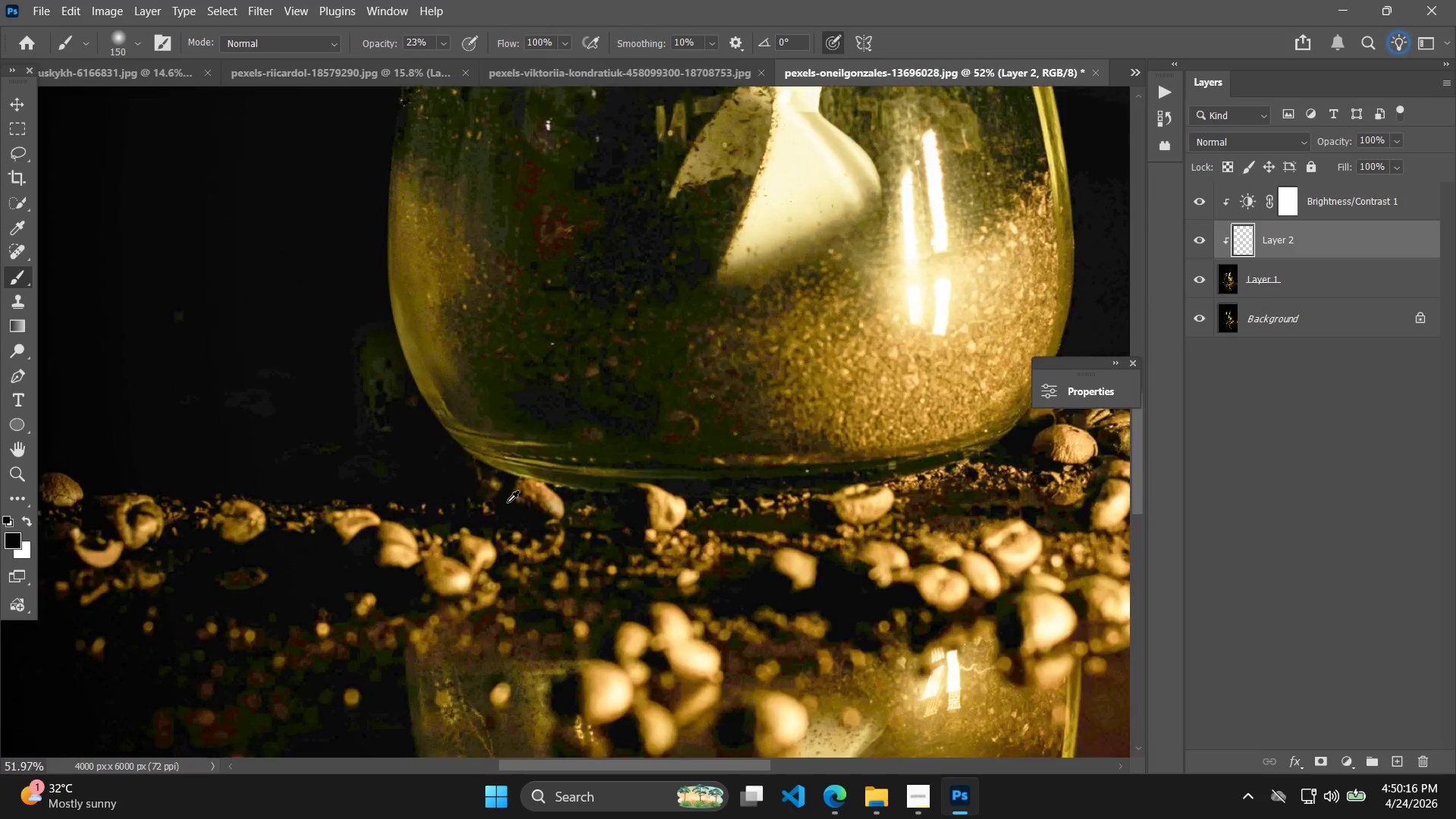 
left_click_drag(start_coordinate=[436, 480], to_coordinate=[643, 560])
 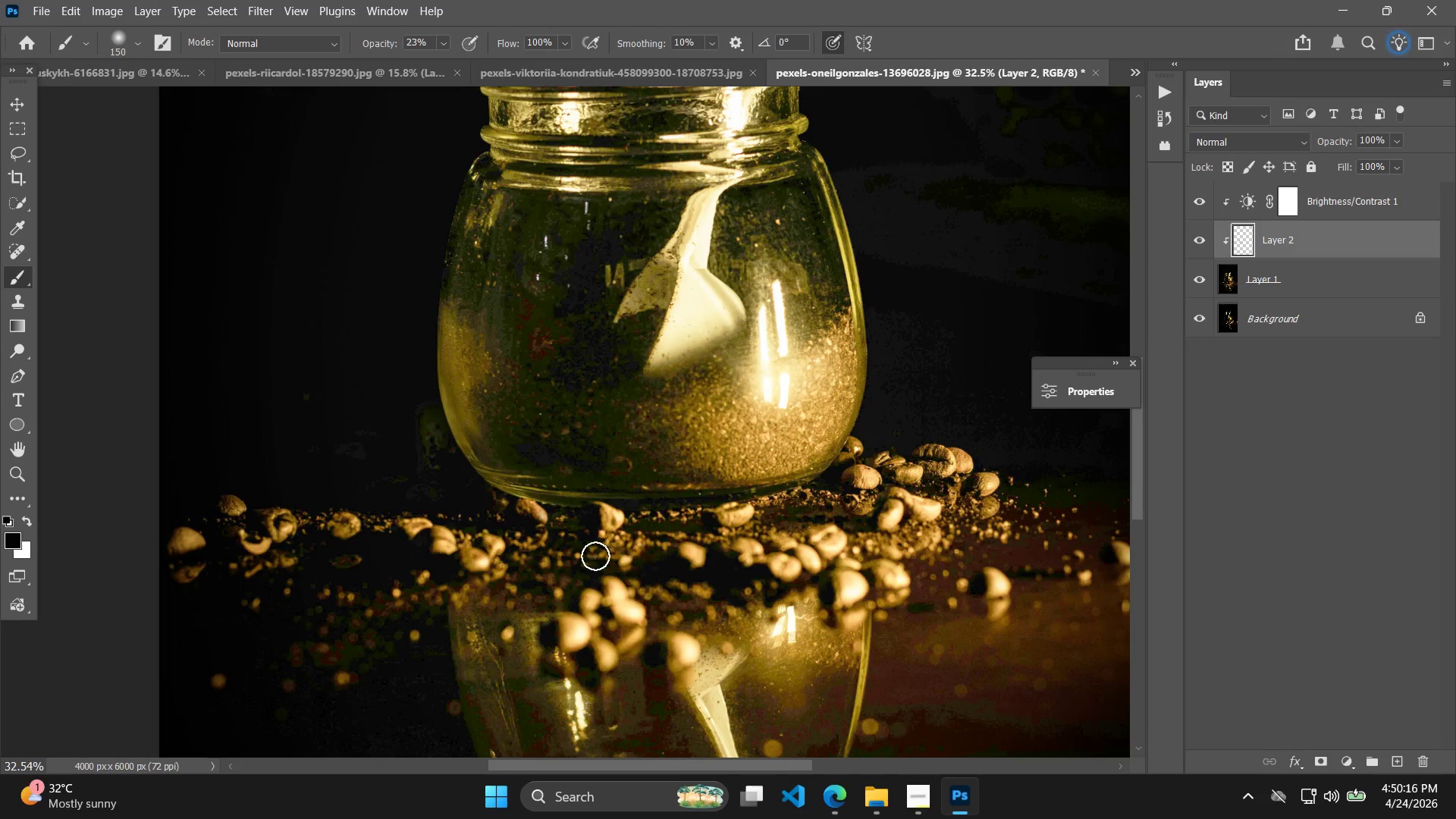 
hold_key(key=AltLeft, duration=0.47)
 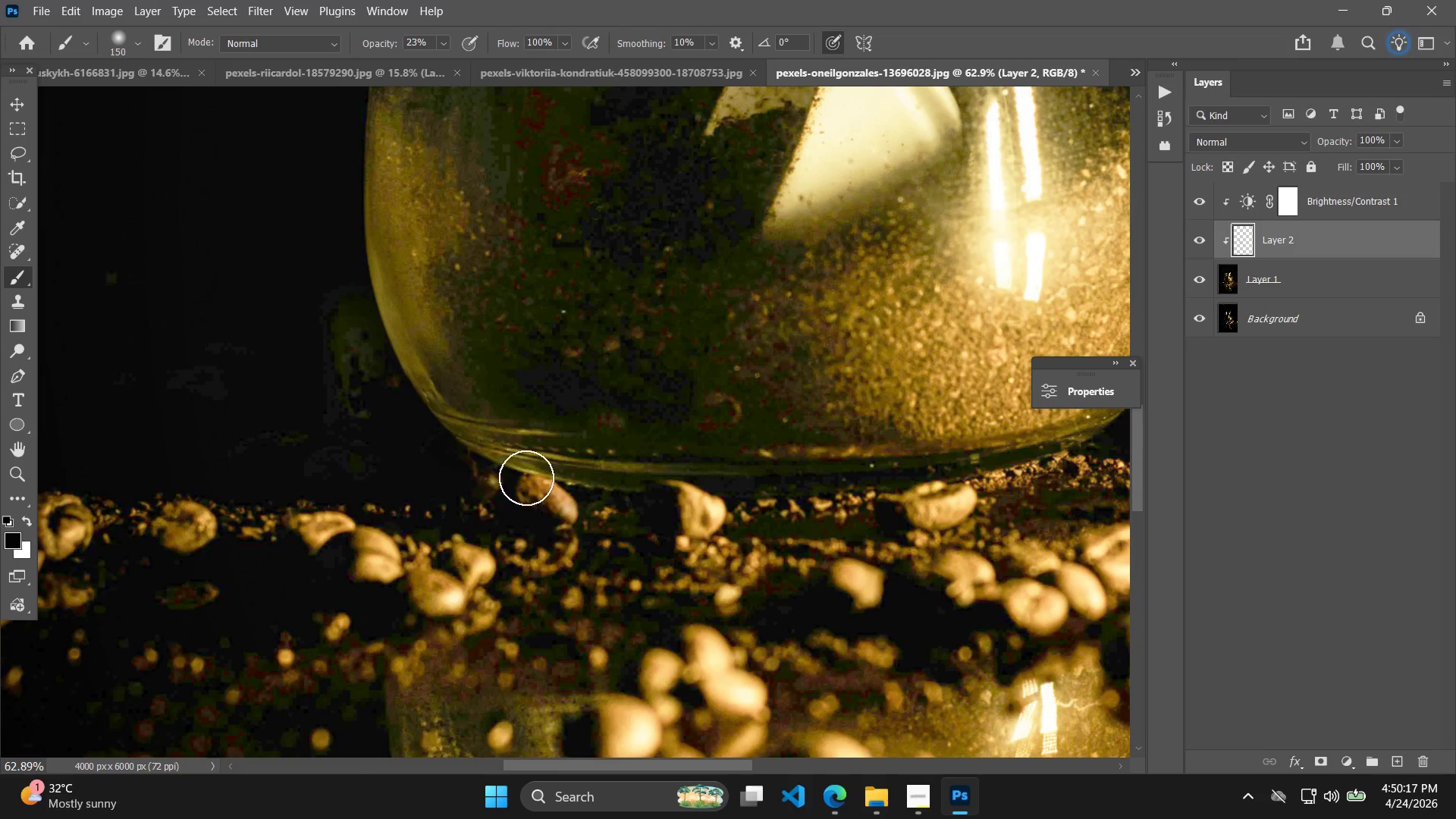 
left_click_drag(start_coordinate=[440, 442], to_coordinate=[341, 298])
 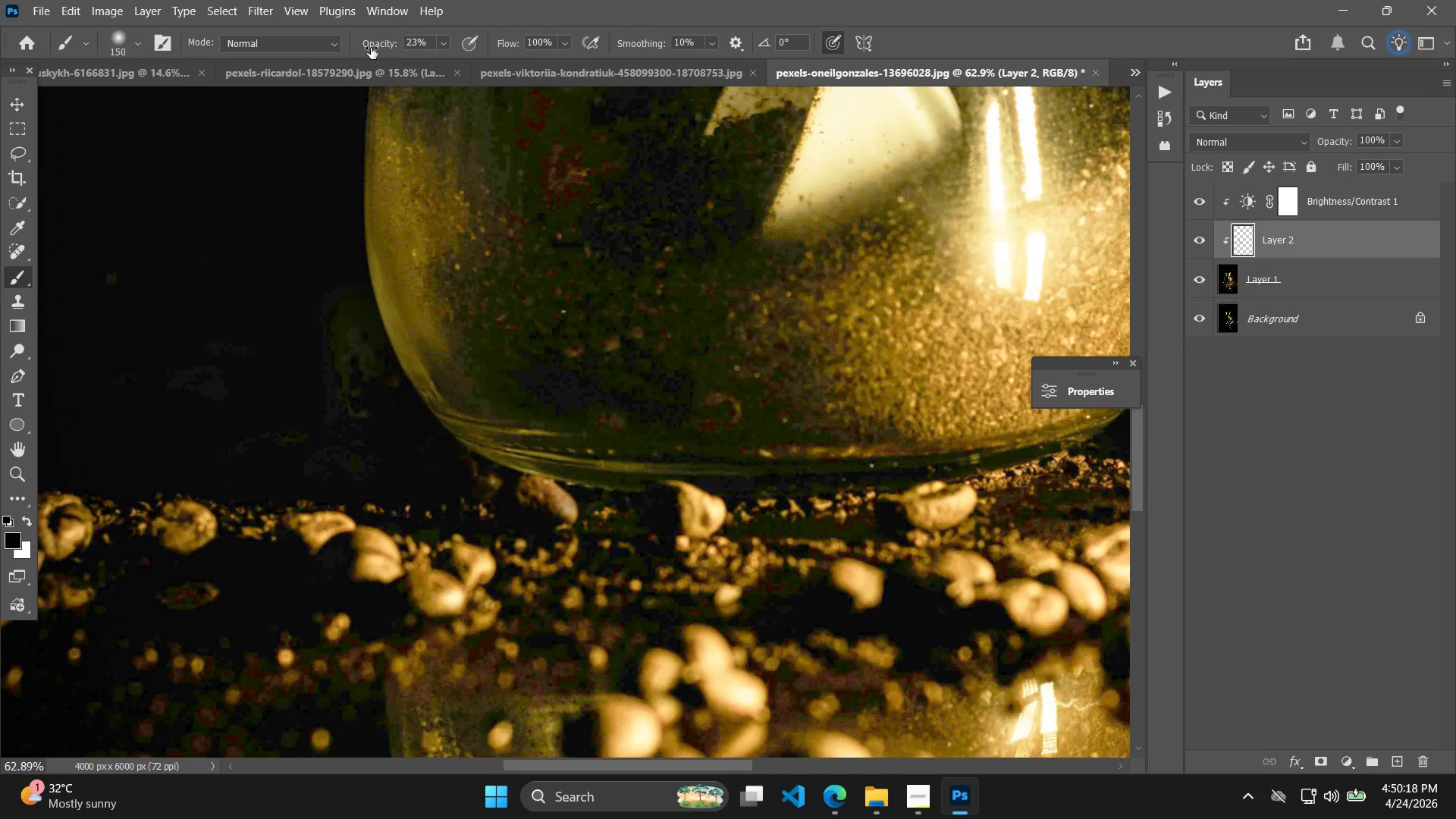 
scroll: coordinate [495, 491], scroll_direction: up, amount: 7.0
 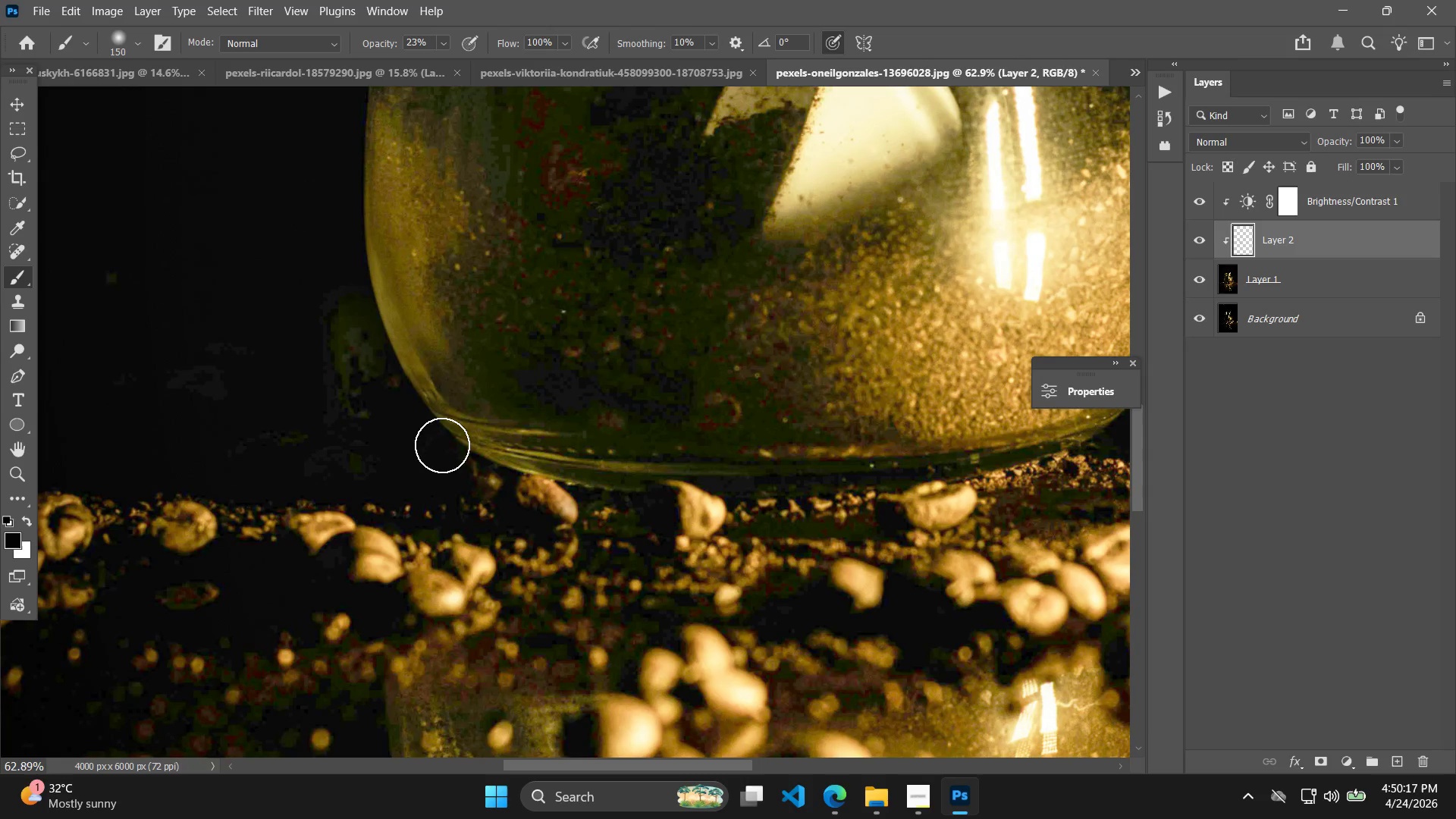 
left_click_drag(start_coordinate=[367, 44], to_coordinate=[378, 44])
 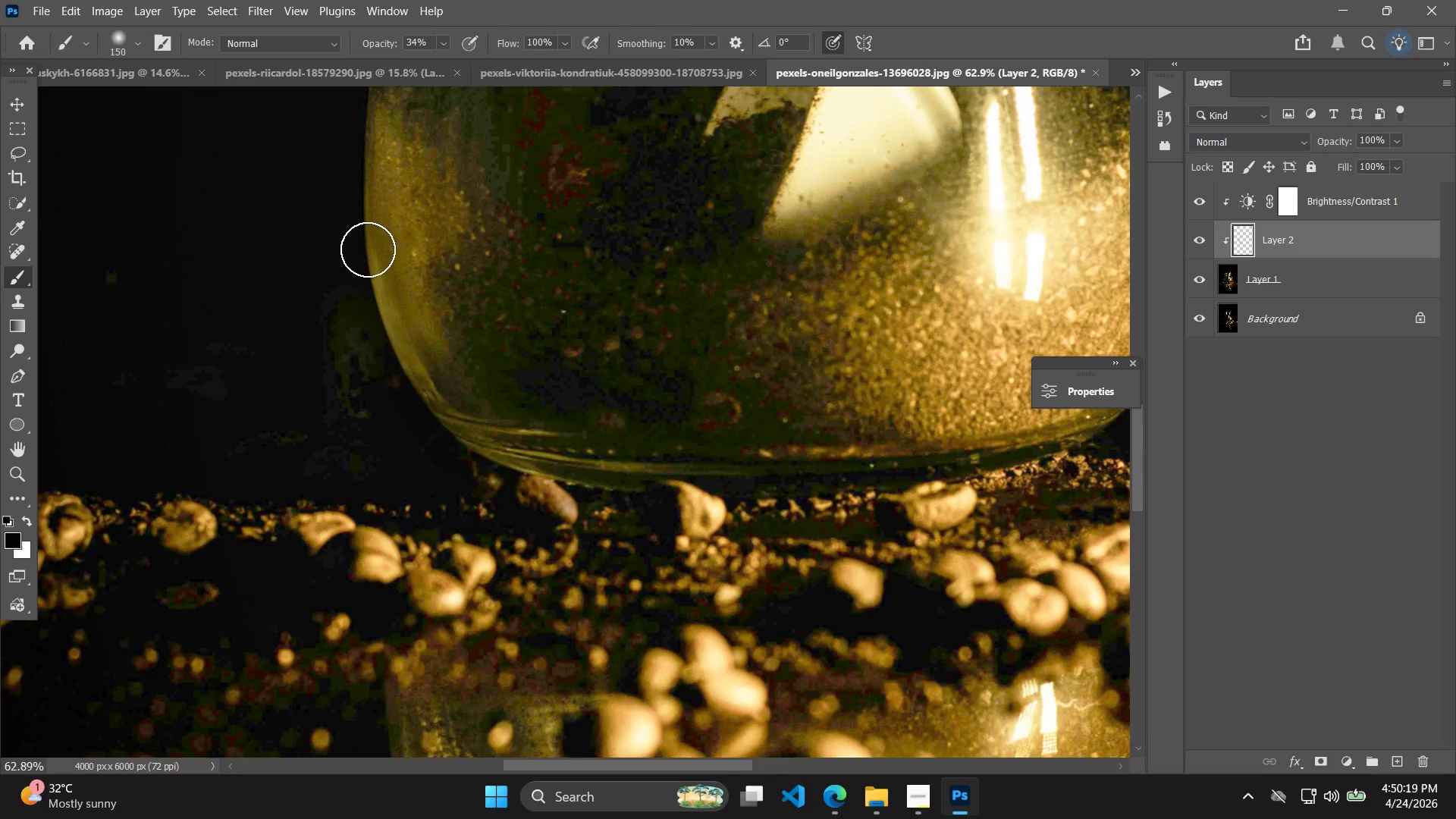 
left_click_drag(start_coordinate=[362, 245], to_coordinate=[518, 491])
 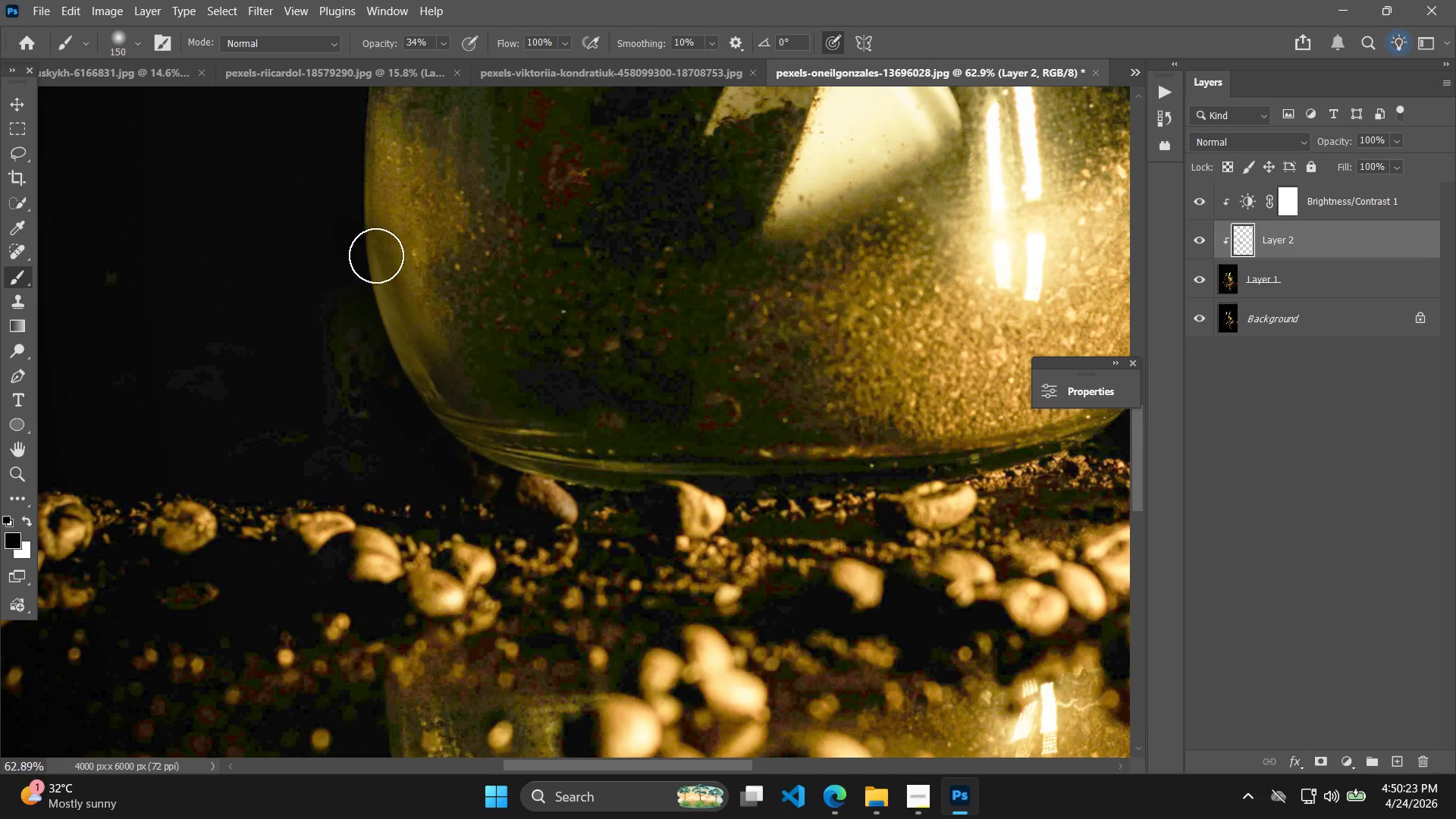 
key(Control+Z)
 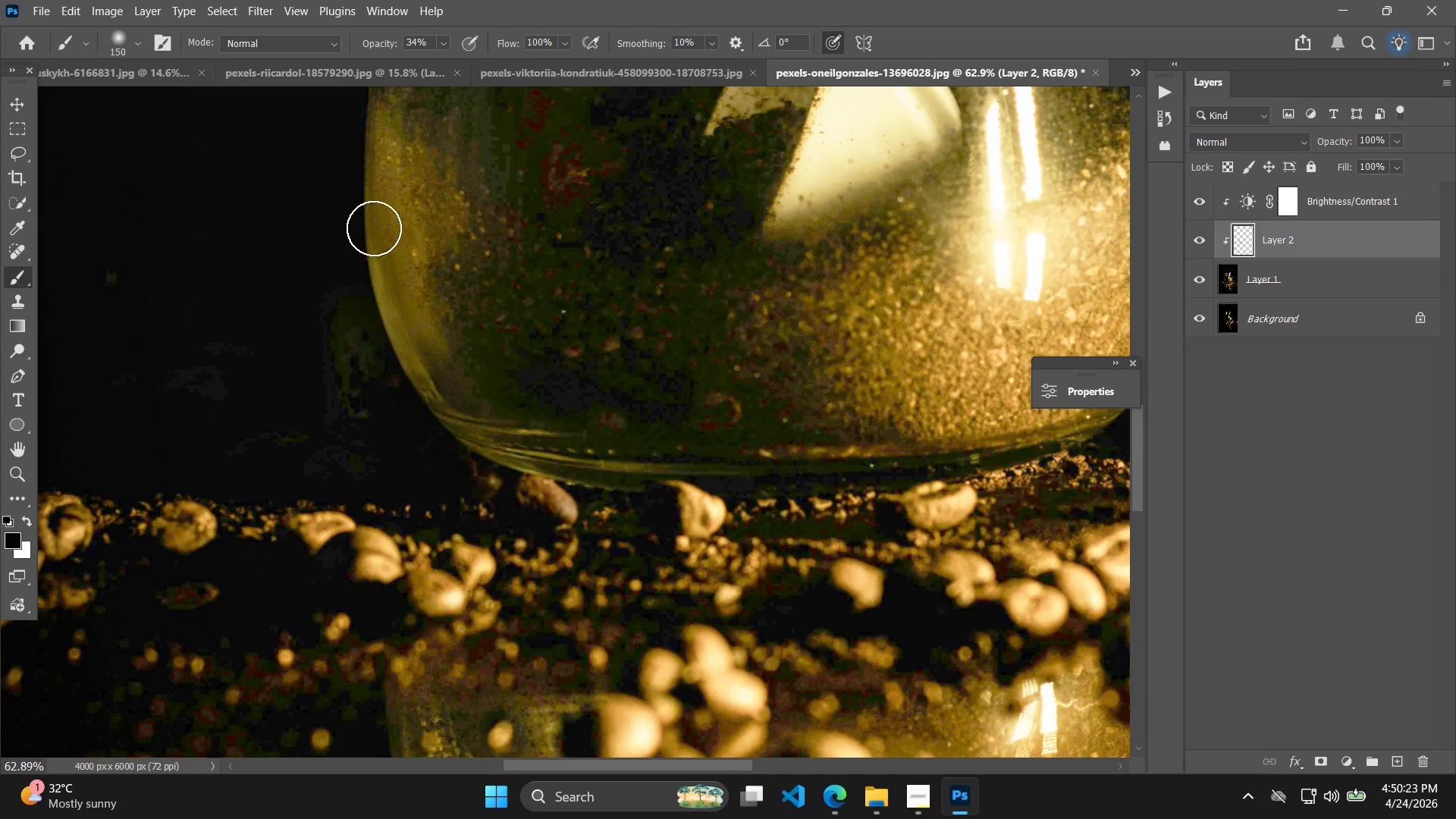 
left_click_drag(start_coordinate=[374, 228], to_coordinate=[514, 488])
 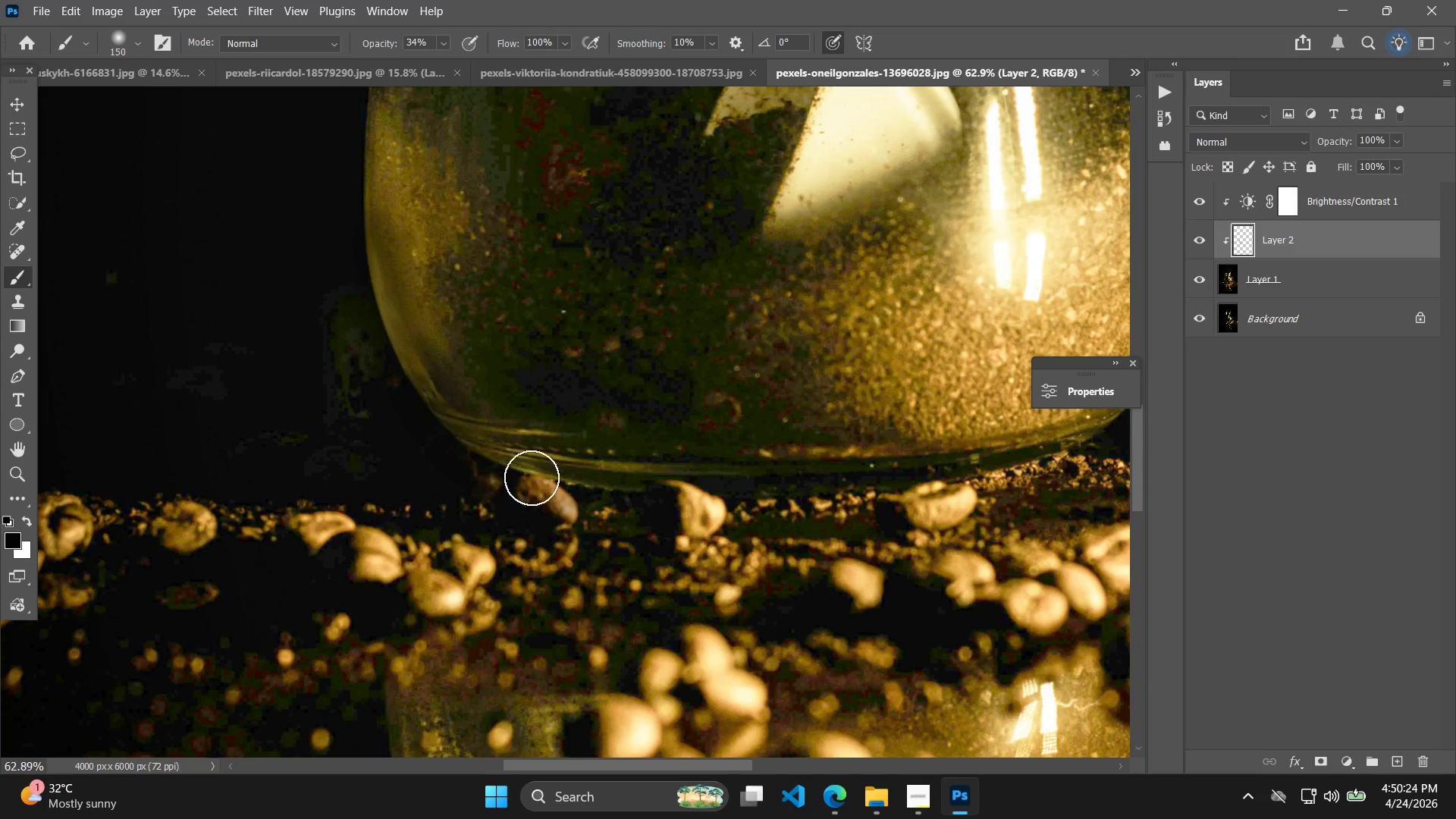 
hold_key(key=AltLeft, duration=0.36)
 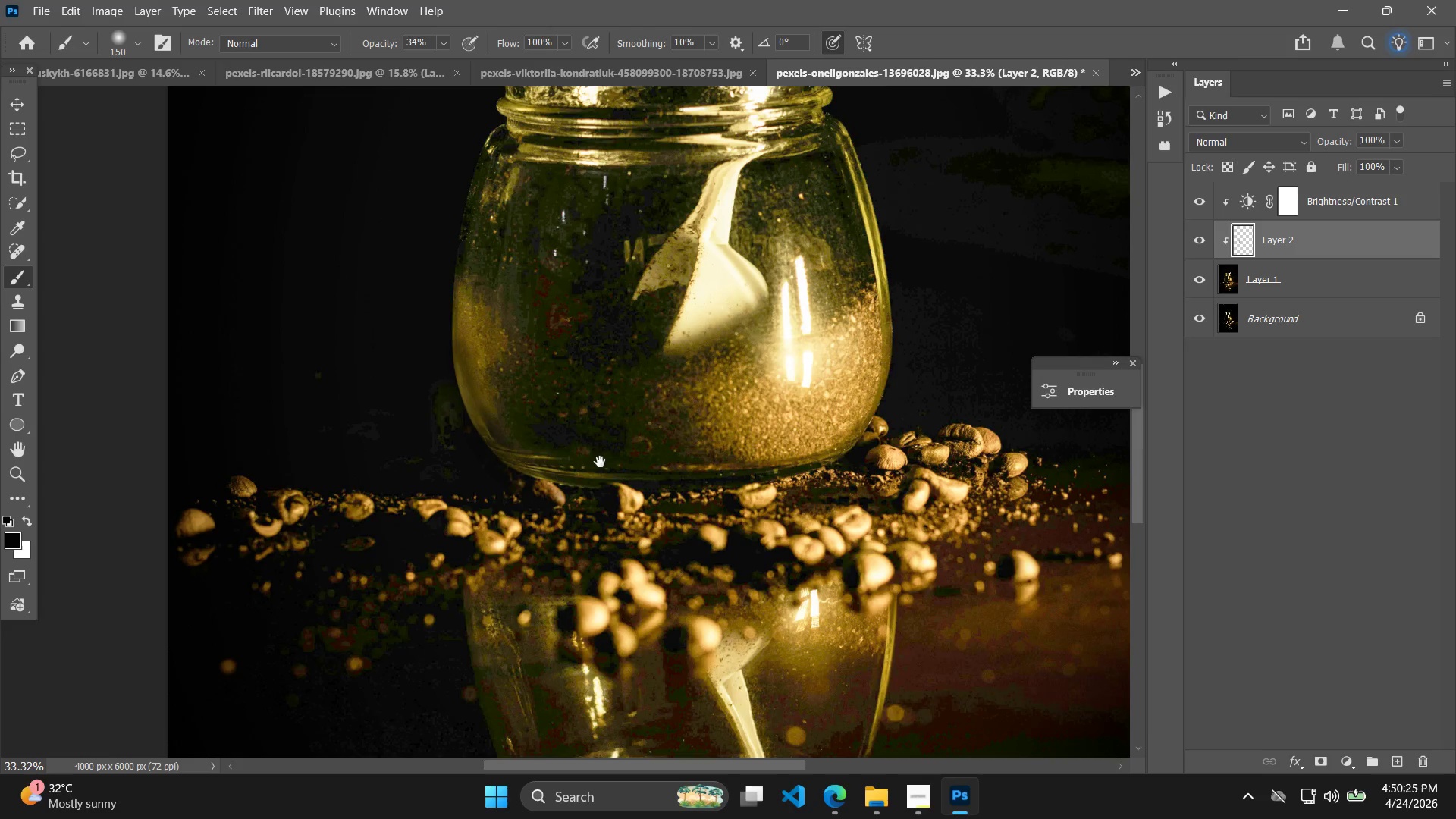 
hold_key(key=Space, duration=0.42)
 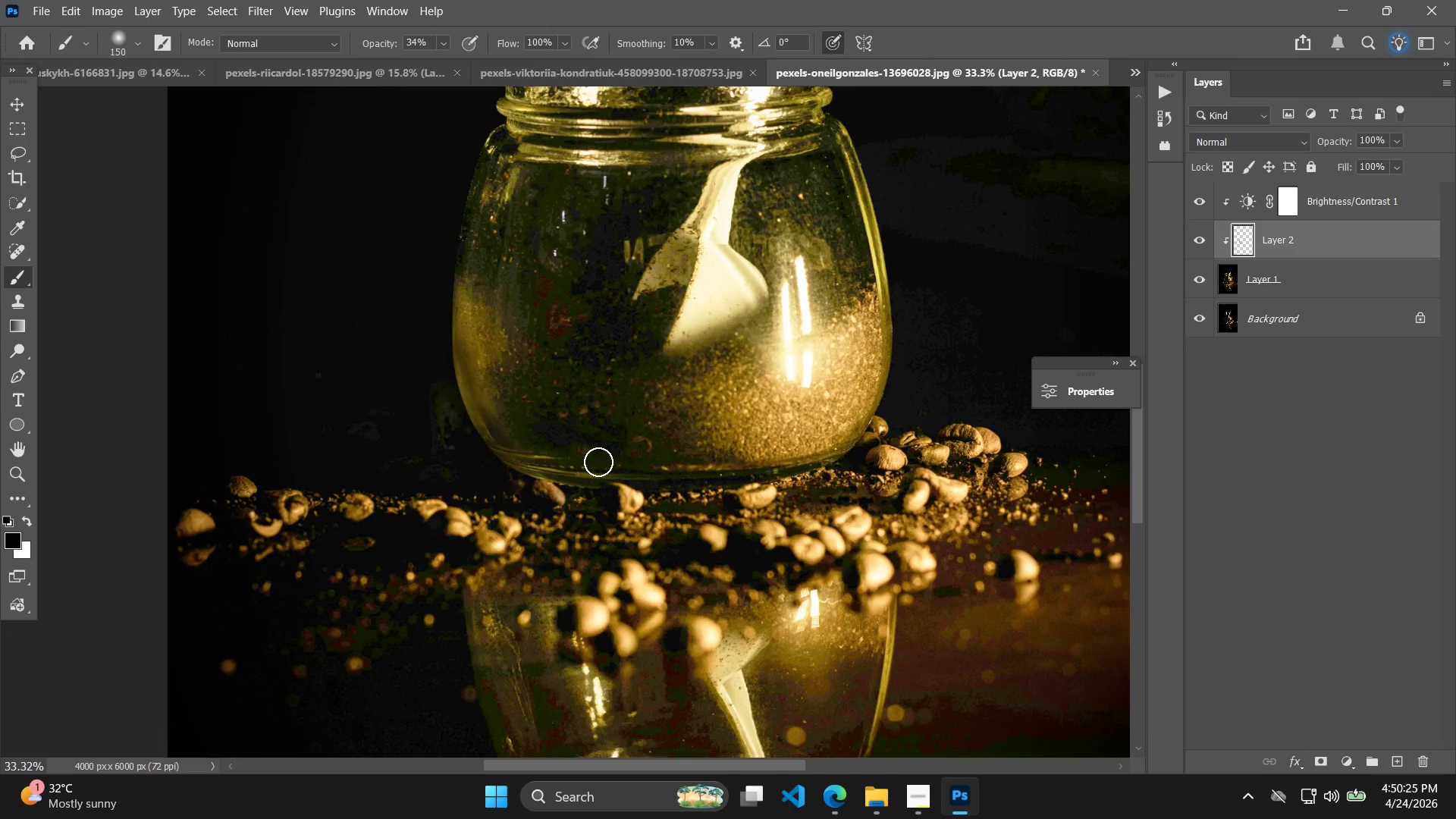 
scroll: coordinate [552, 485], scroll_direction: down, amount: 7.0
 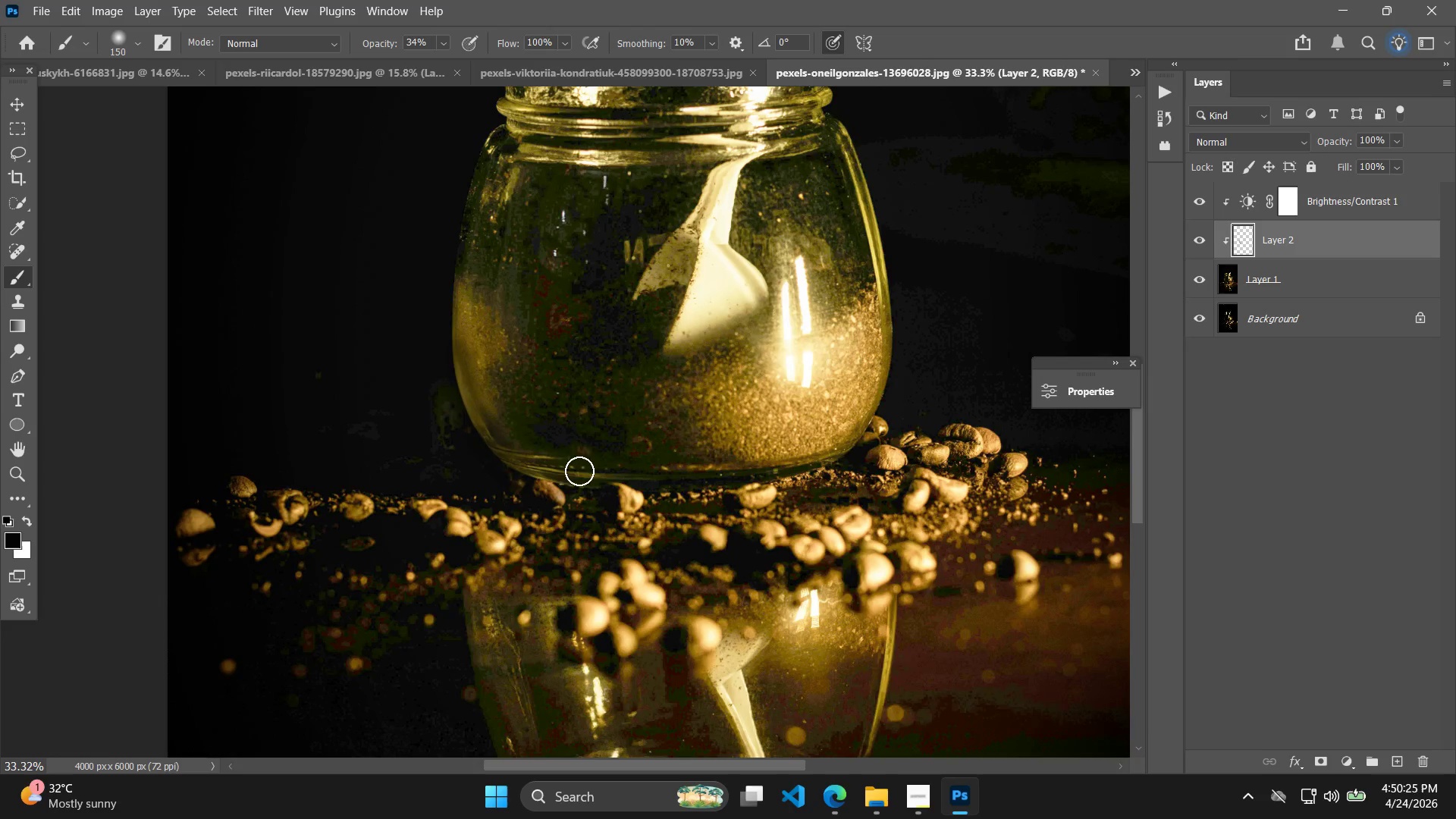 
key(Control+Z)
 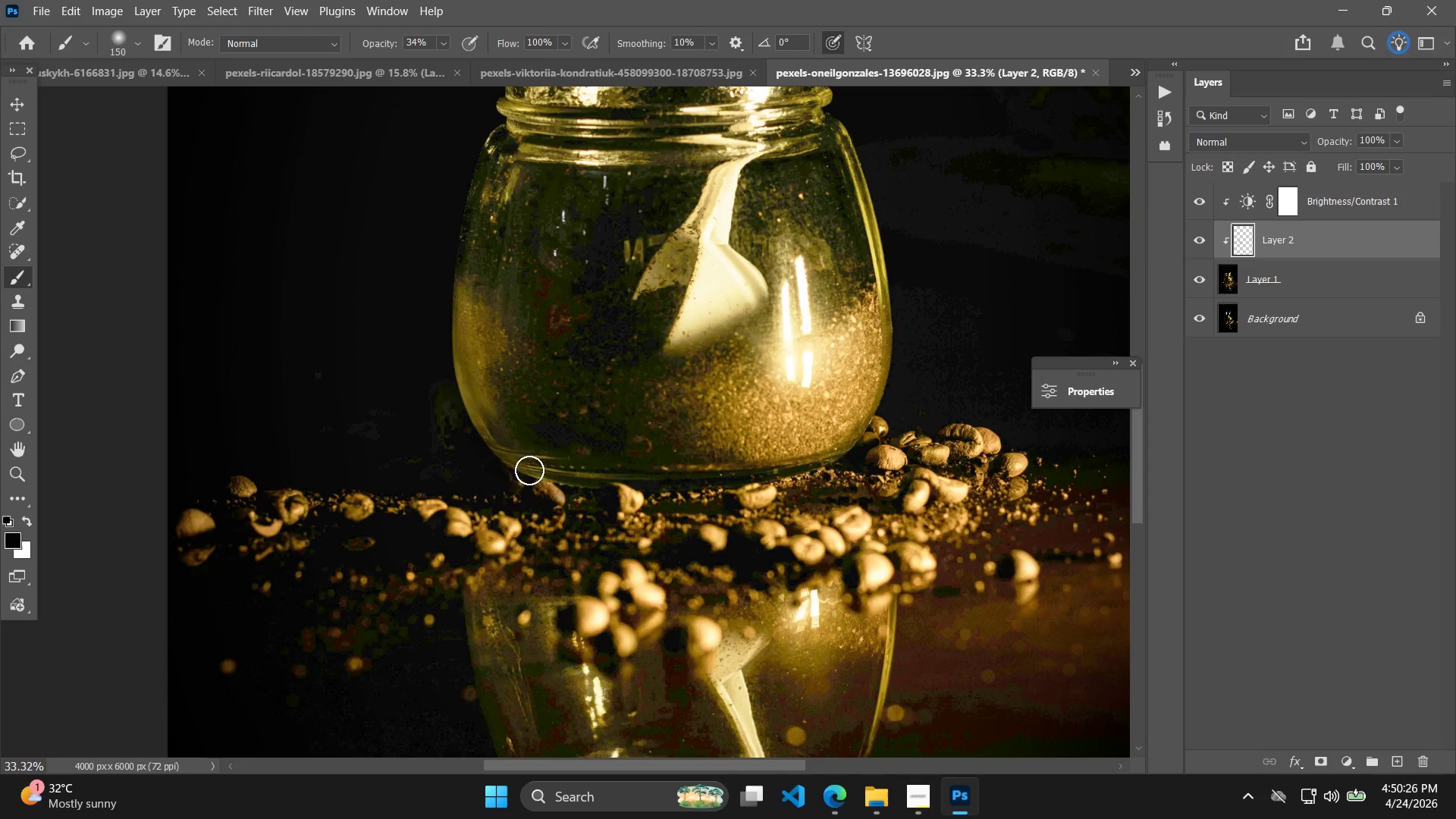 
hold_key(key=Space, duration=0.53)
 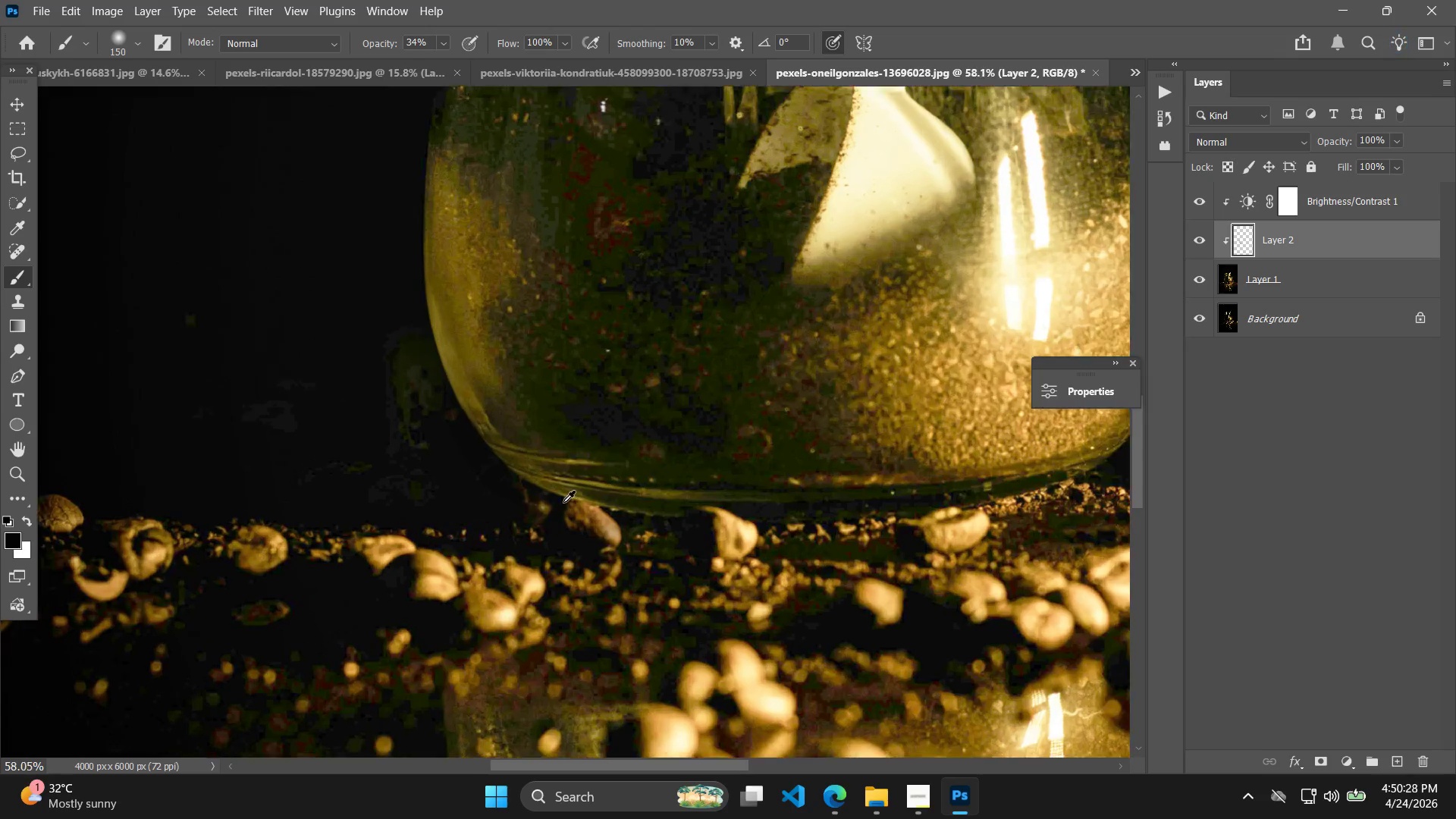 
left_click_drag(start_coordinate=[496, 485], to_coordinate=[519, 516])
 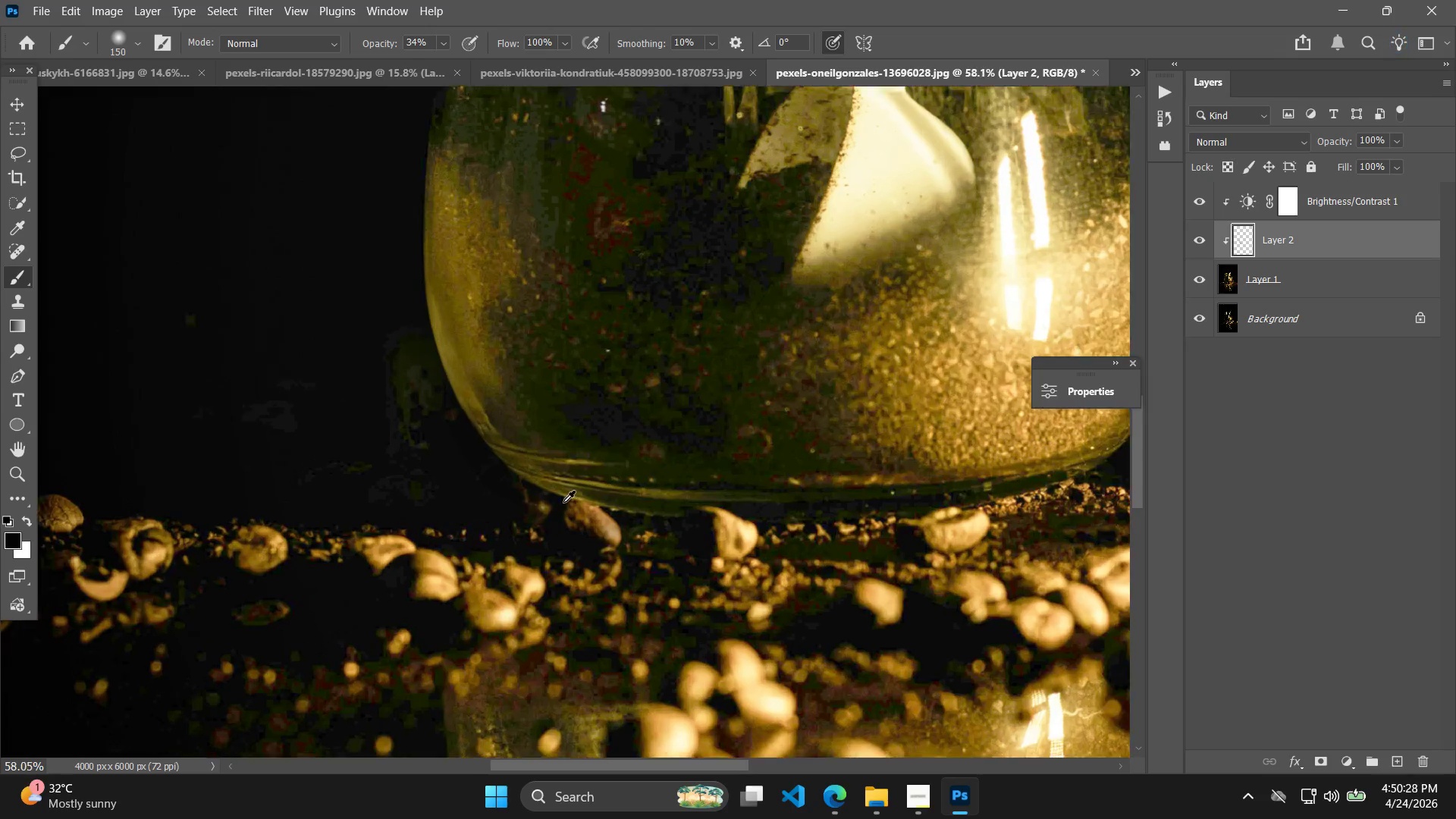 
hold_key(key=Space, duration=5.11)
 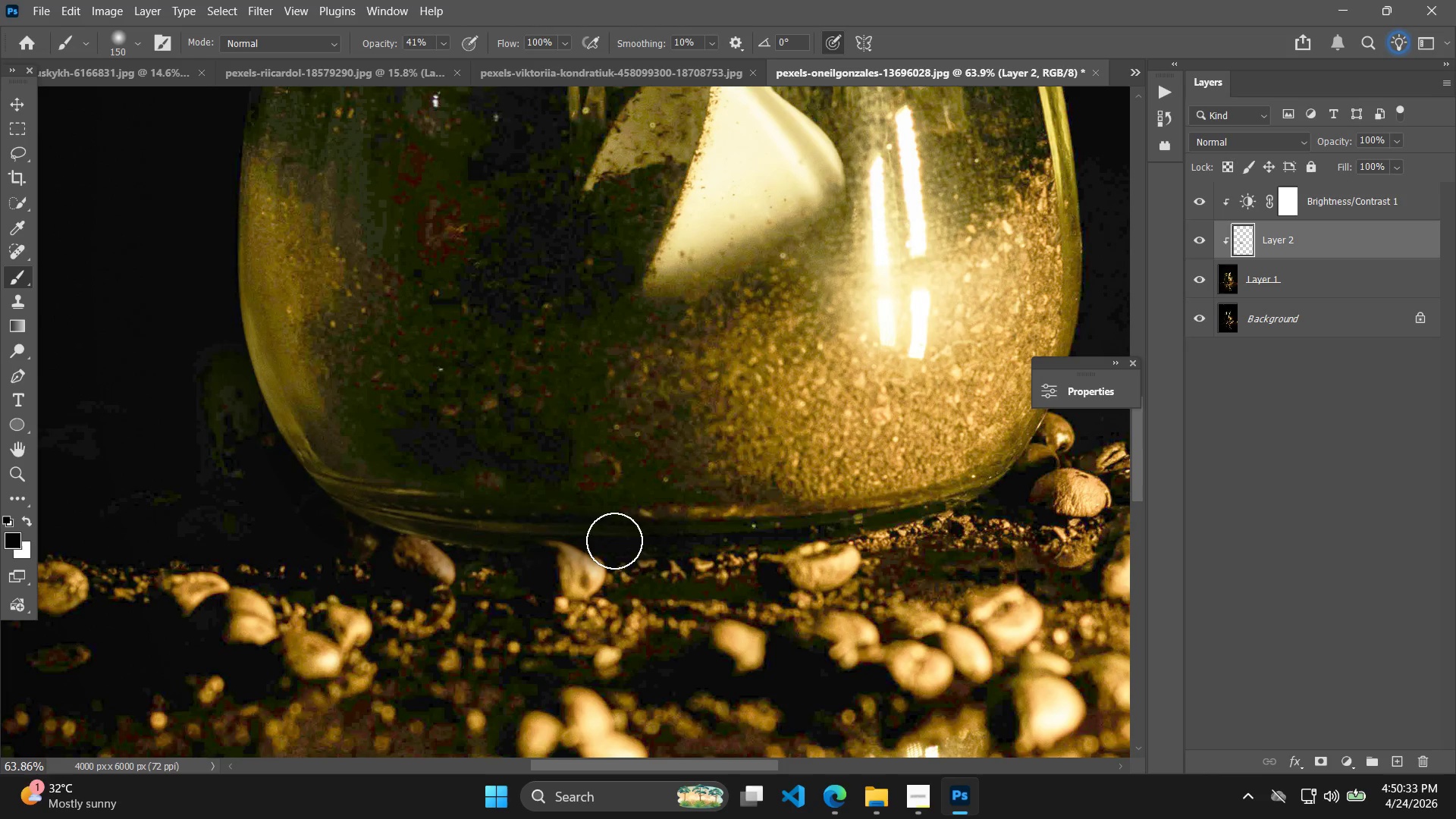 
hold_key(key=AltLeft, duration=0.5)
scroll: coordinate [564, 503], scroll_direction: up, amount: 8.0
 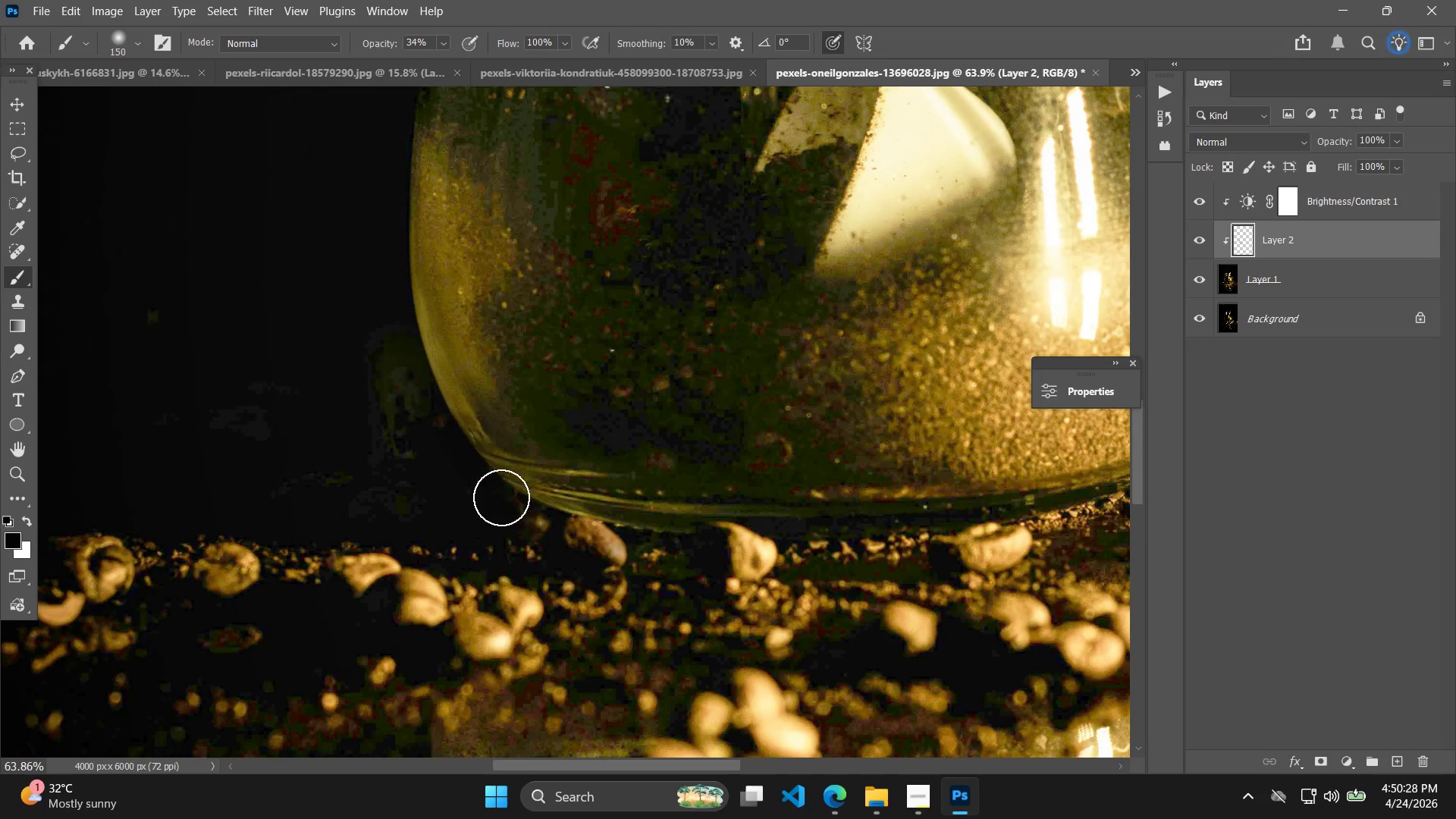 
left_click_drag(start_coordinate=[511, 497], to_coordinate=[858, 522])
 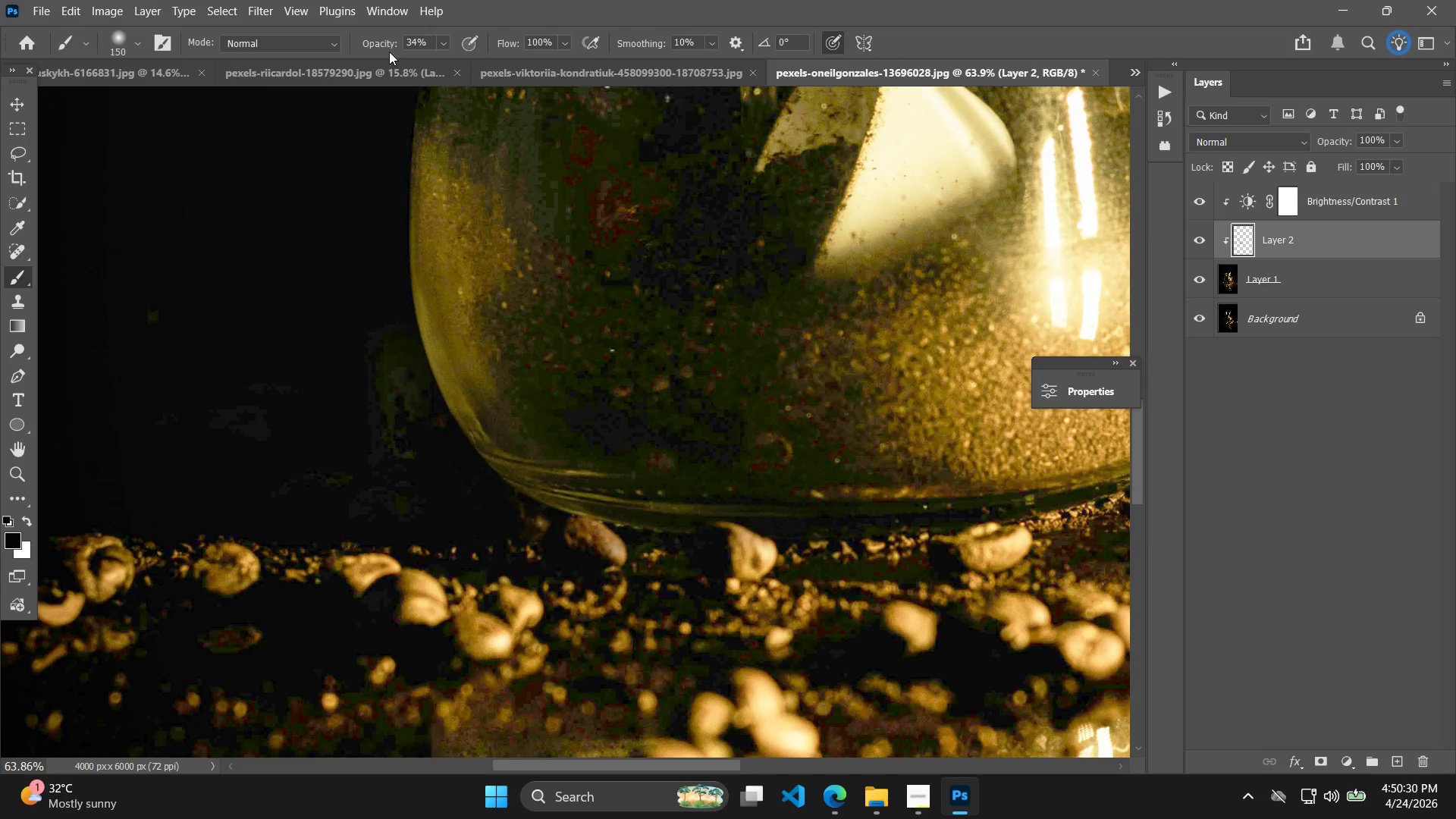 
left_click_drag(start_coordinate=[381, 42], to_coordinate=[388, 42])
 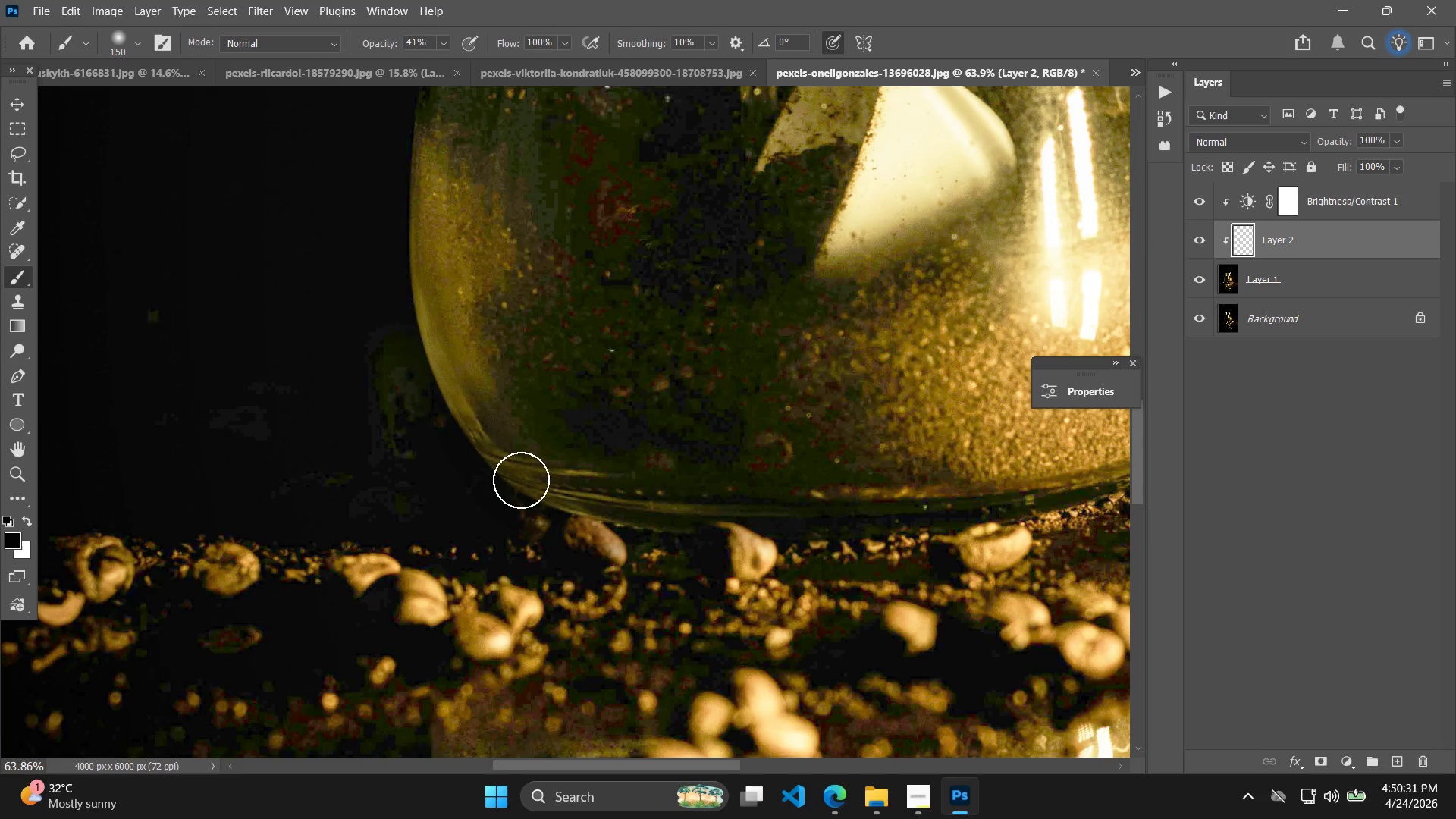 
left_click_drag(start_coordinate=[512, 484], to_coordinate=[852, 520])
 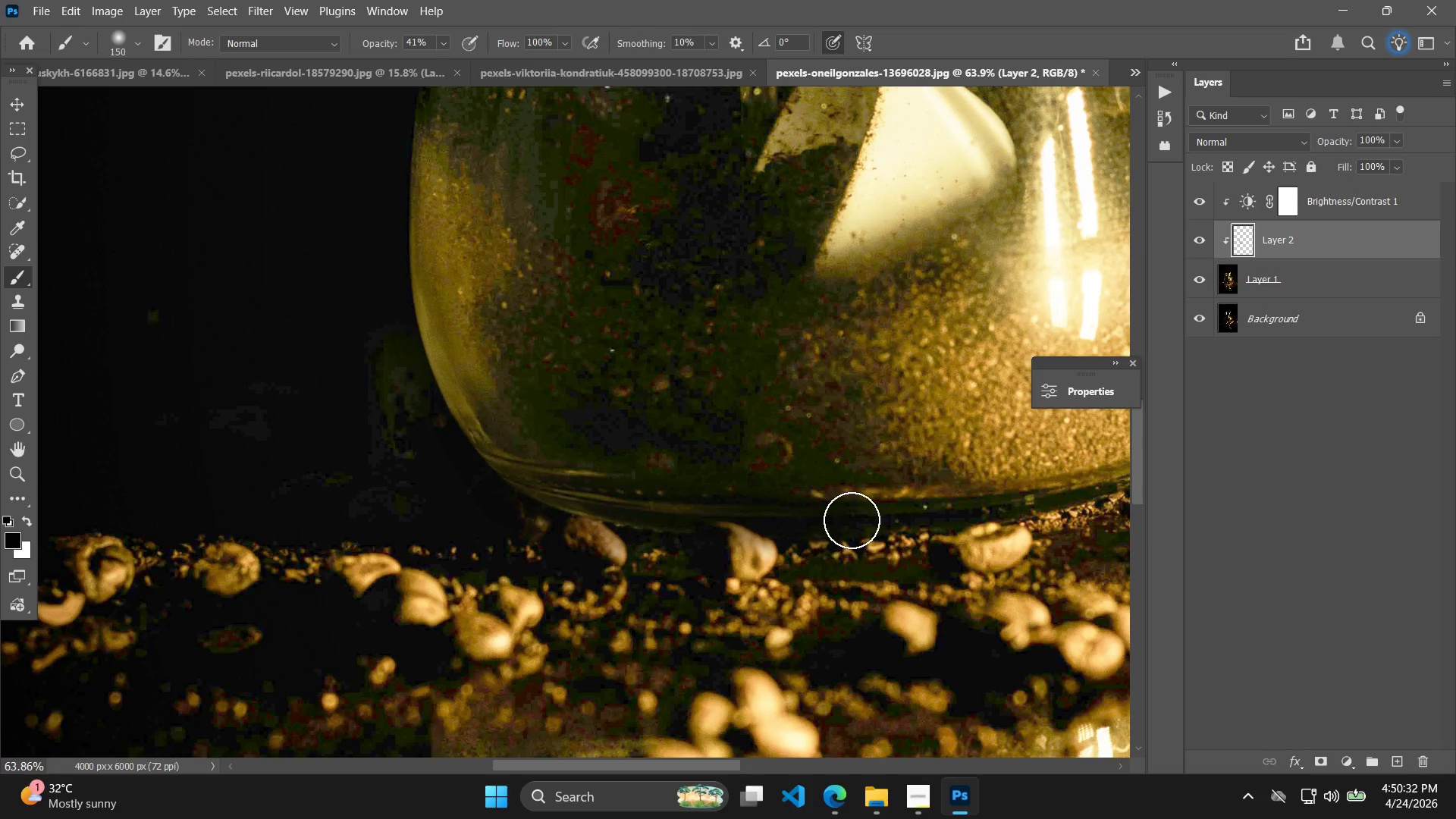 
hold_key(key=Space, duration=0.52)
 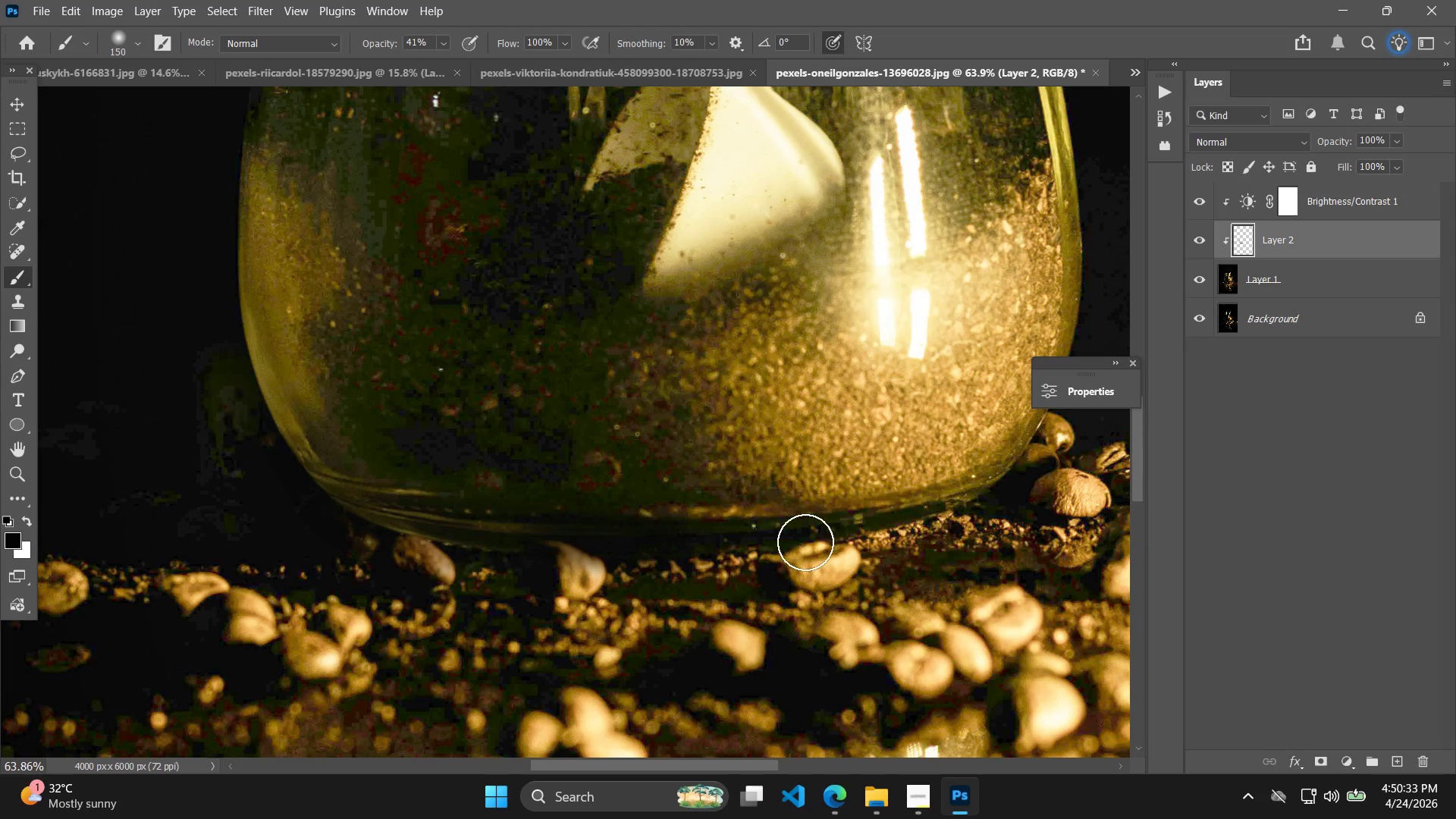 
left_click_drag(start_coordinate=[811, 522], to_coordinate=[640, 541])
 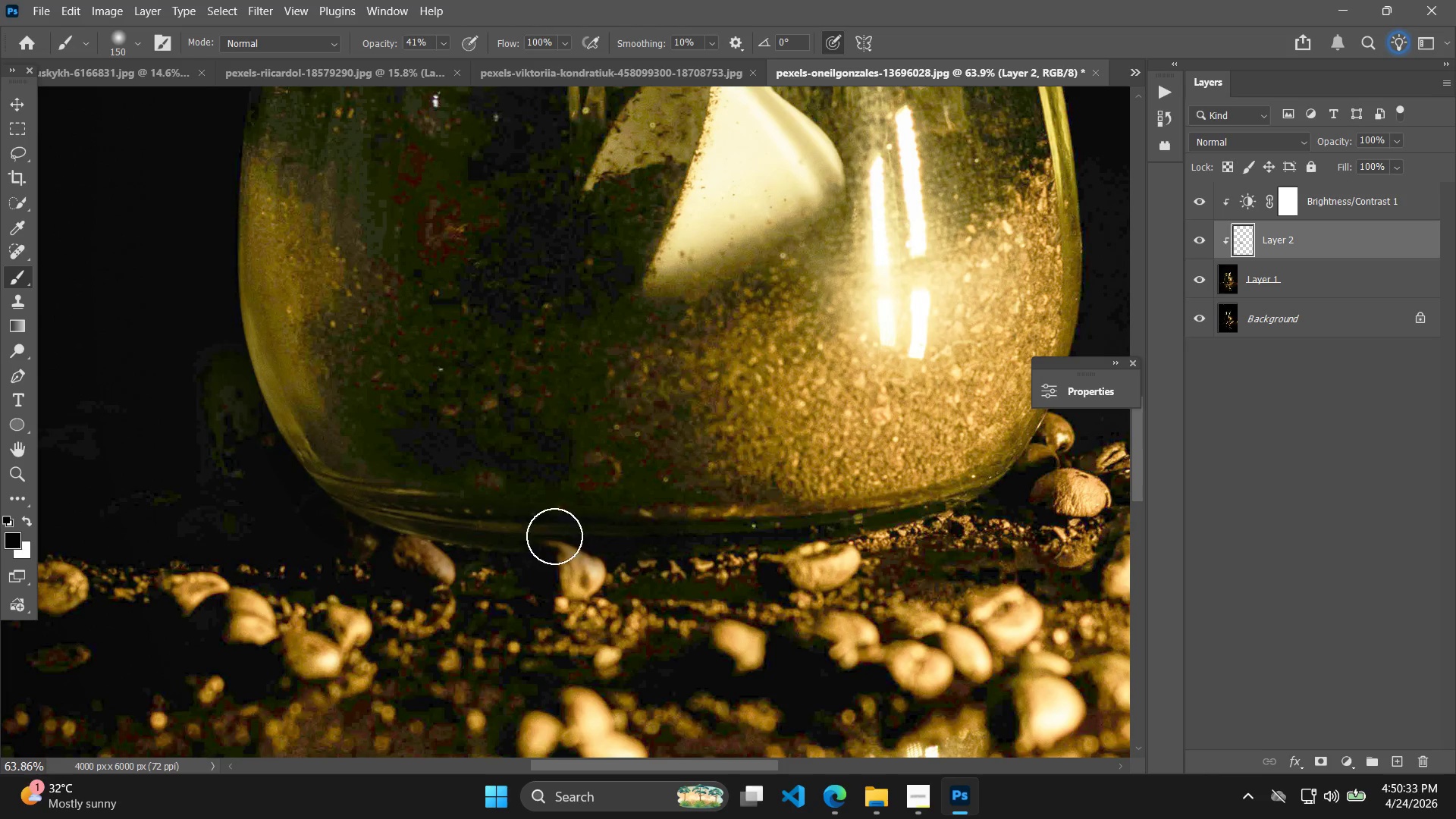 
left_click_drag(start_coordinate=[552, 536], to_coordinate=[366, 525])
 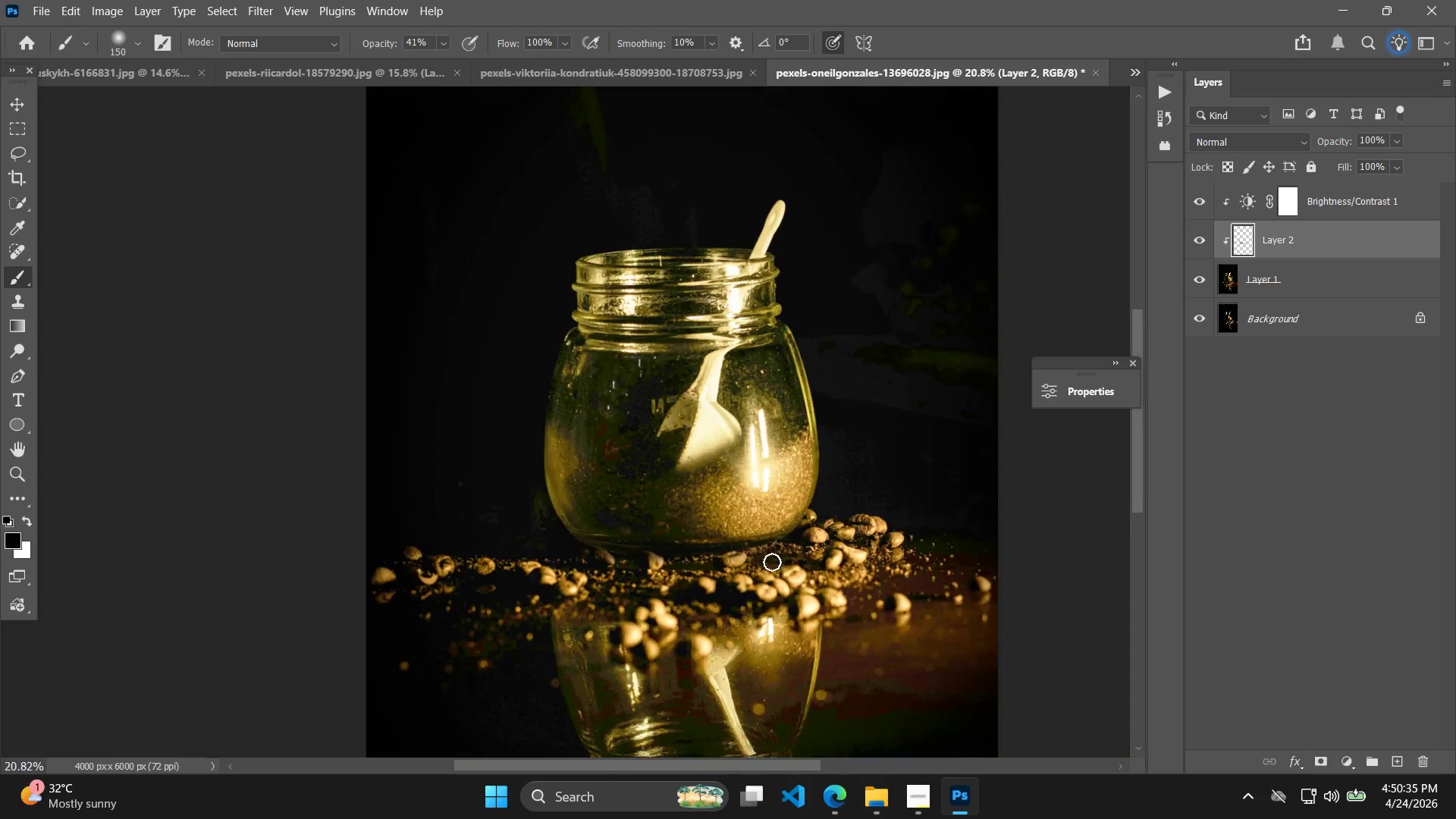 
hold_key(key=AltLeft, duration=0.52)
 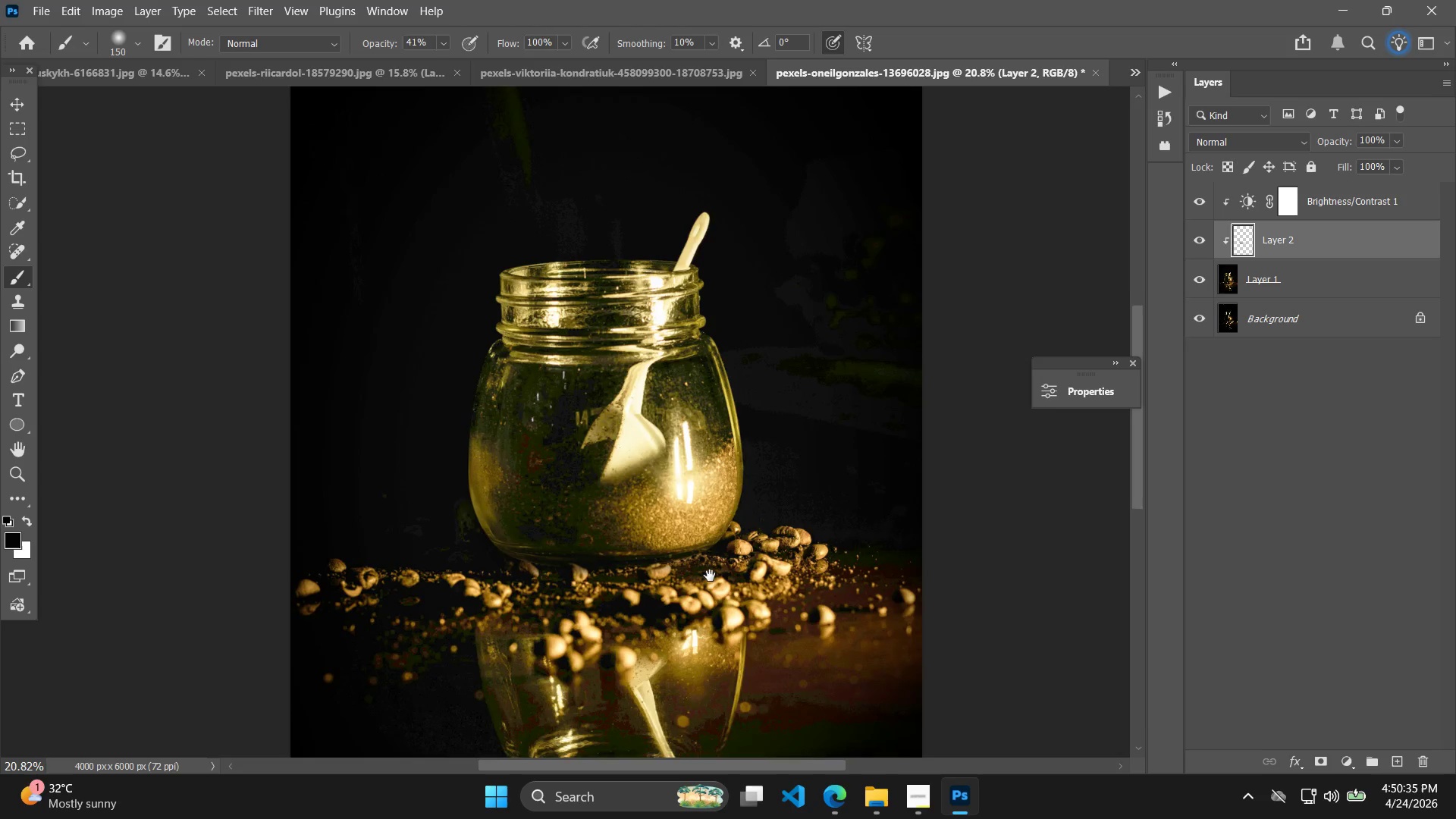 
hold_key(key=Space, duration=0.36)
 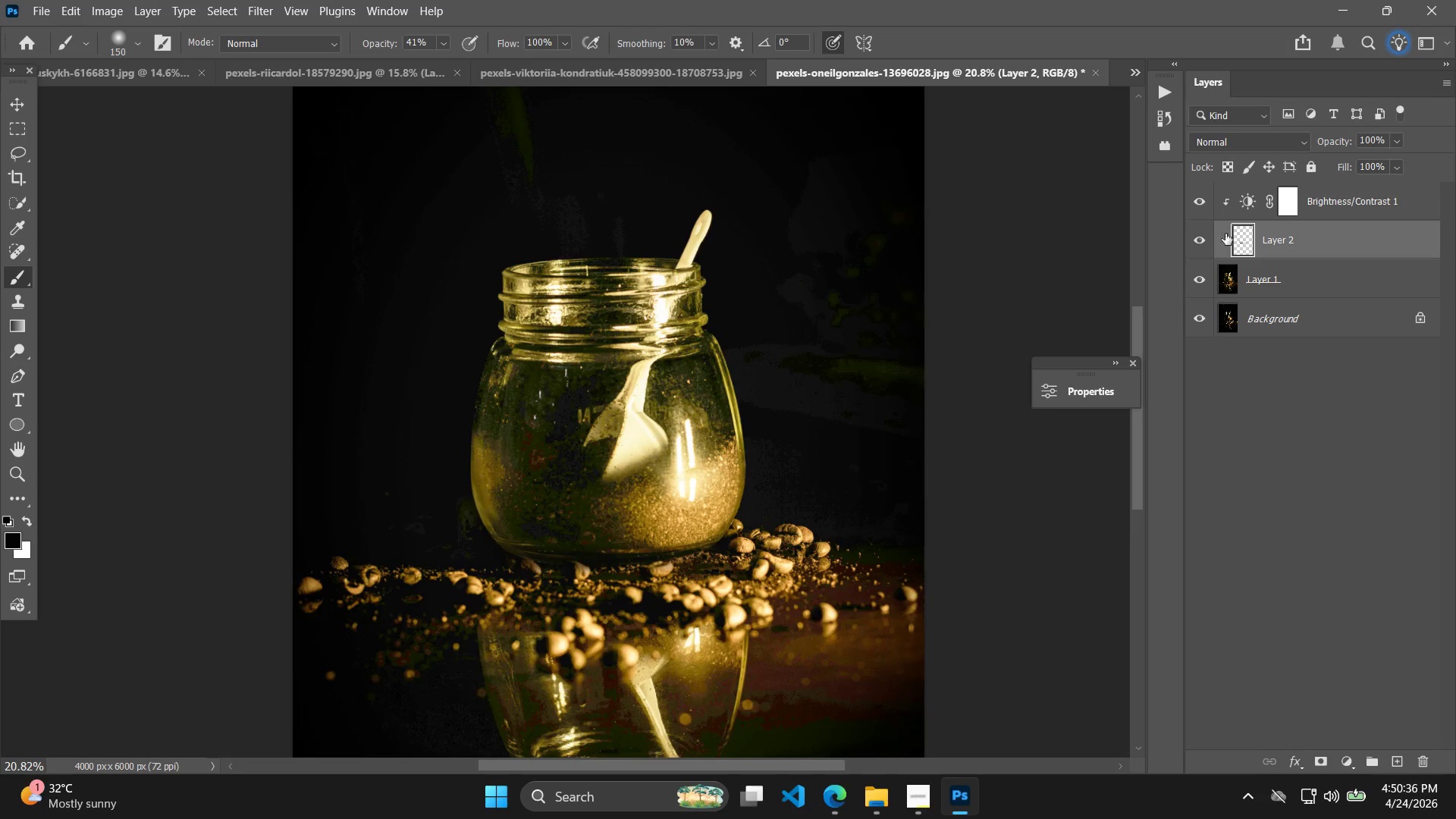 
left_click_drag(start_coordinate=[786, 563], to_coordinate=[712, 573])
 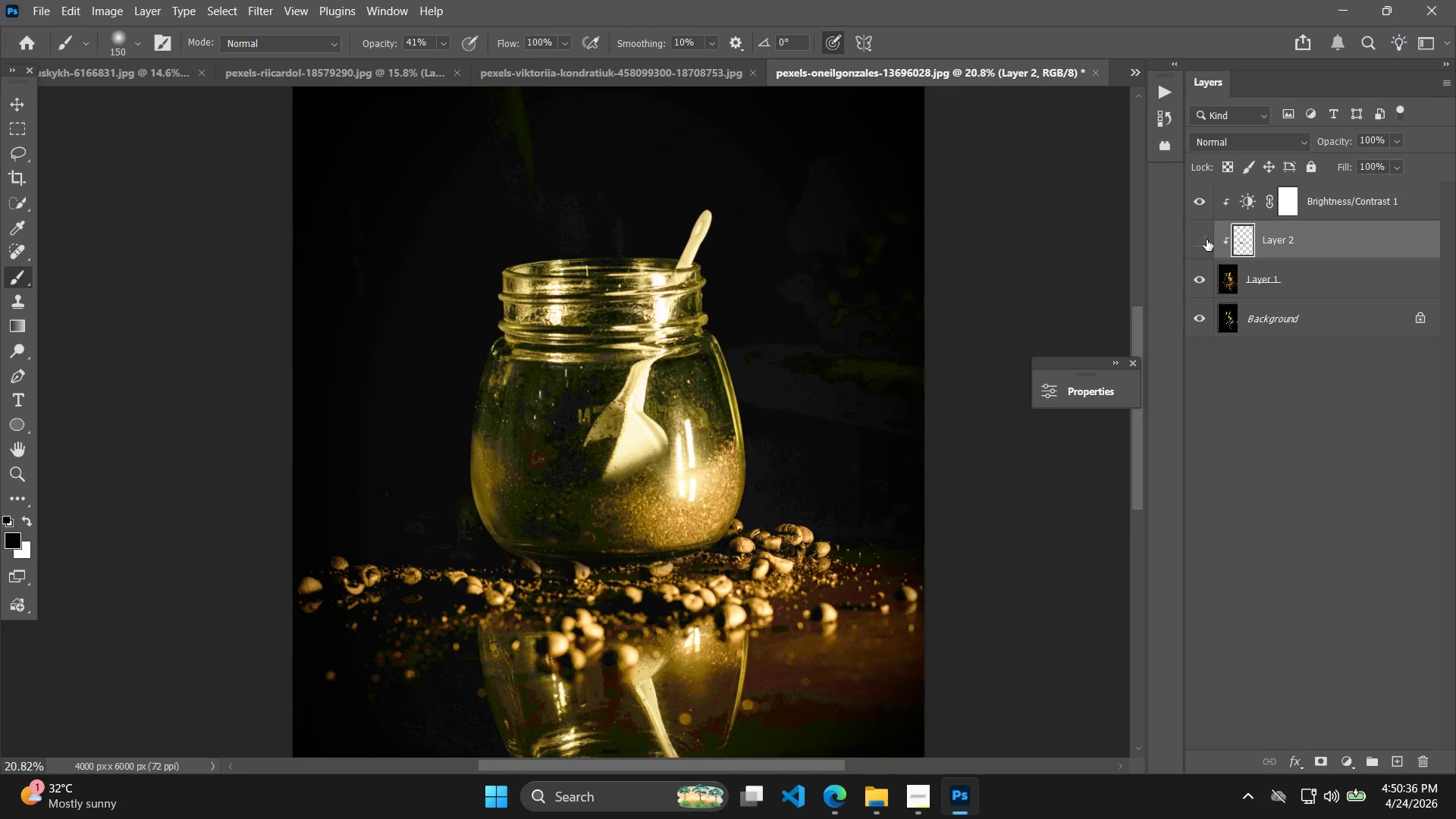 
scroll: coordinate [746, 558], scroll_direction: down, amount: 13.0
 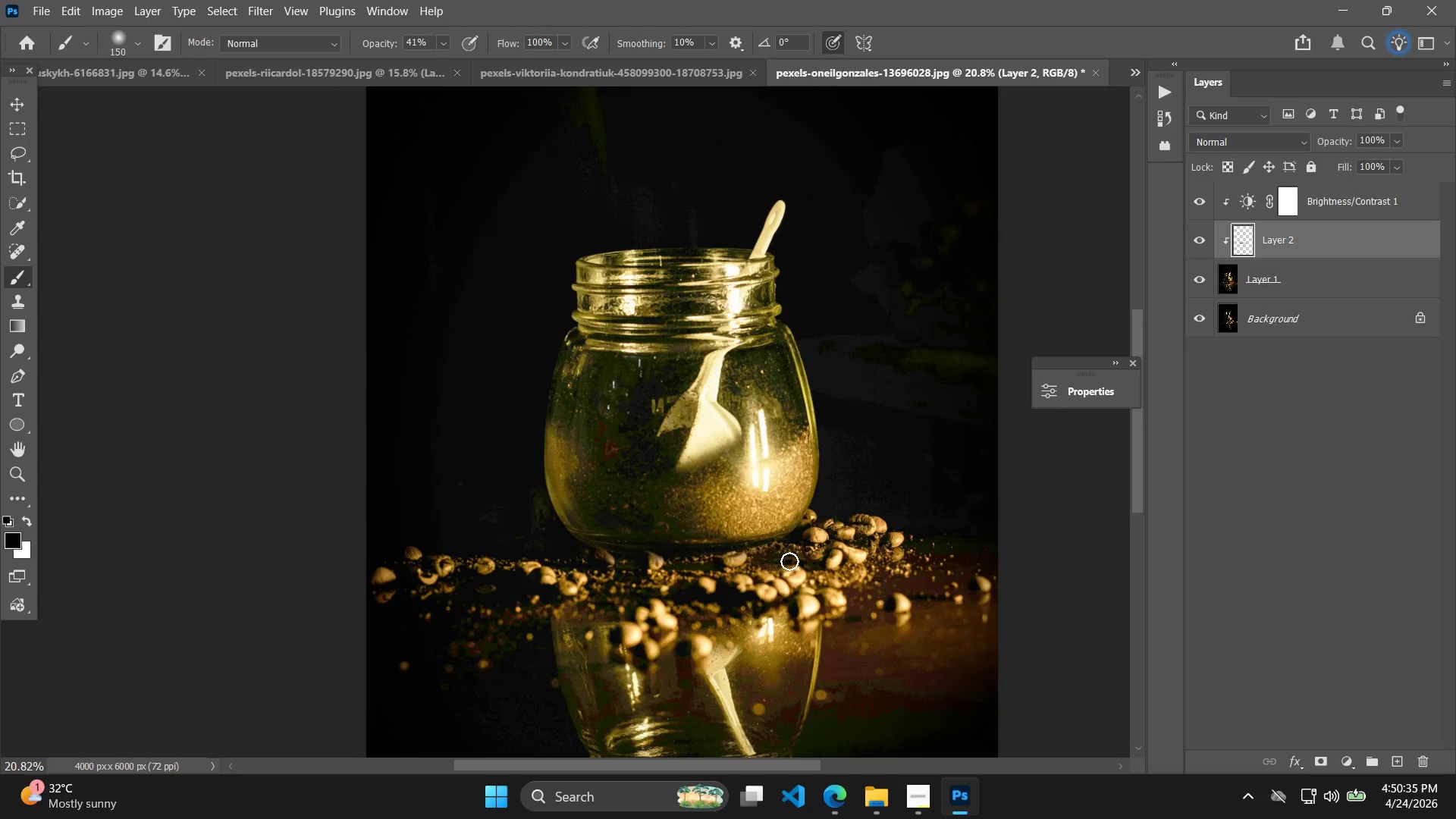 
double_click([1207, 240])
 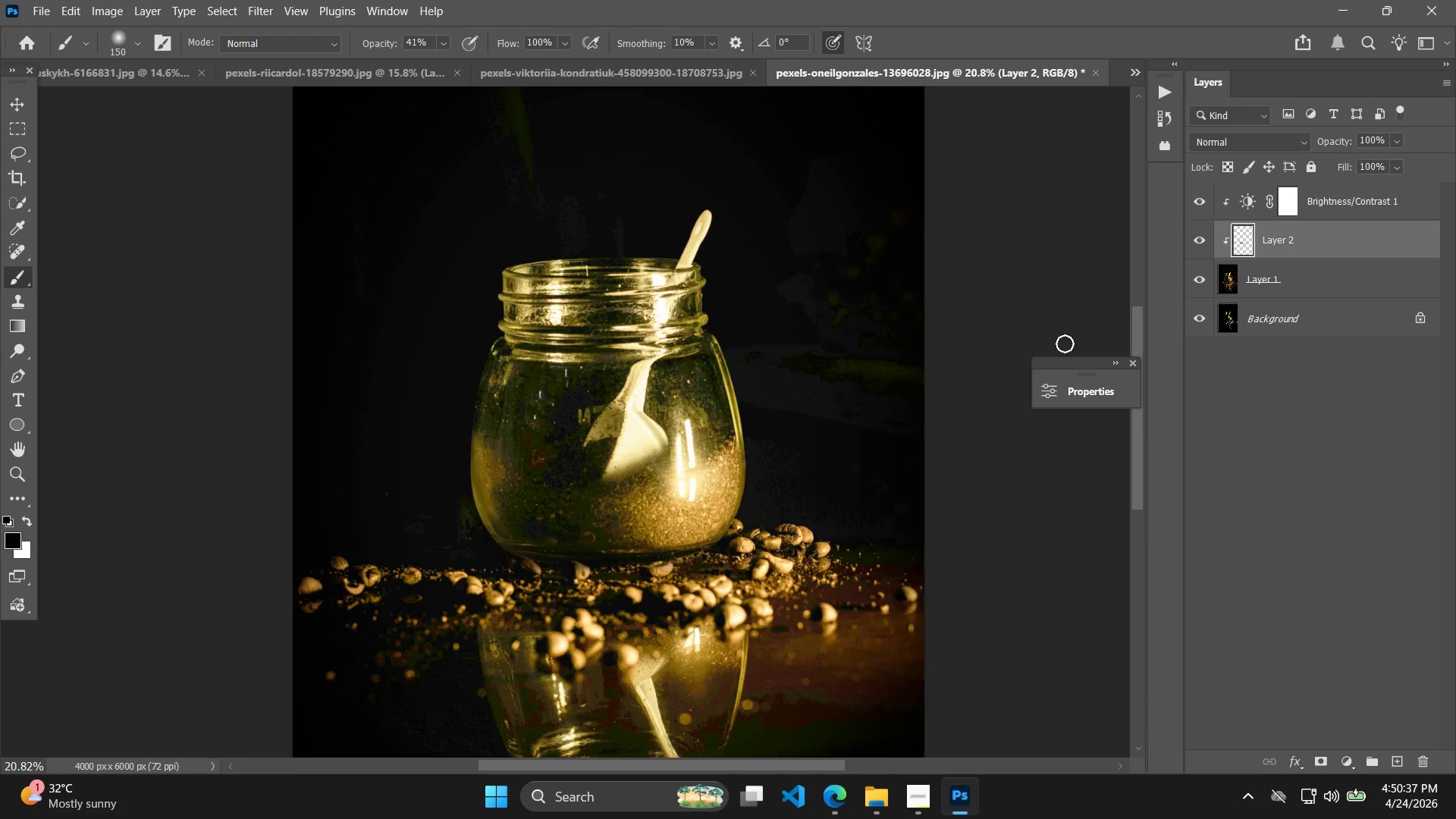 
key(Alt+AltLeft)
 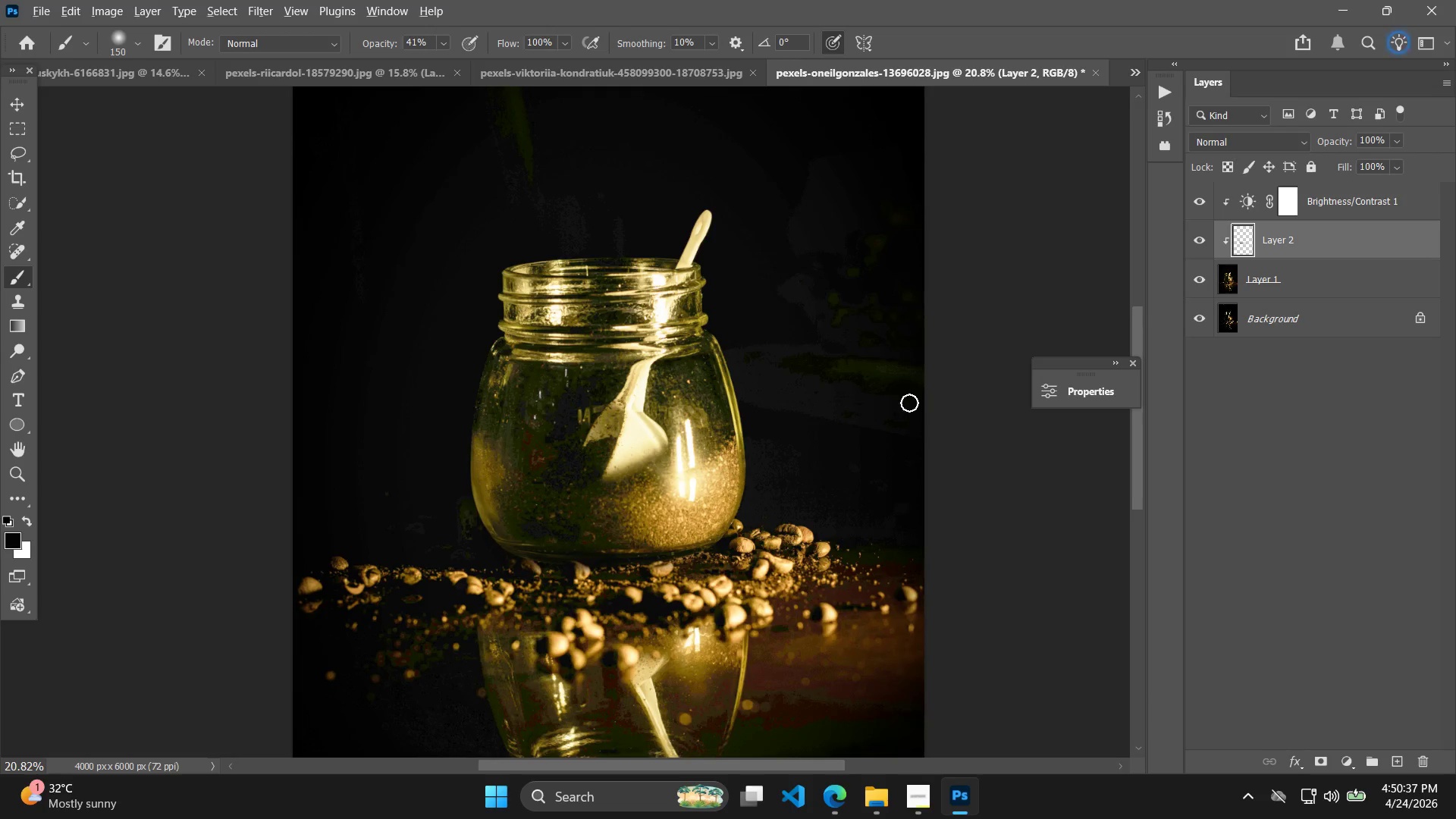 
scroll: coordinate [909, 403], scroll_direction: down, amount: 3.0
 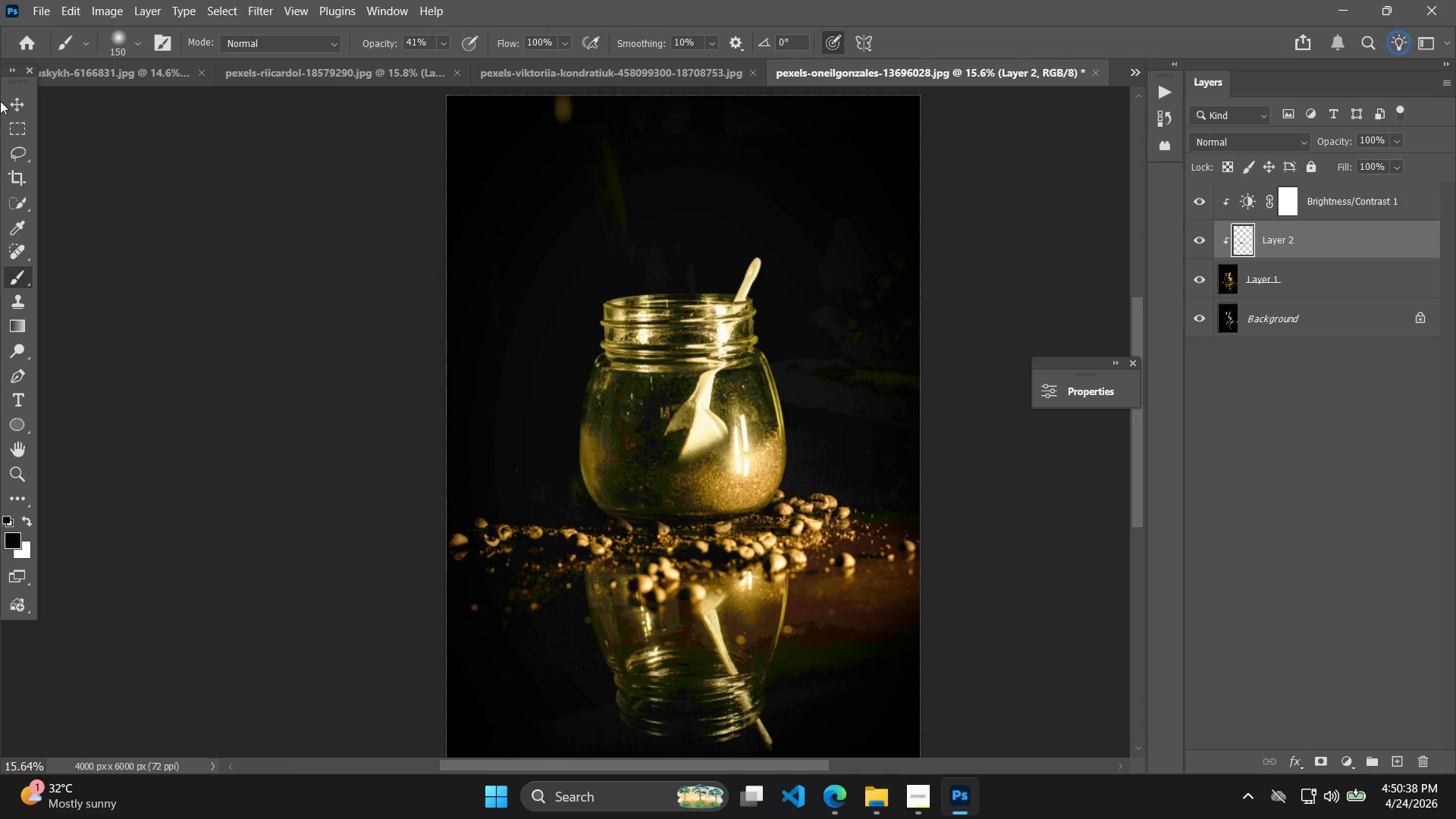 
left_click([11, 89])
 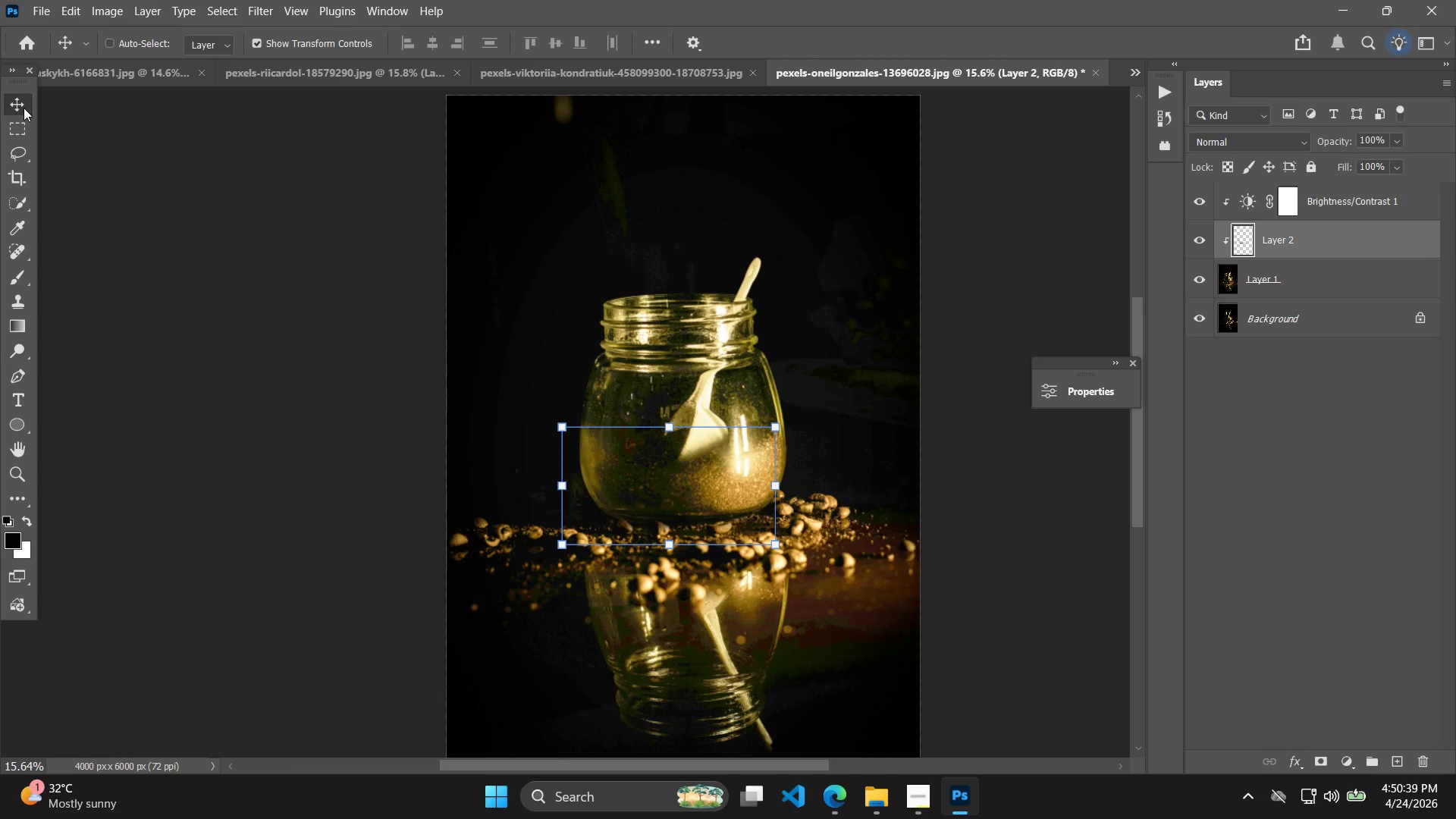 
left_click_drag(start_coordinate=[238, 243], to_coordinate=[234, 250])
 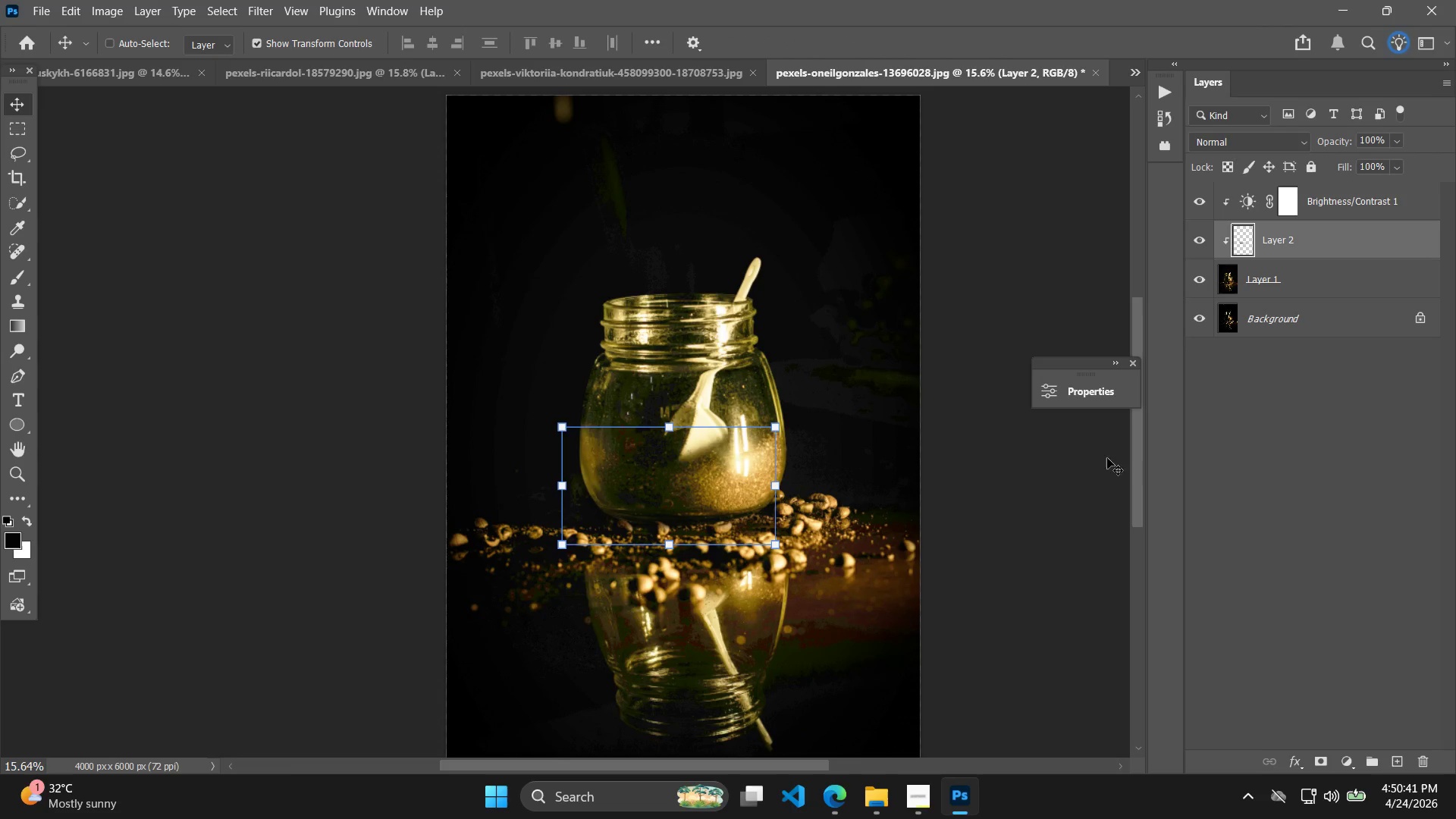 
left_click_drag(start_coordinate=[1050, 491], to_coordinate=[1046, 501])
 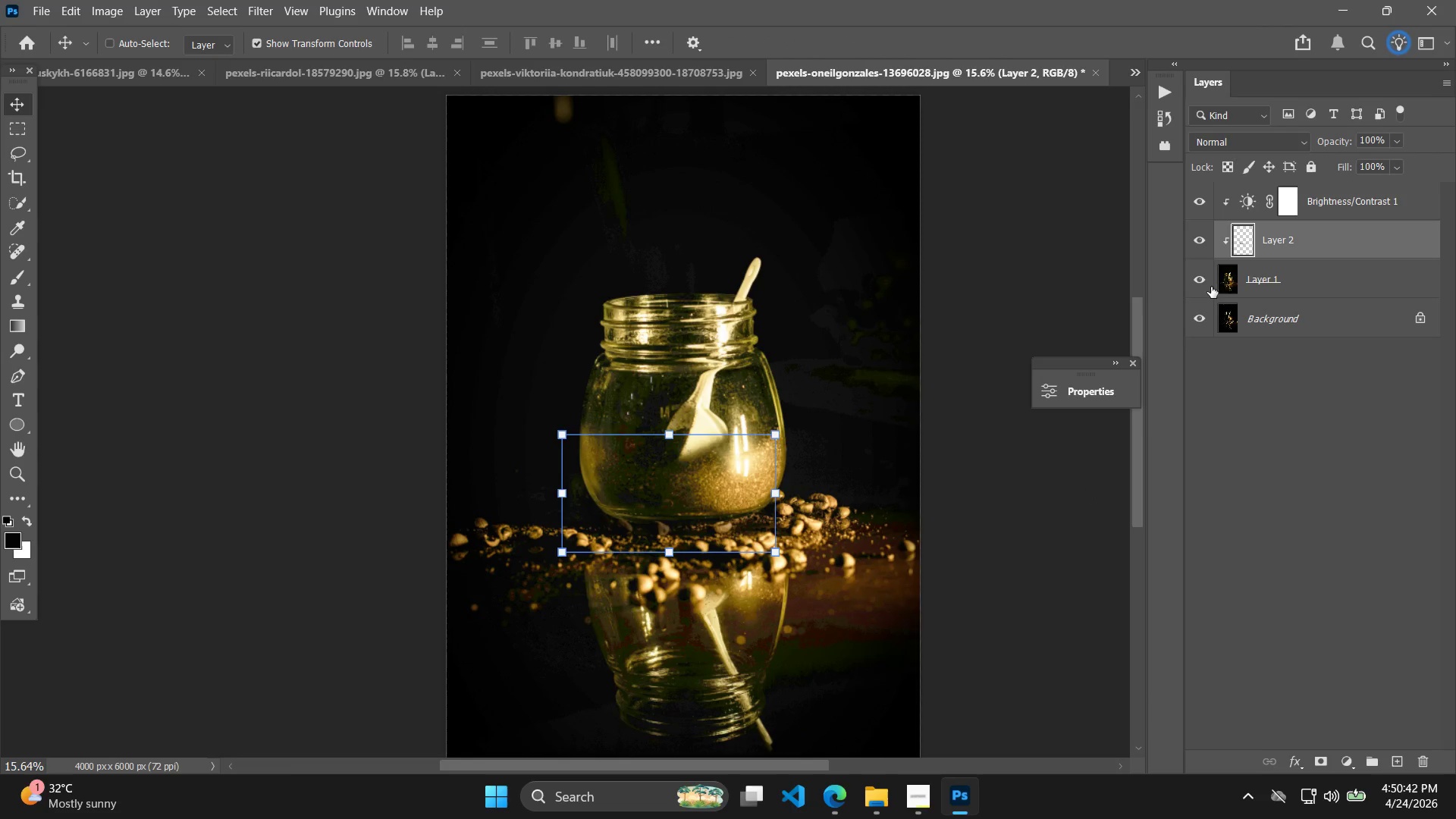 
left_click([1206, 285])
 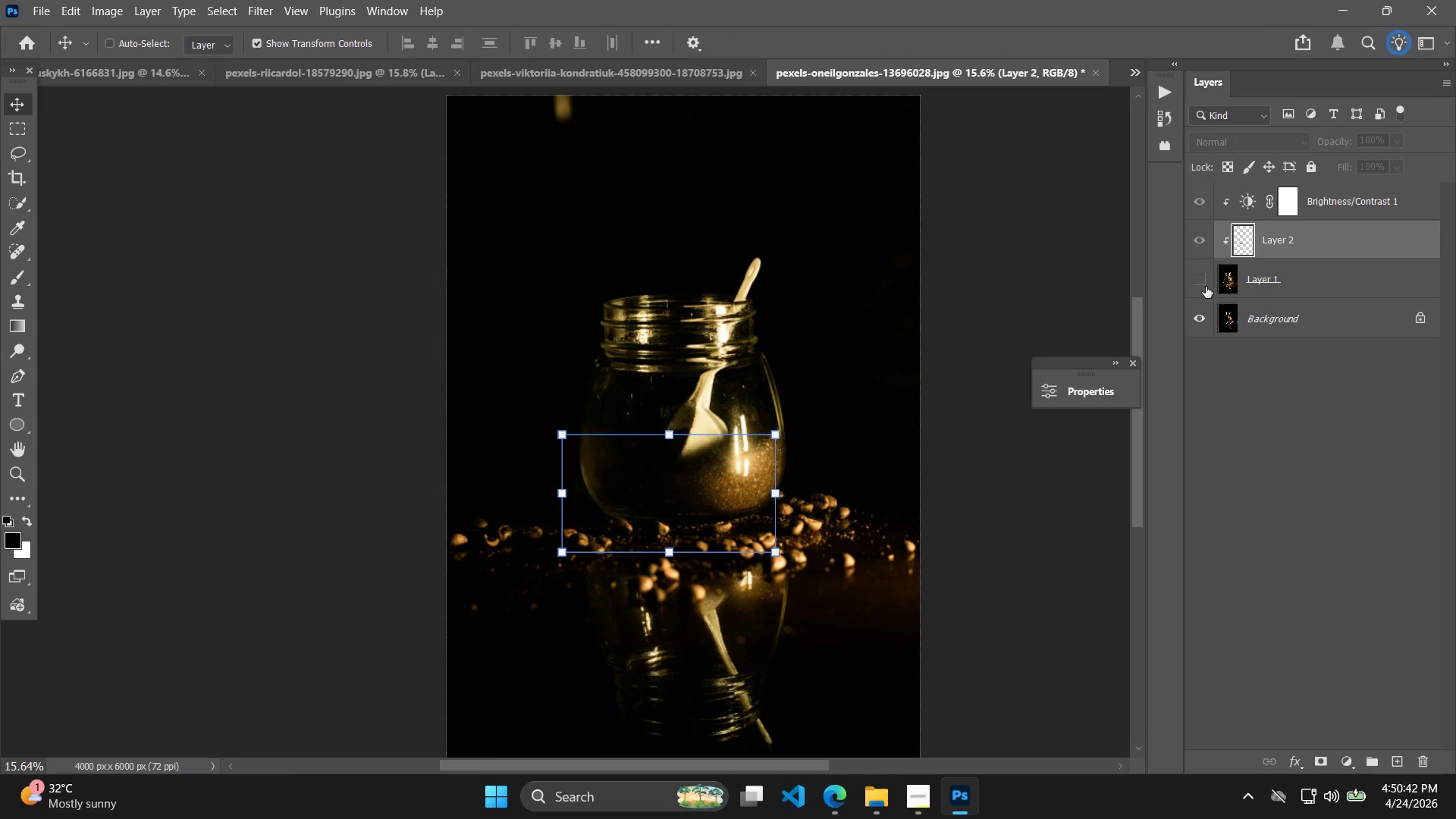 
left_click([1206, 287])
 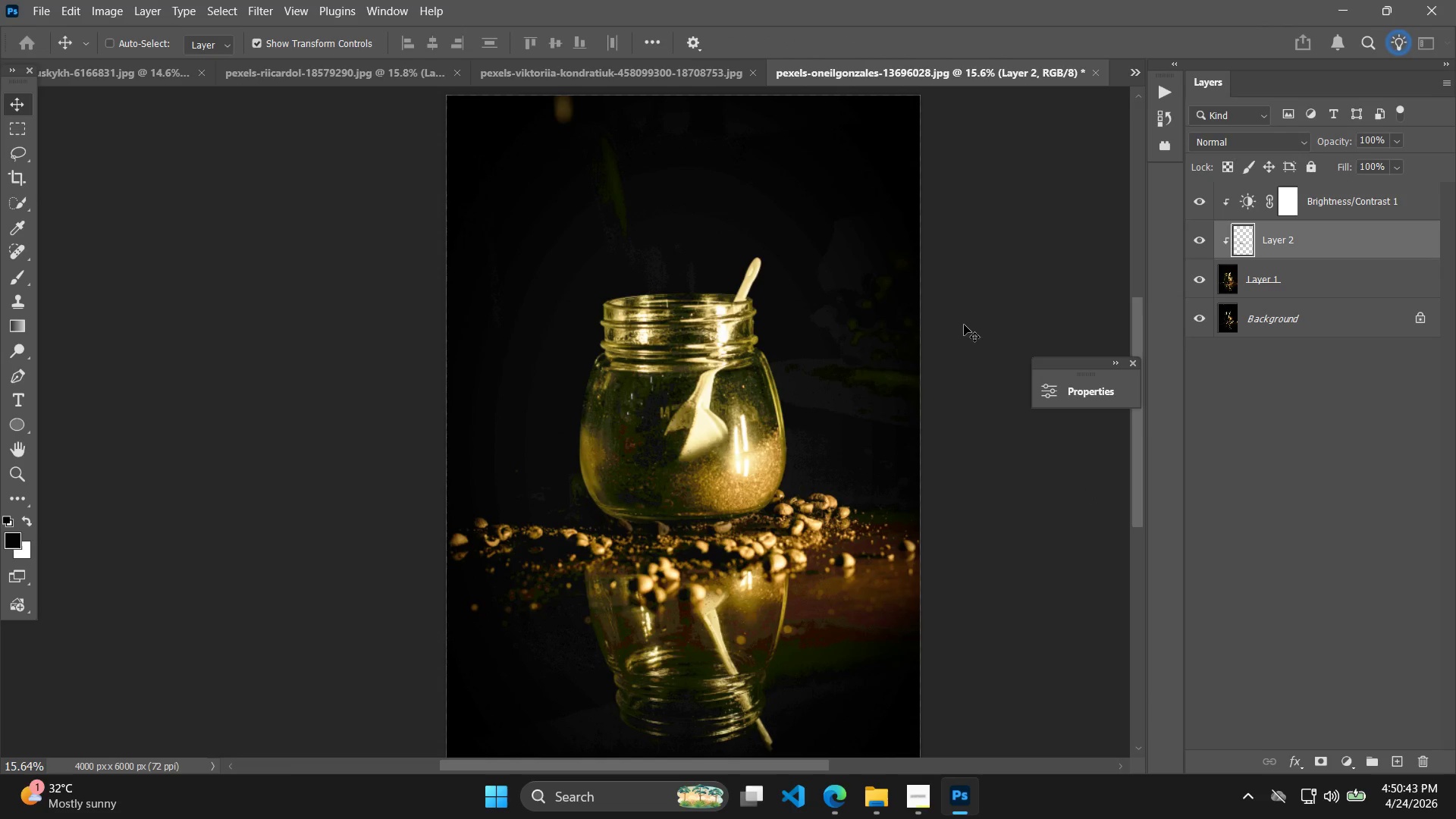 
hold_key(key=AltLeft, duration=0.36)
scroll: coordinate [912, 352], scroll_direction: down, amount: 5.0
 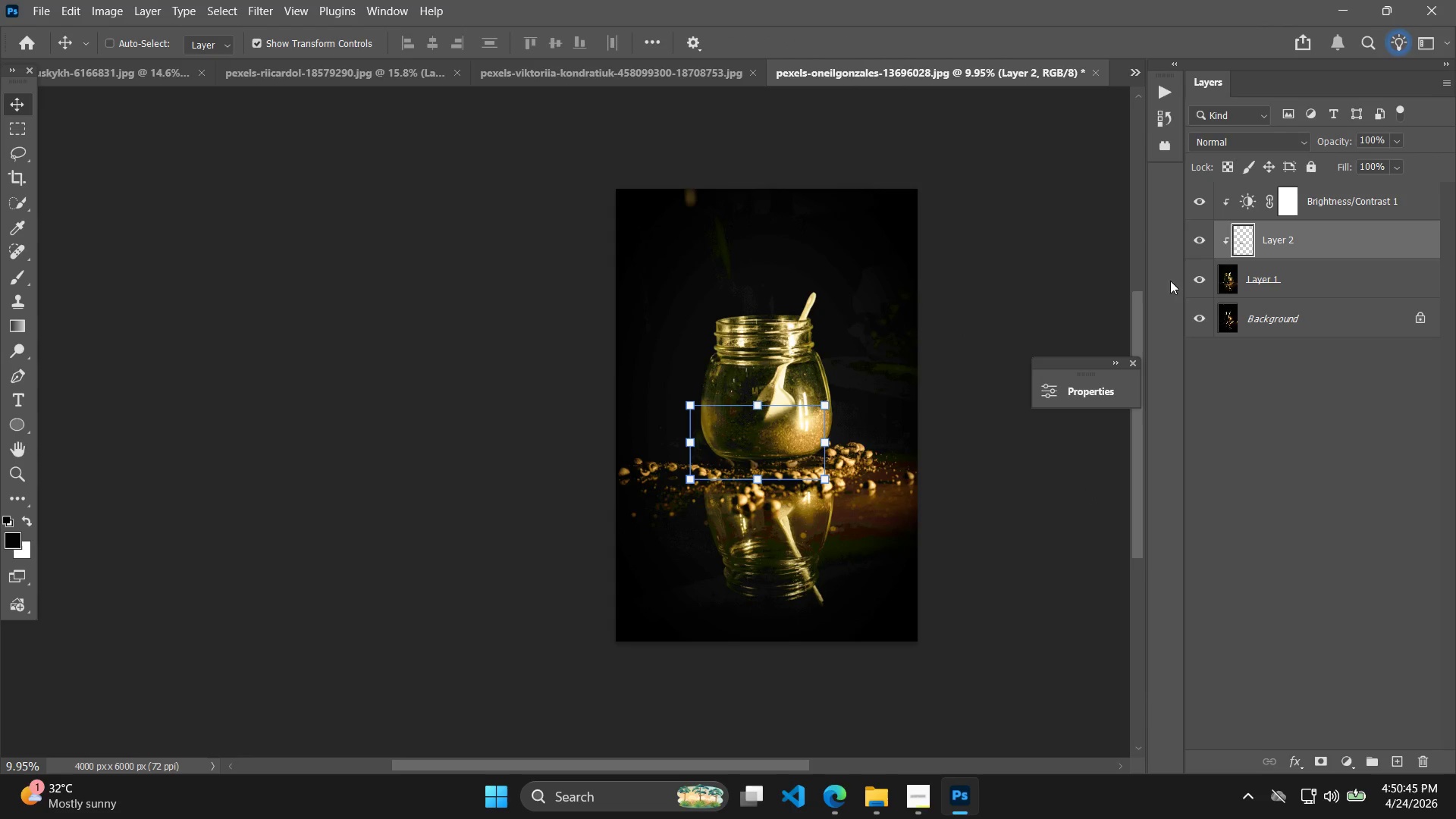 
left_click([1200, 275])
 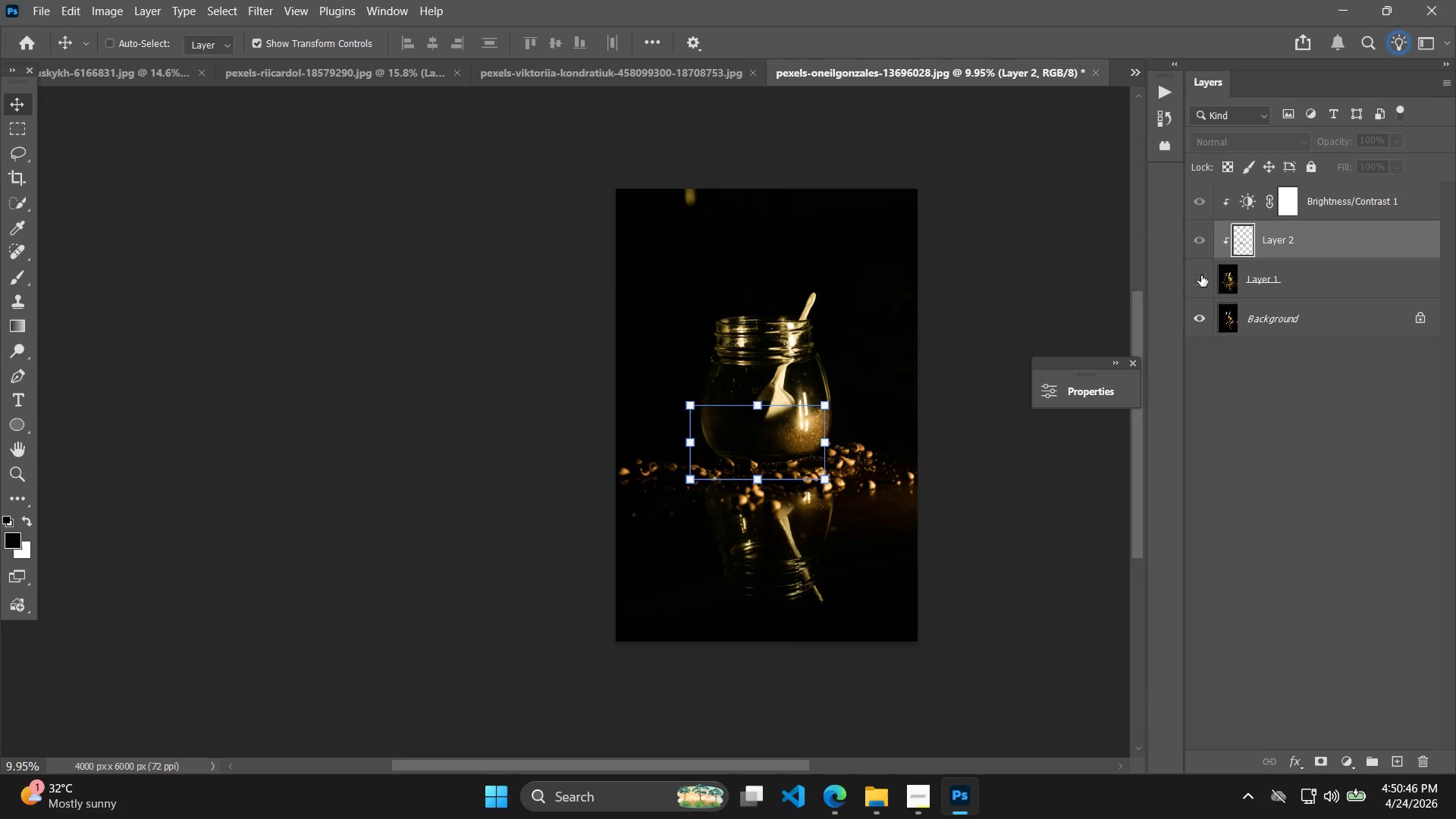 
left_click([1201, 275])
 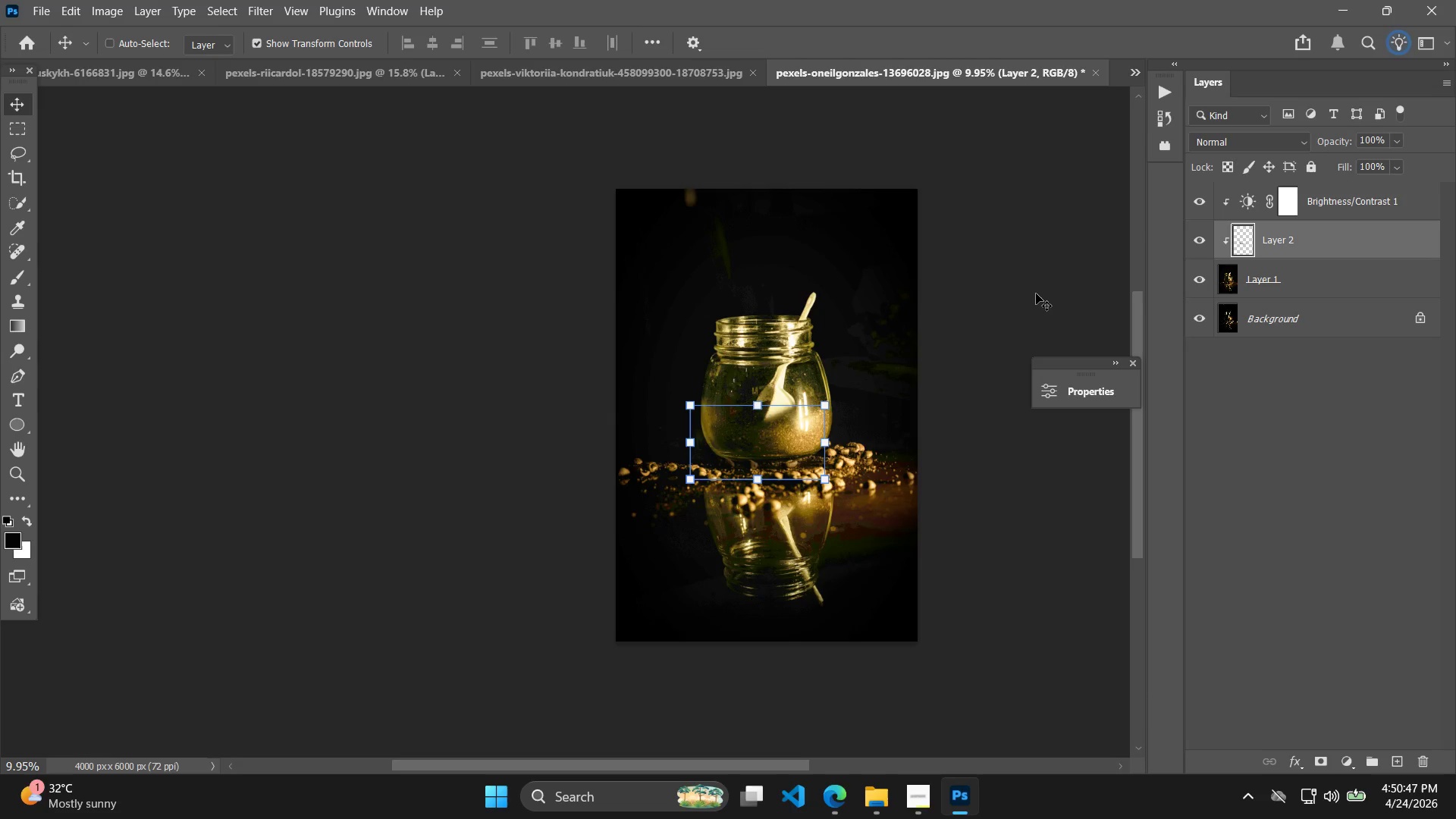 
hold_key(key=Space, duration=0.67)
 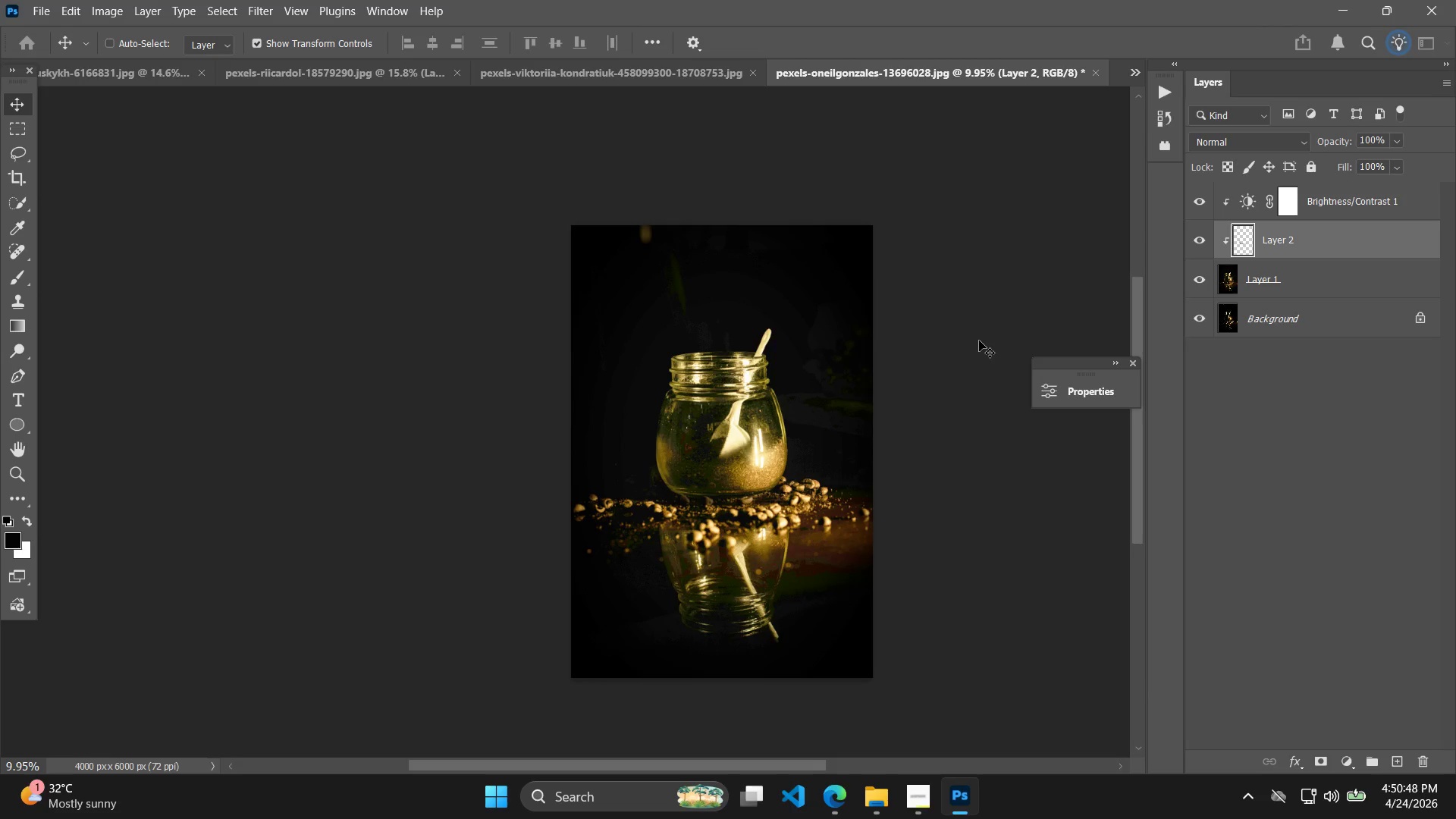 
left_click_drag(start_coordinate=[1024, 304], to_coordinate=[979, 340])
 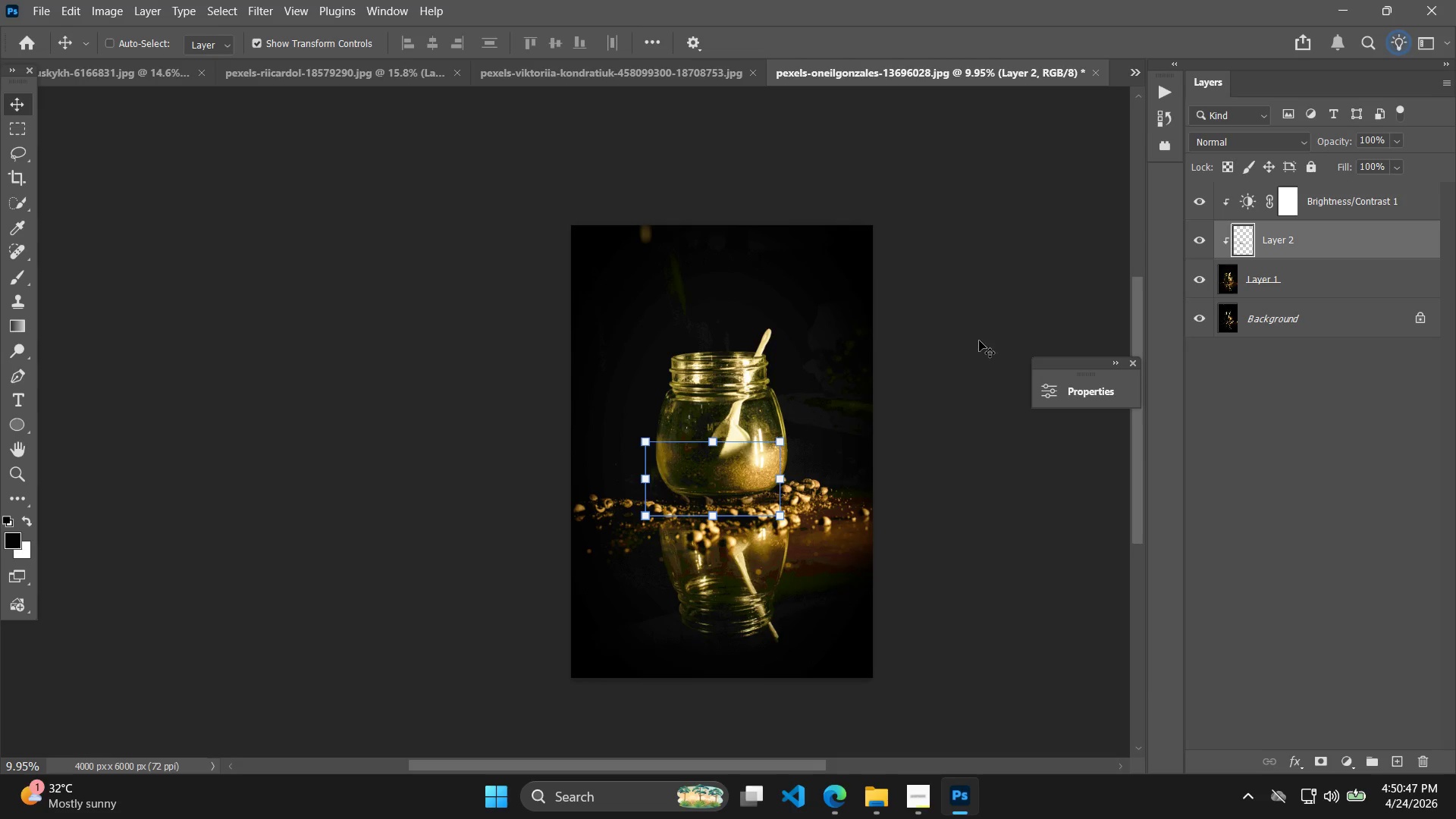 
left_click([979, 340])